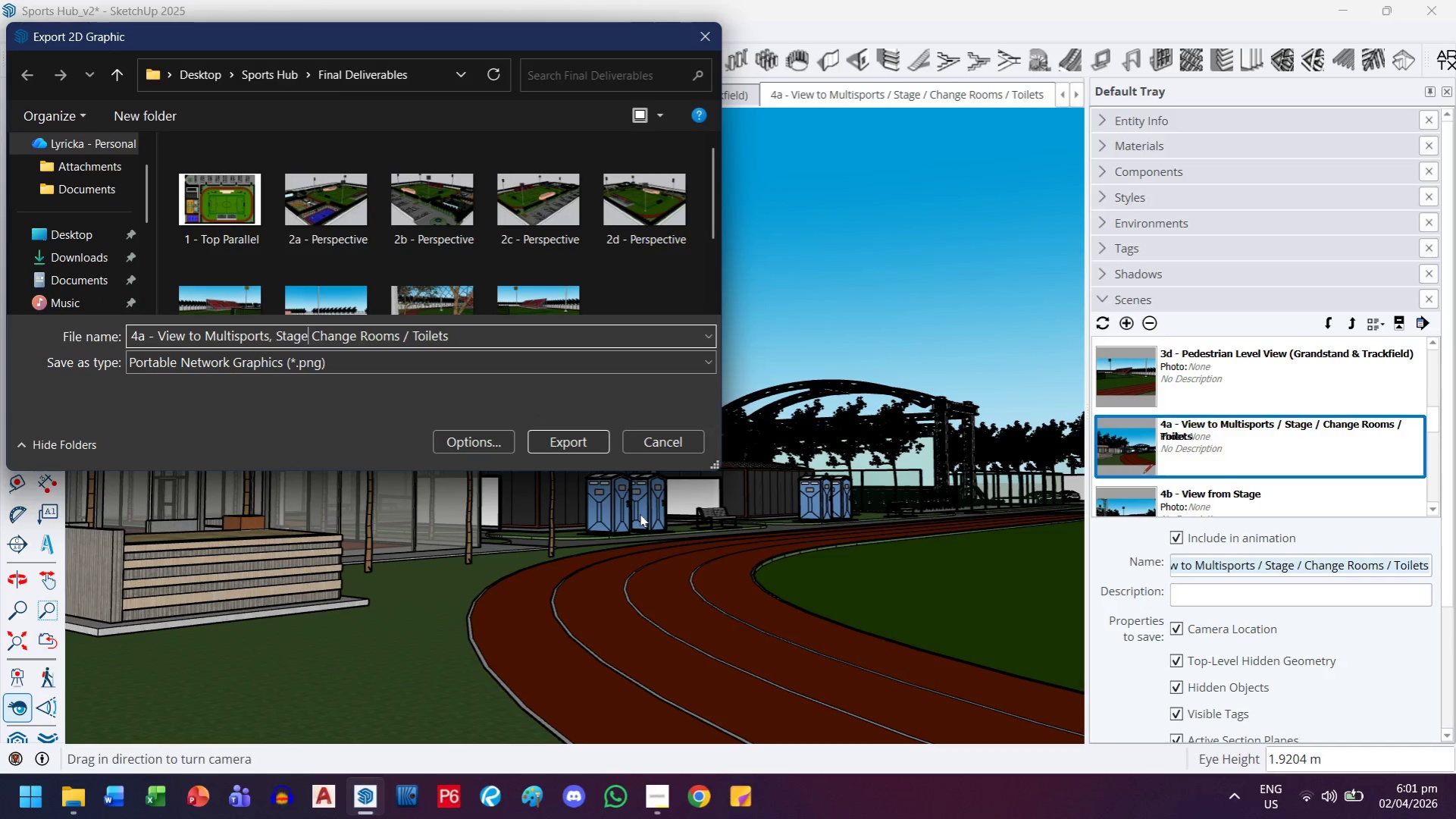 
key(Backspace)
 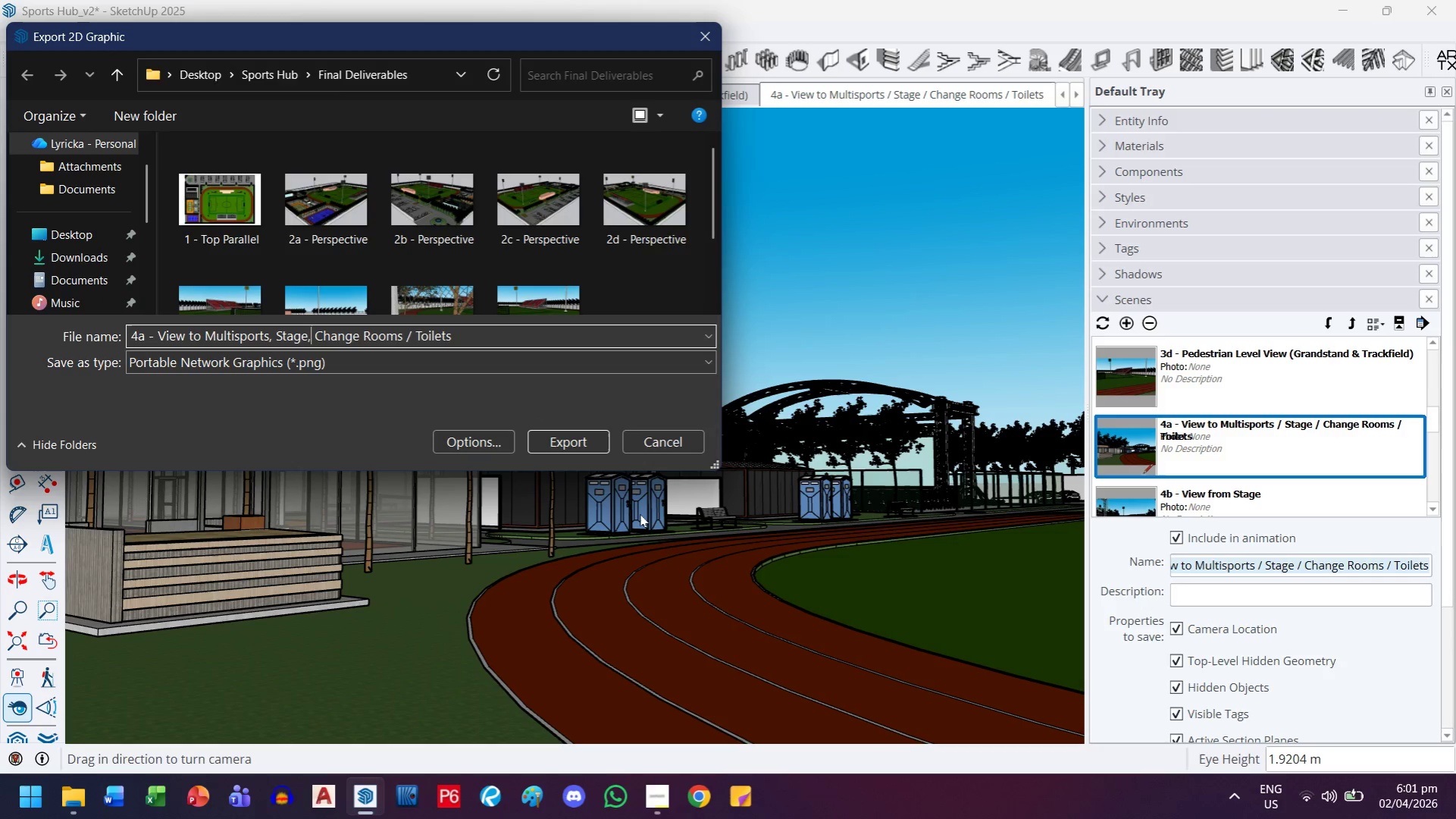 
key(Comma)
 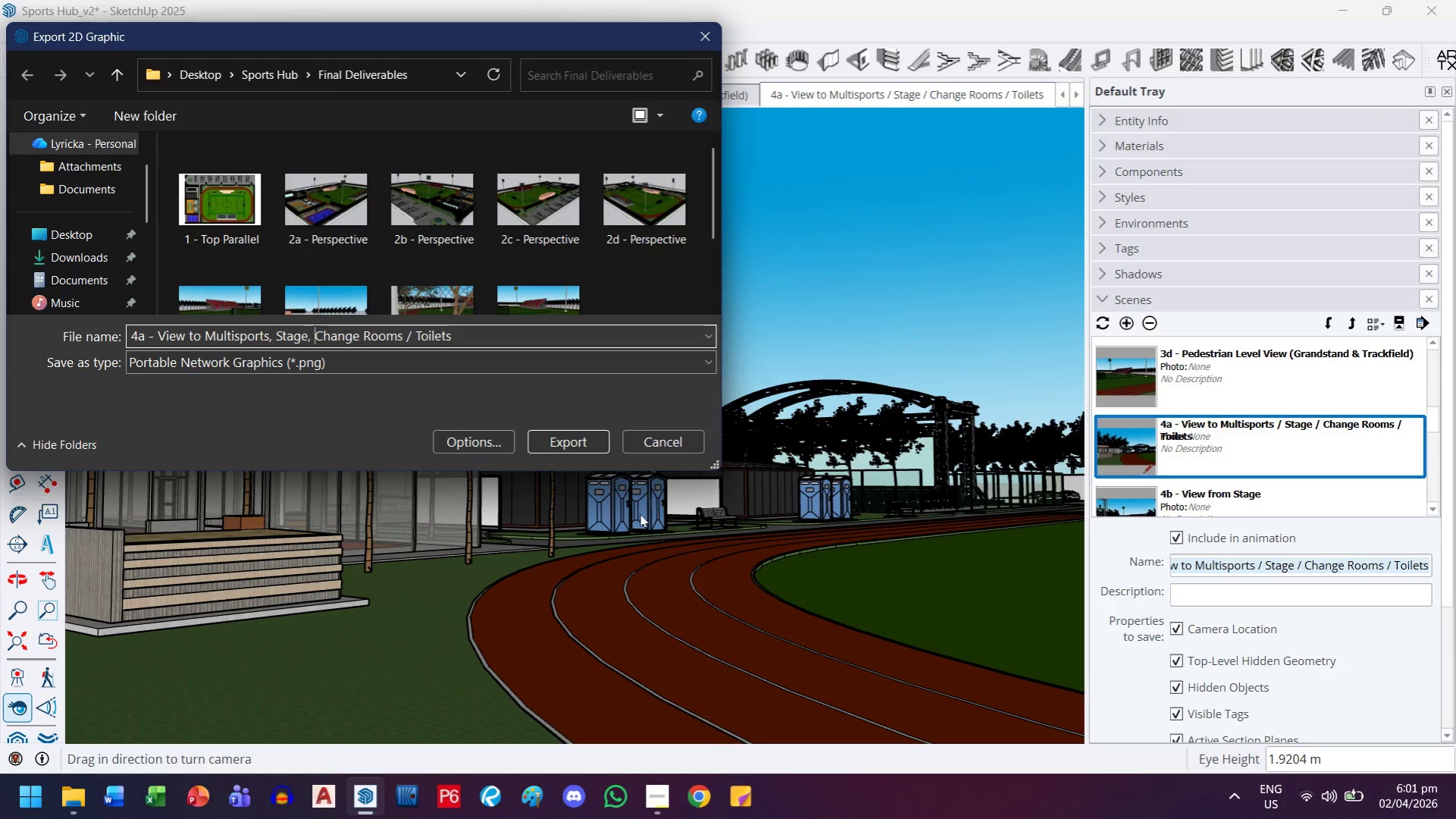 
hold_key(key=ArrowRight, duration=0.88)
 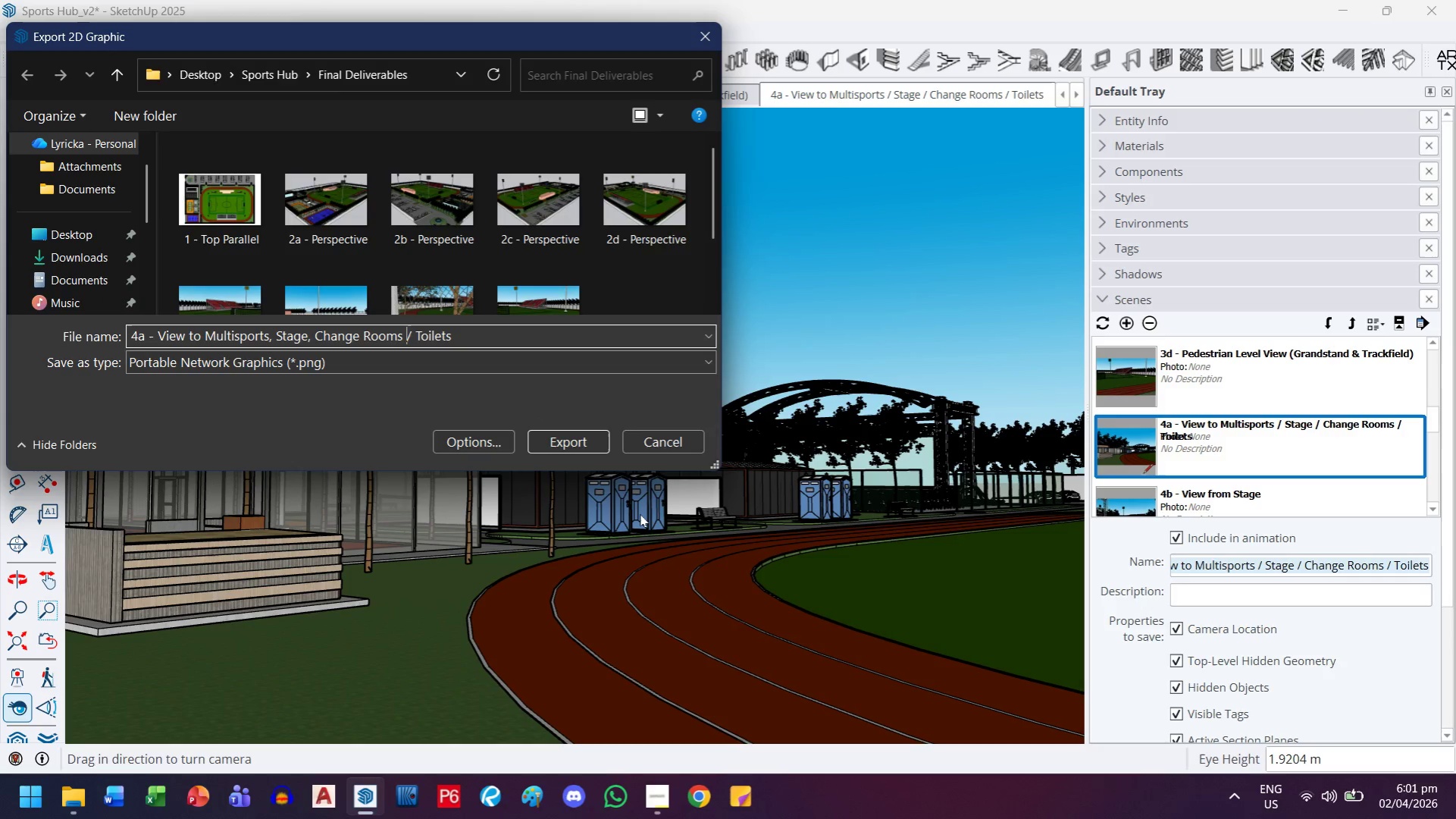 
key(ArrowRight)
 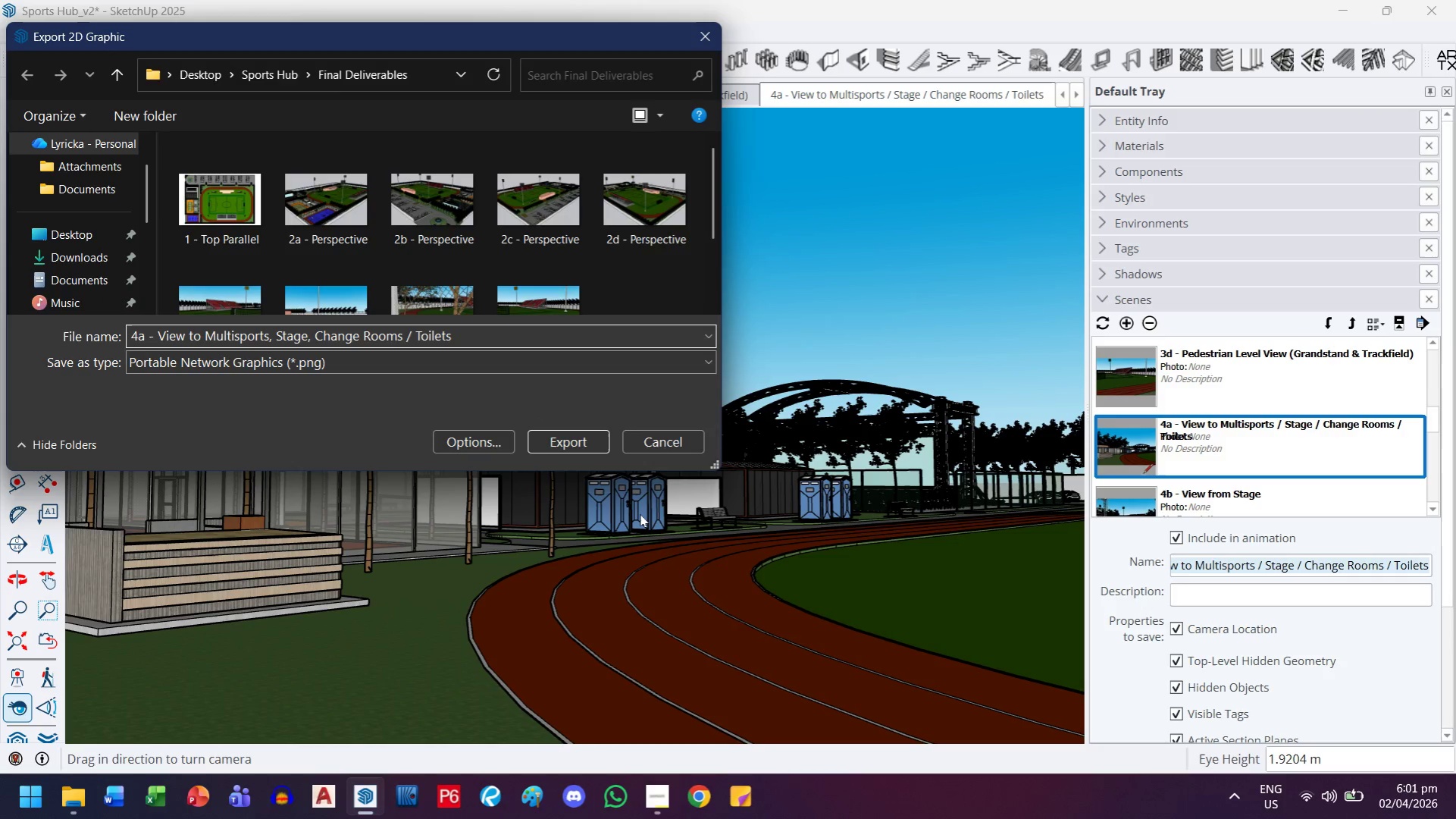 
key(Backspace)
 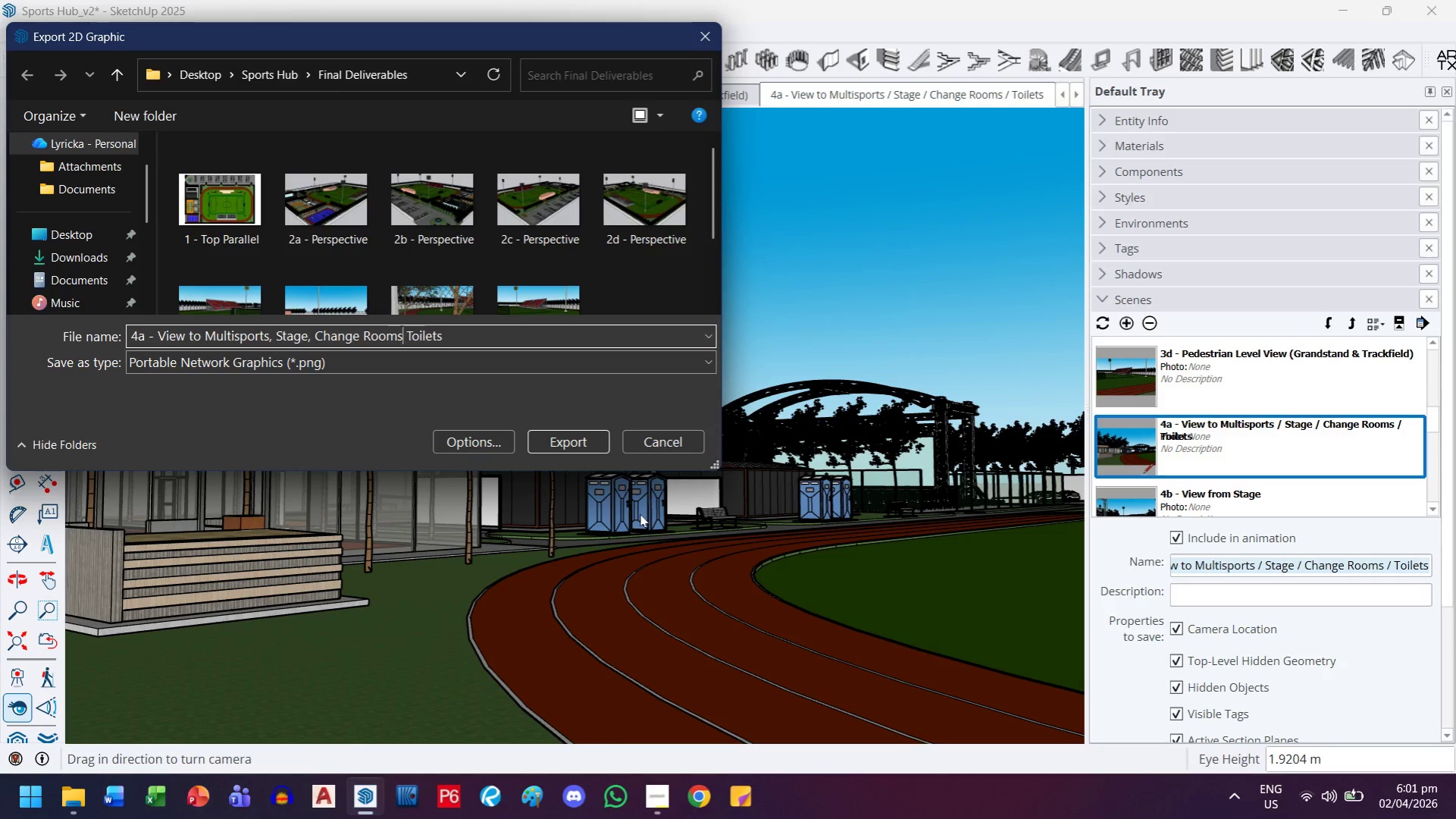 
key(Delete)
 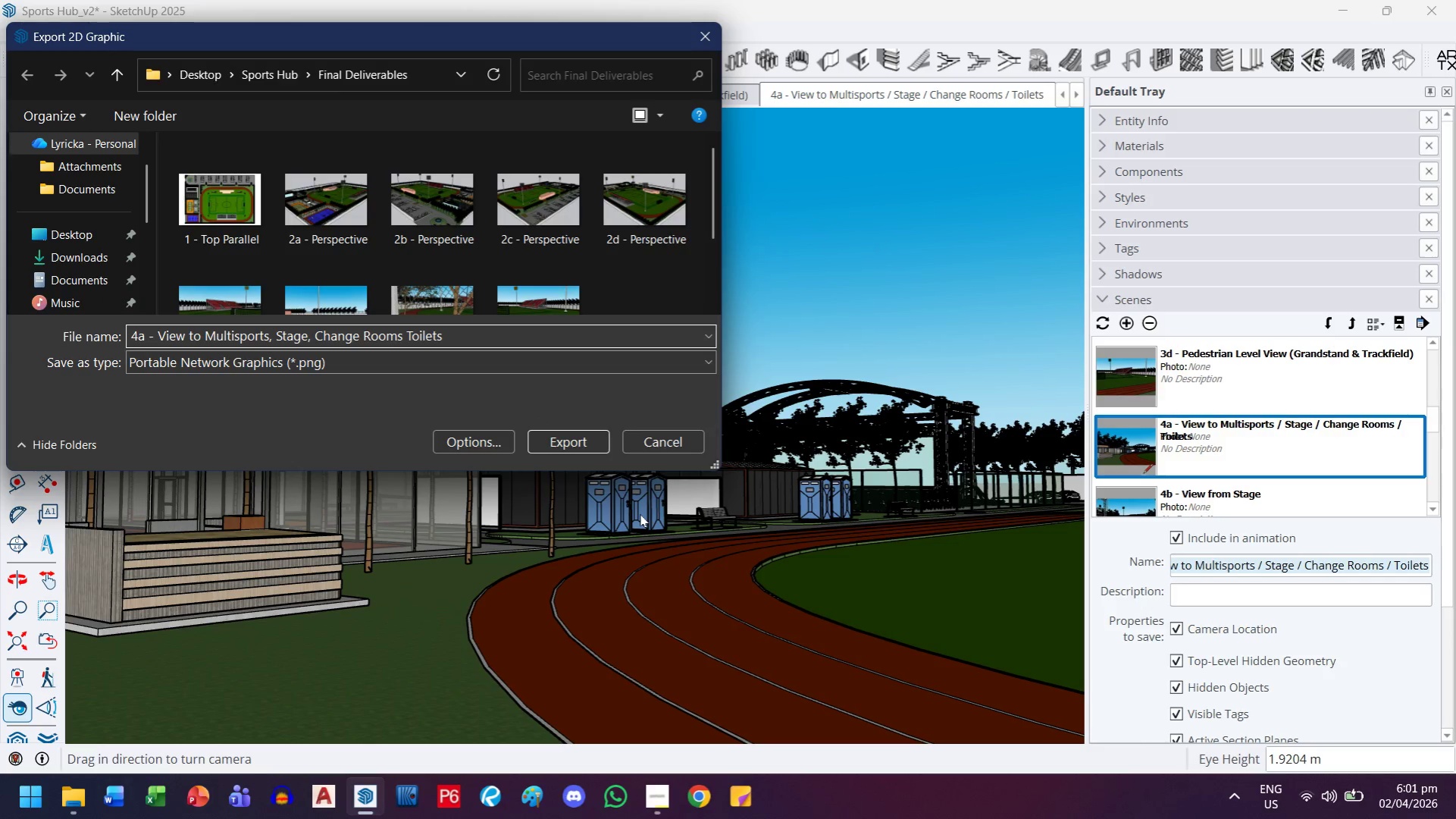 
key(Space)
 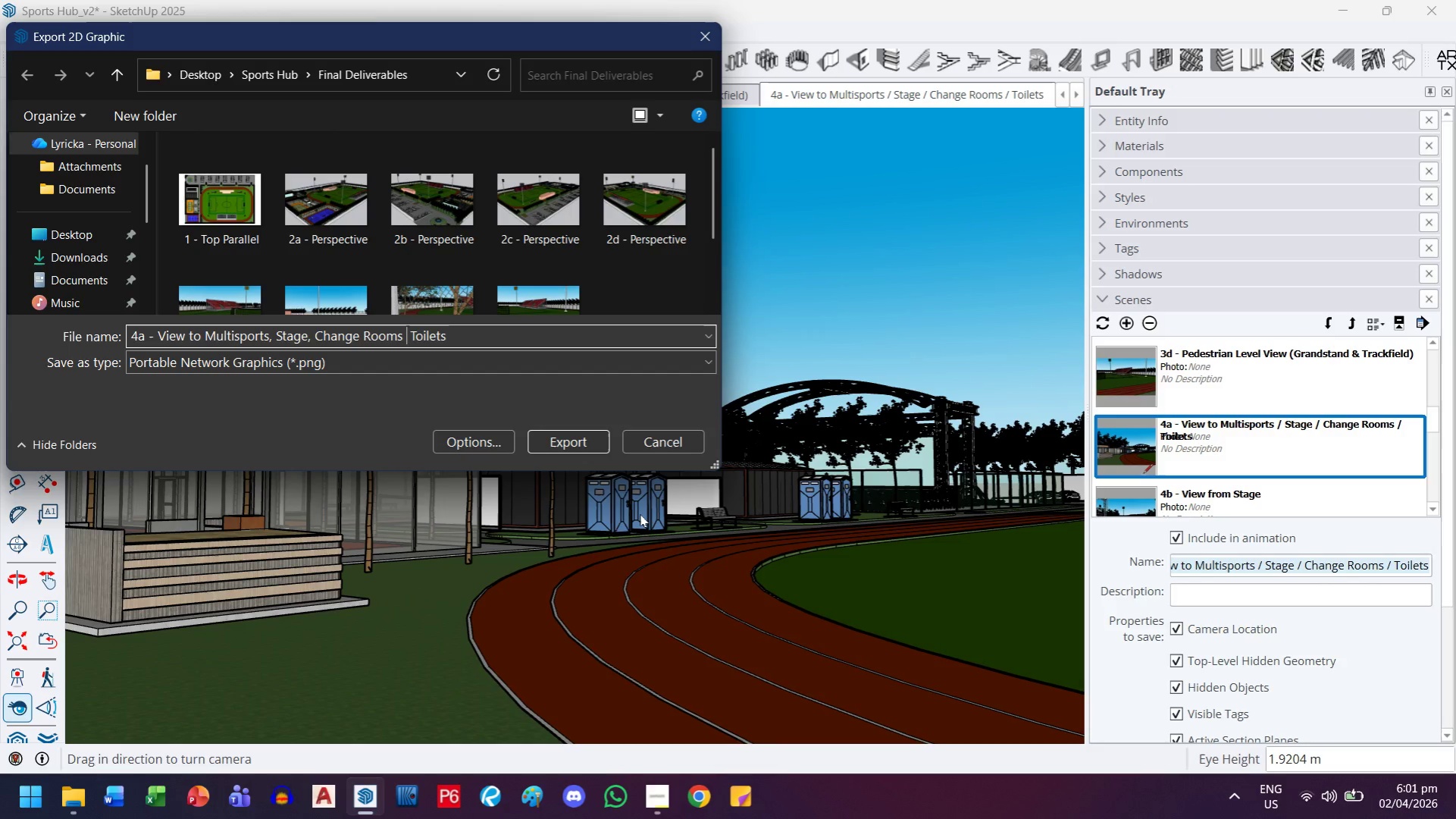 
key(Shift+ShiftLeft)
 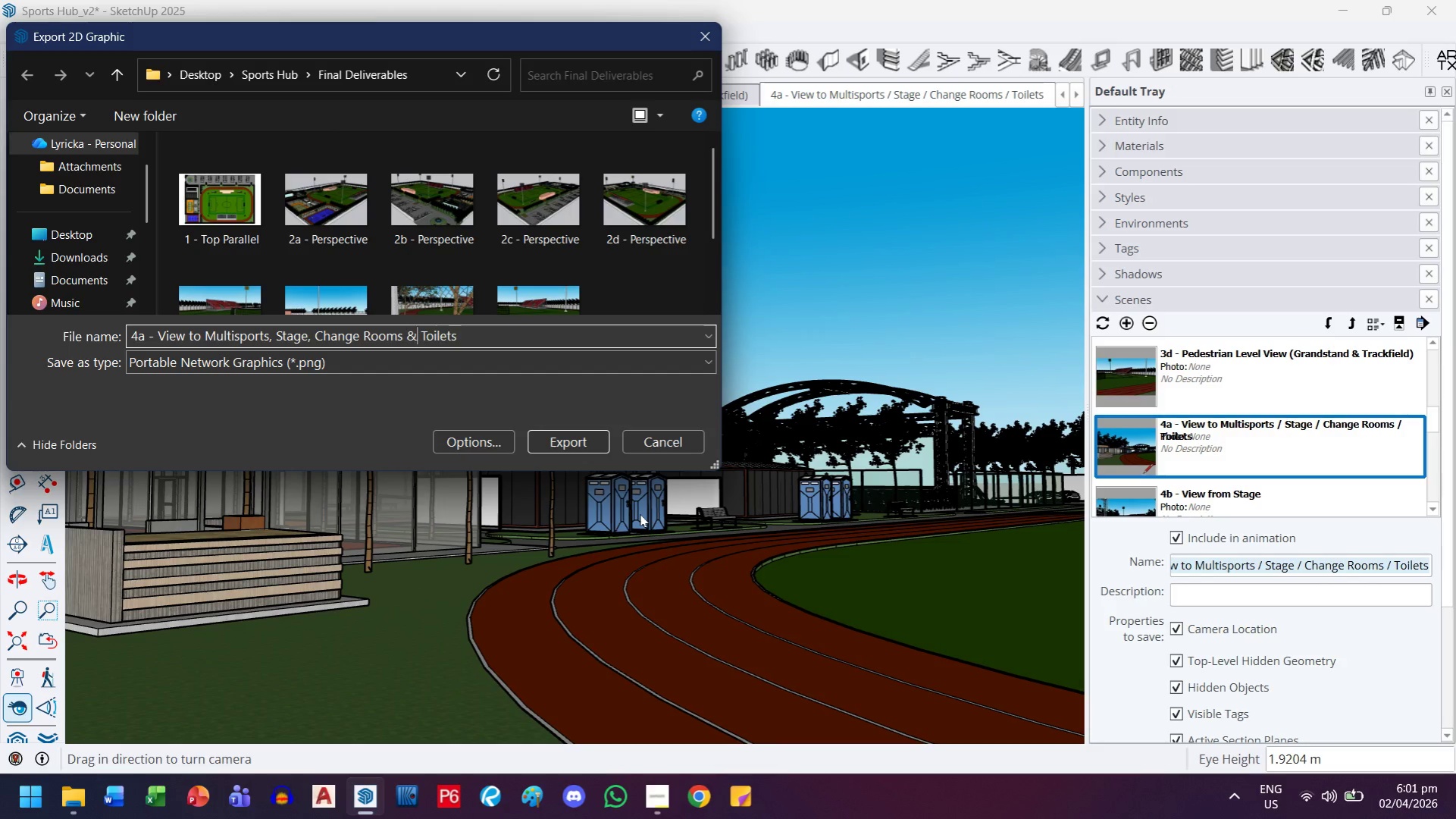 
key(Shift+7)
 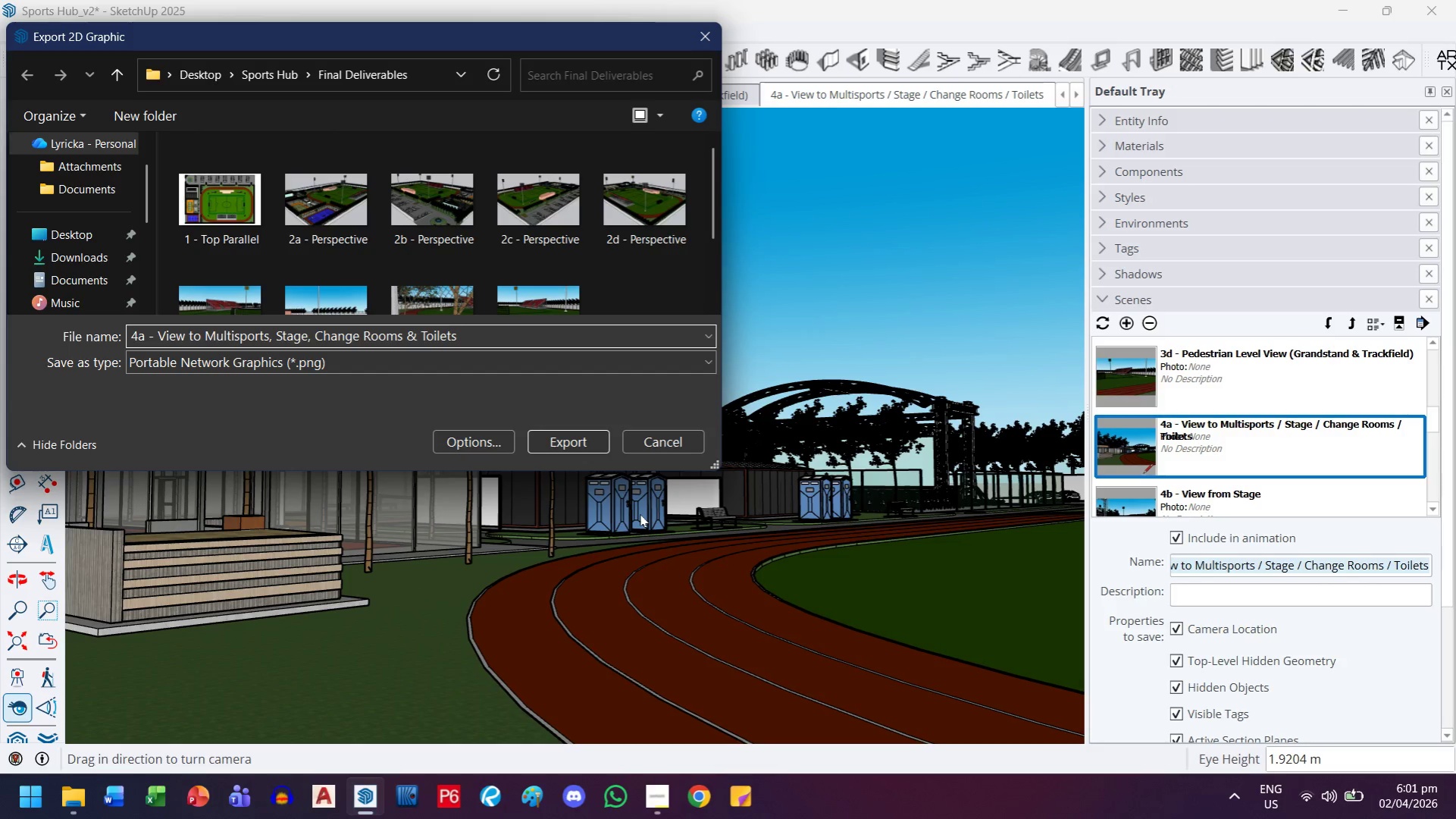 
key(Enter)
 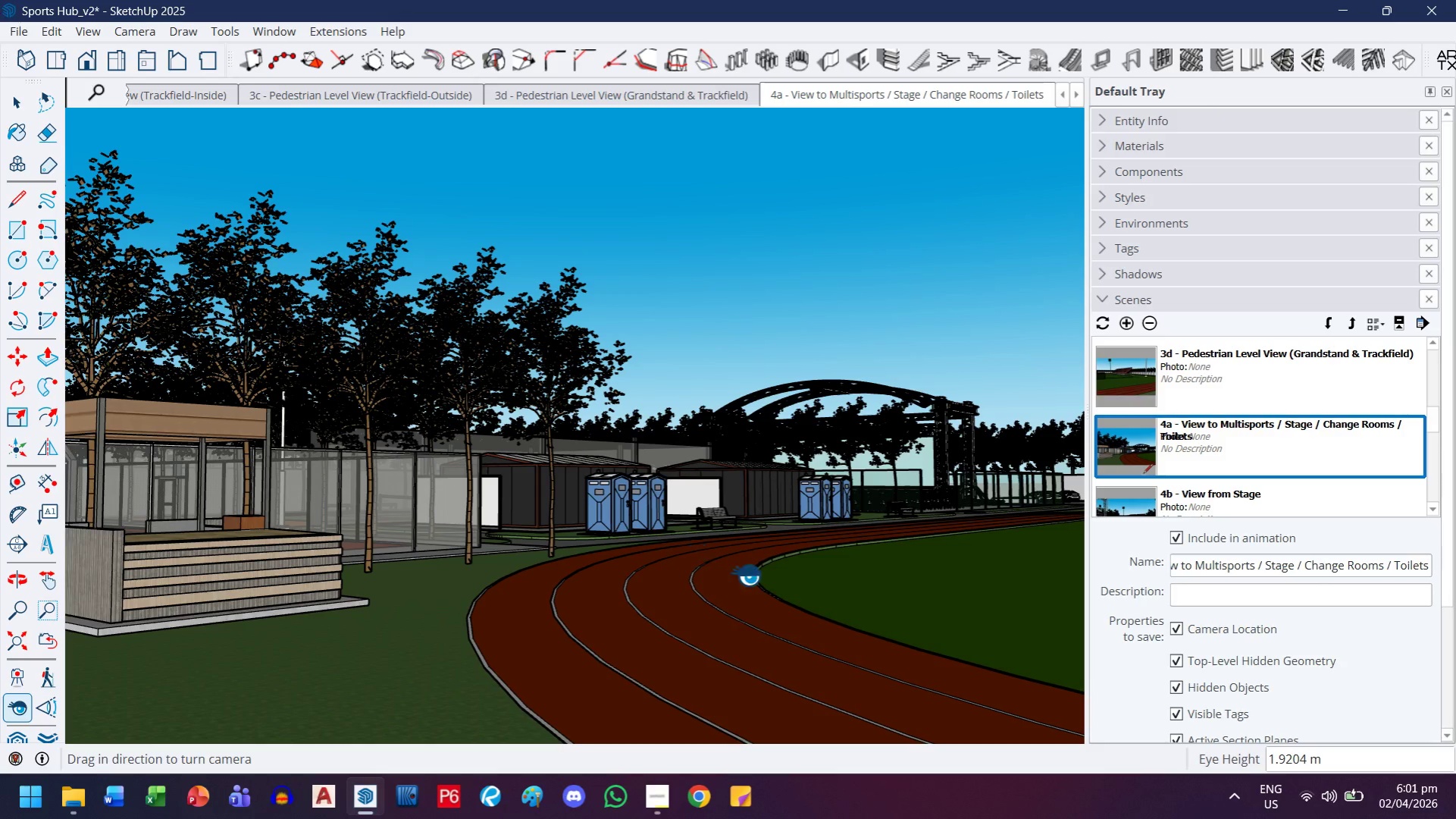 
double_click([1203, 500])
 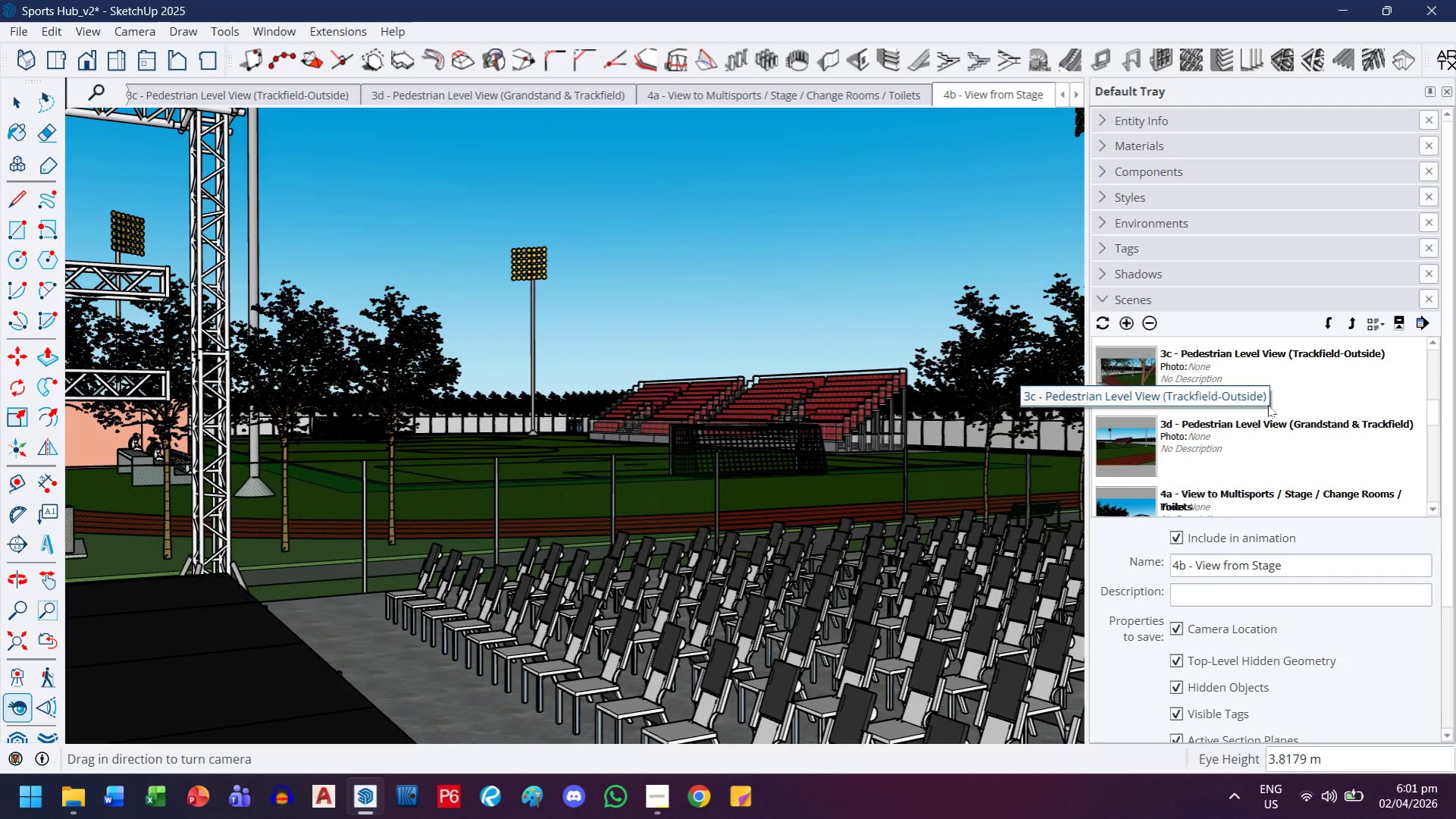 
left_click([1248, 573])
 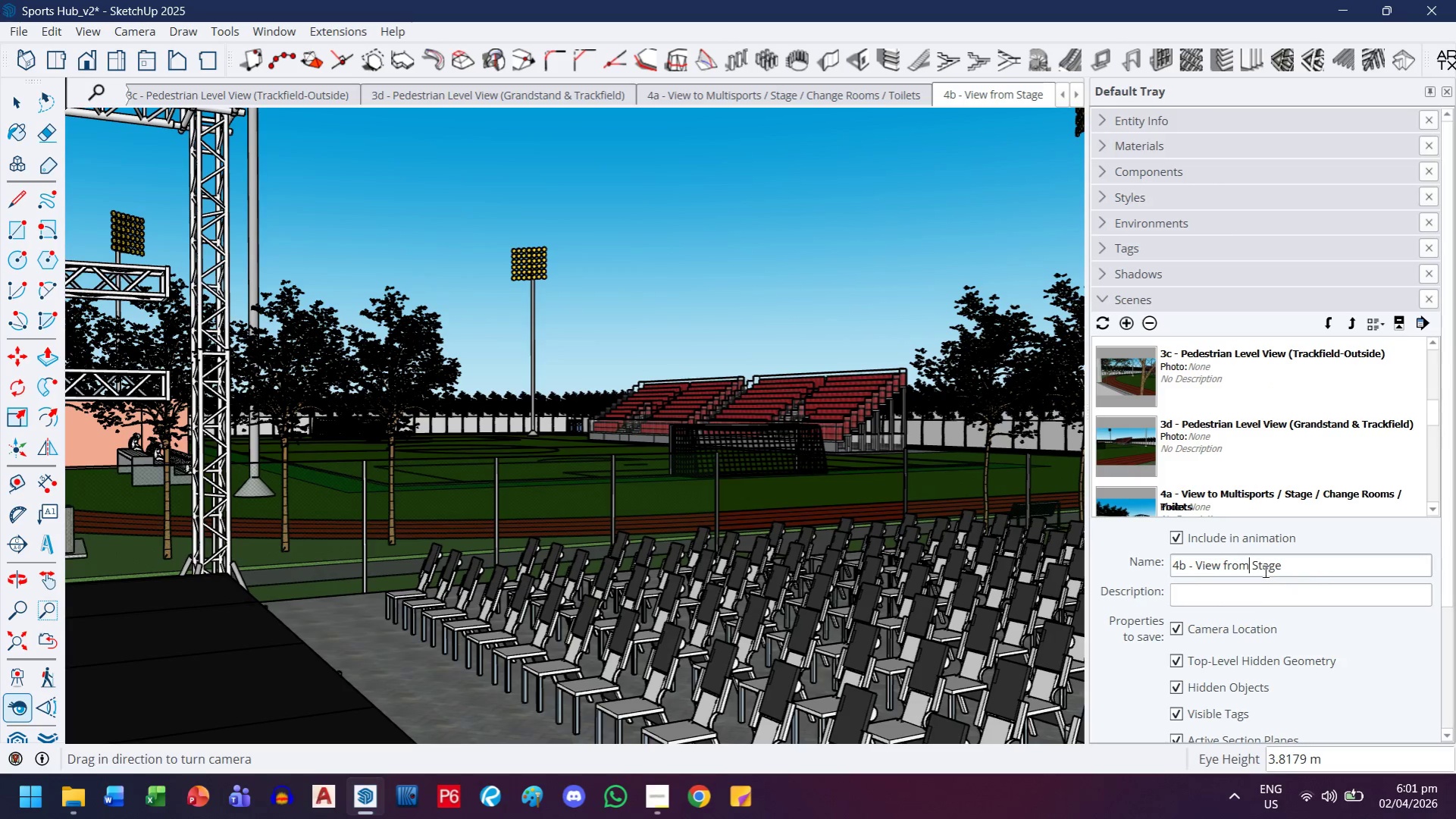 
key(Control+A)
 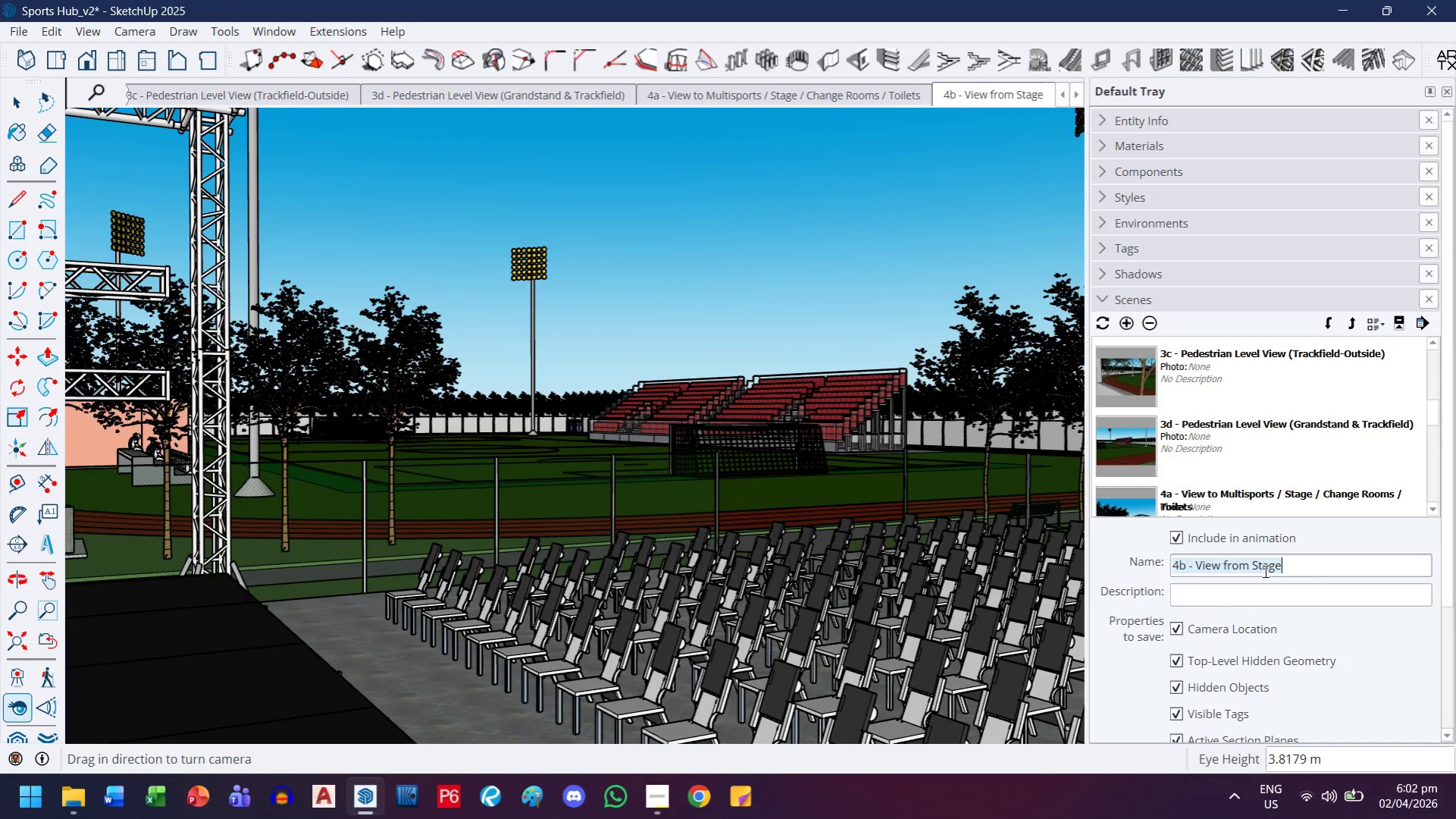 
key(Control+C)
 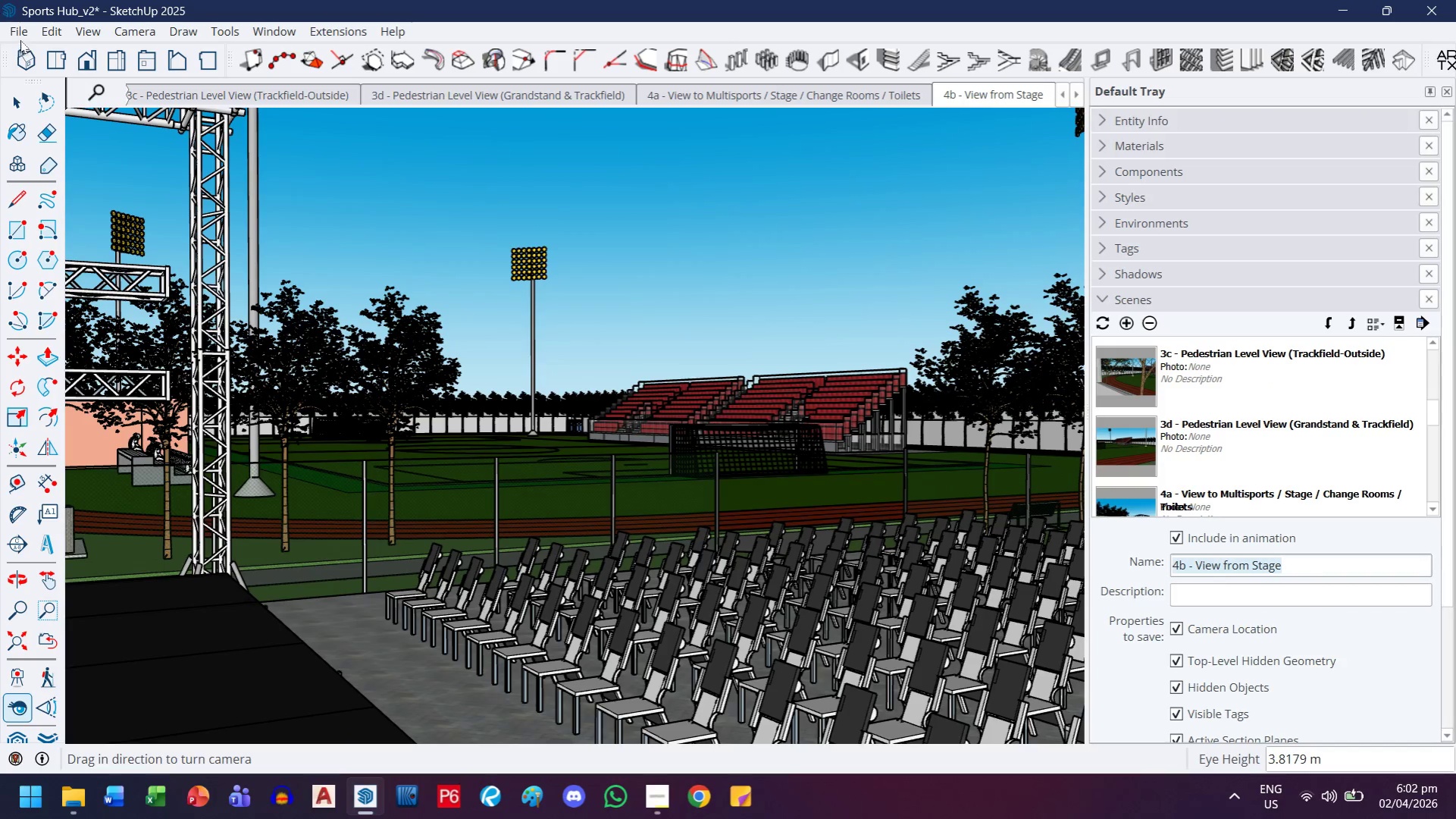 
left_click([23, 35])
 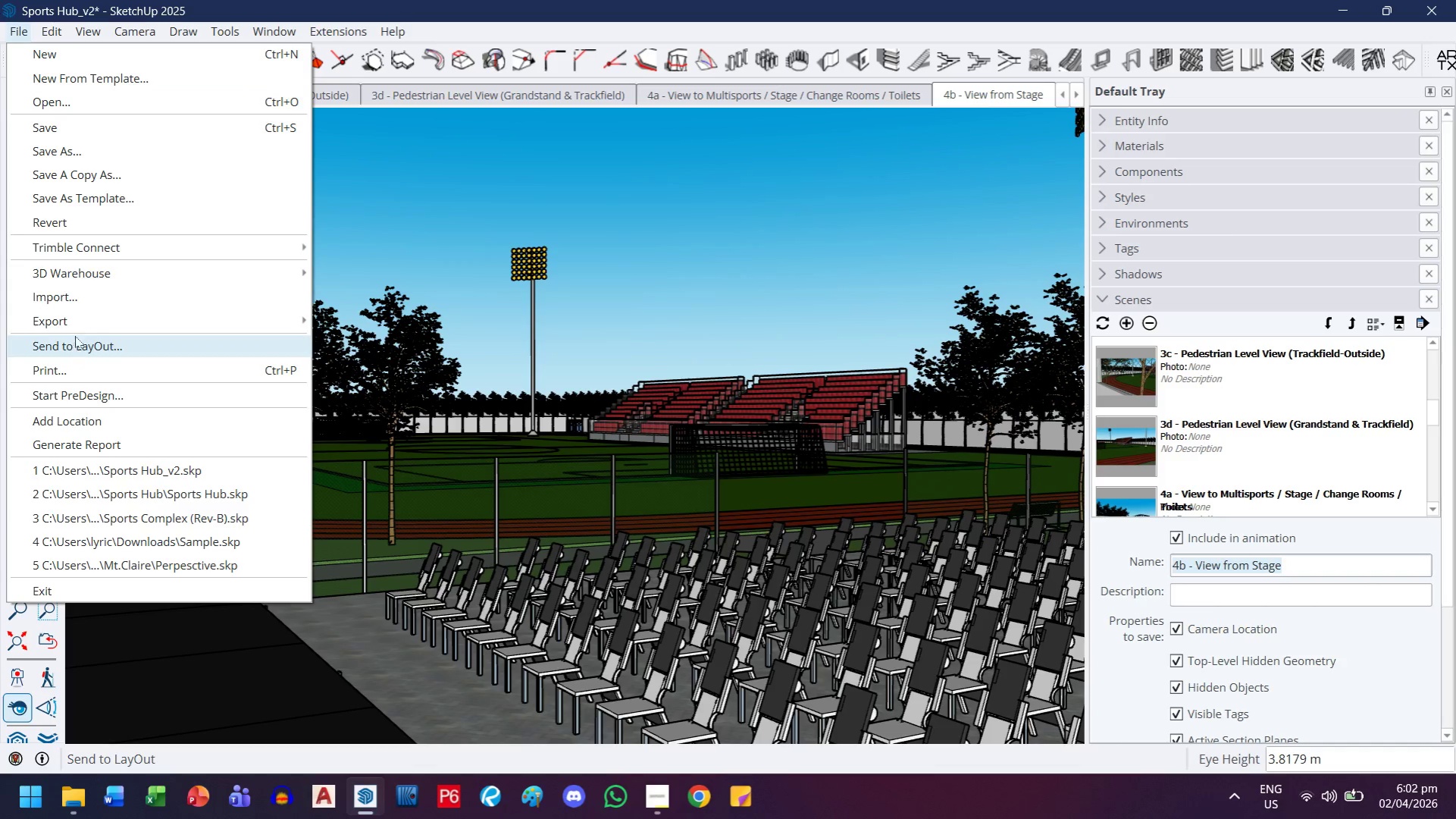 
left_click([76, 331])
 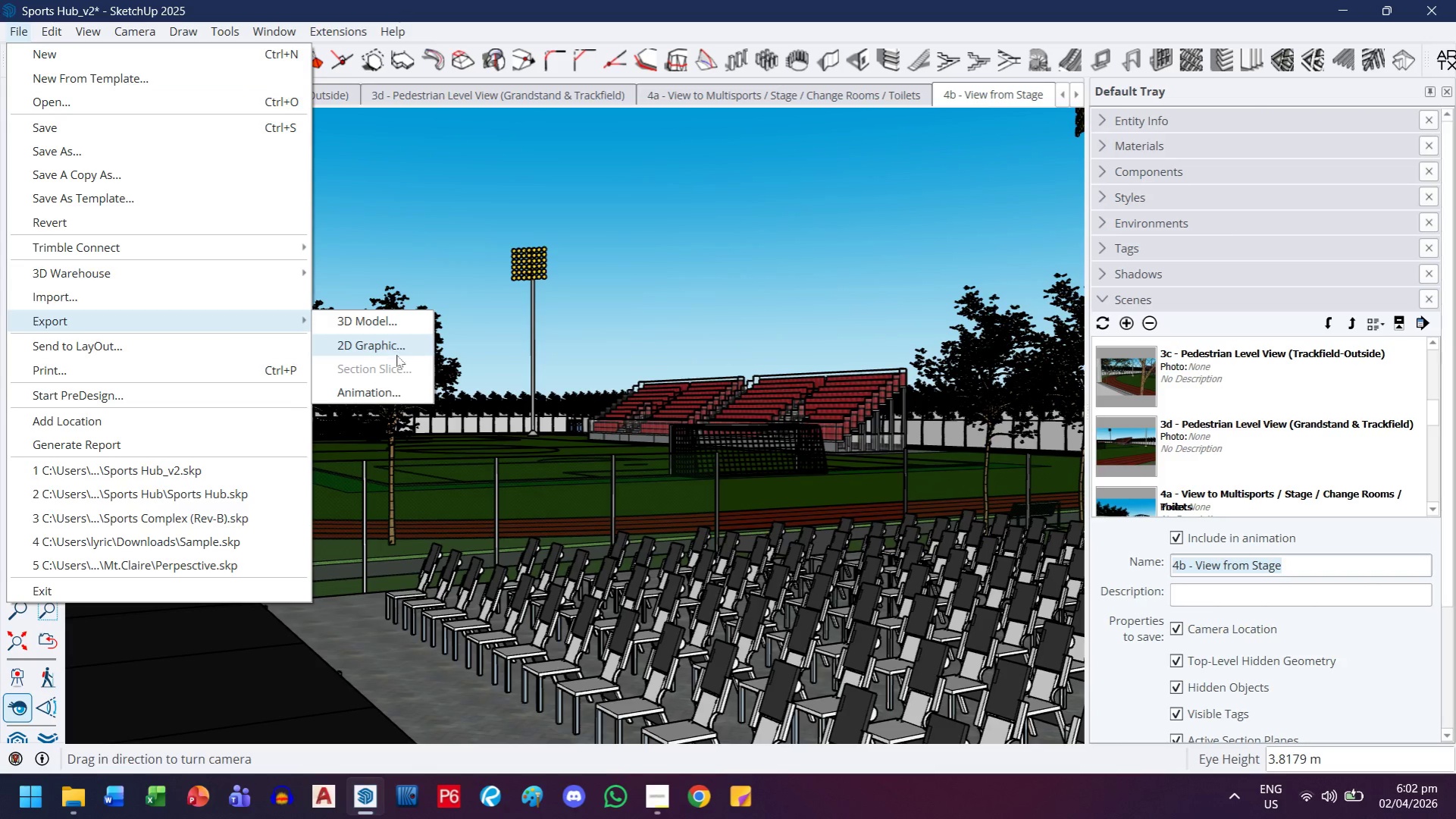 
left_click([396, 355])
 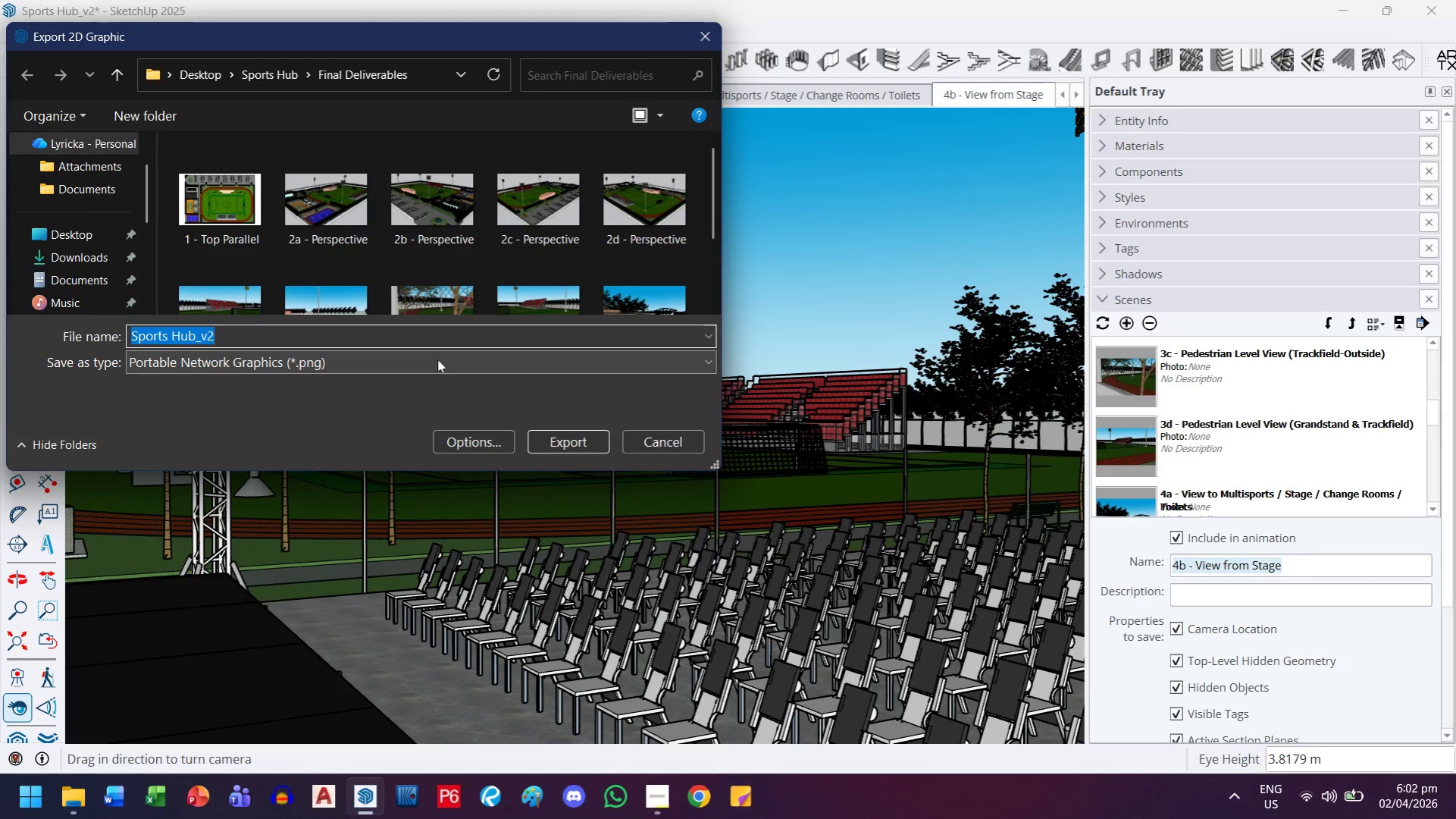 
key(Control+ControlLeft)
 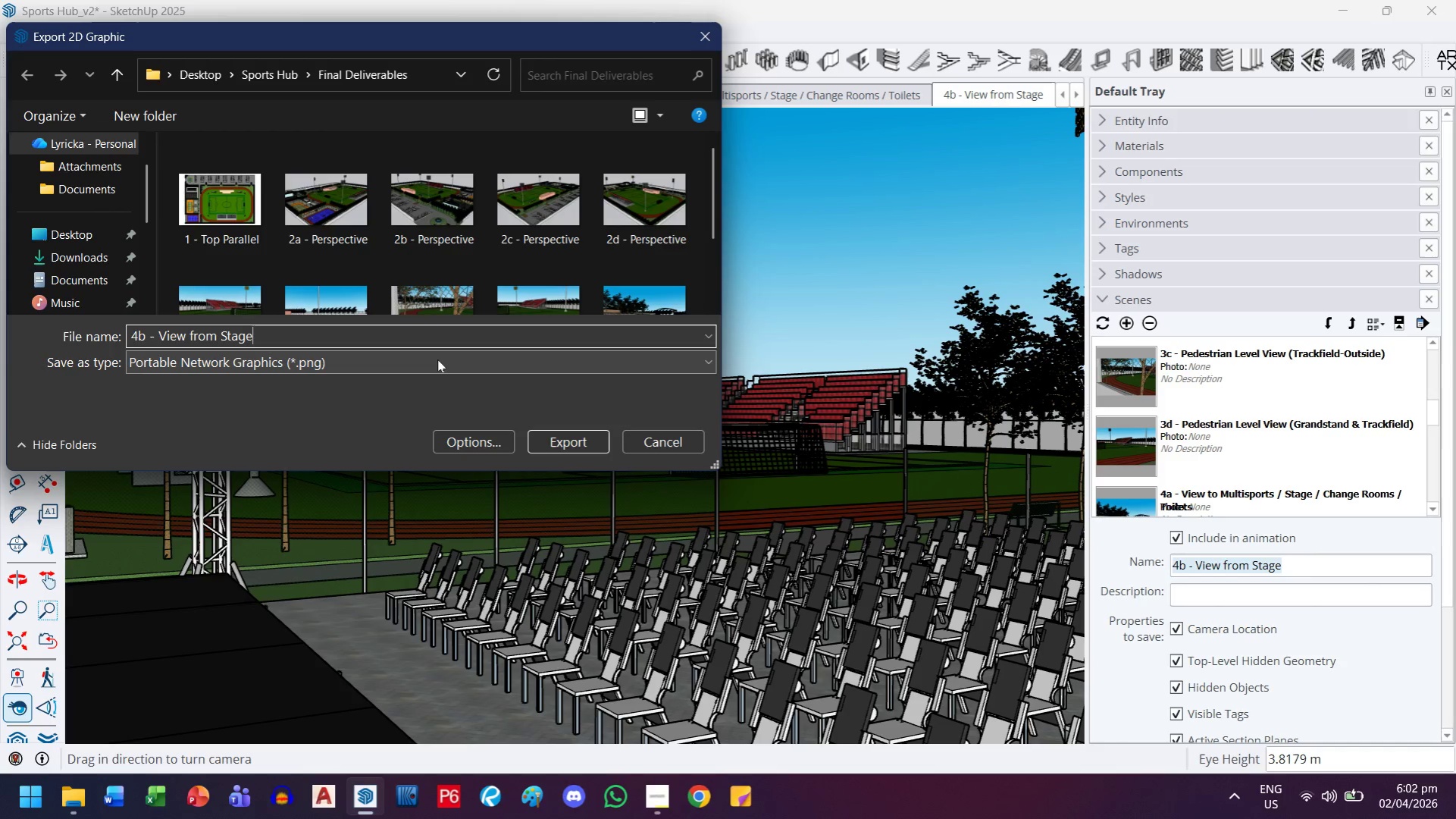 
key(Control+V)
 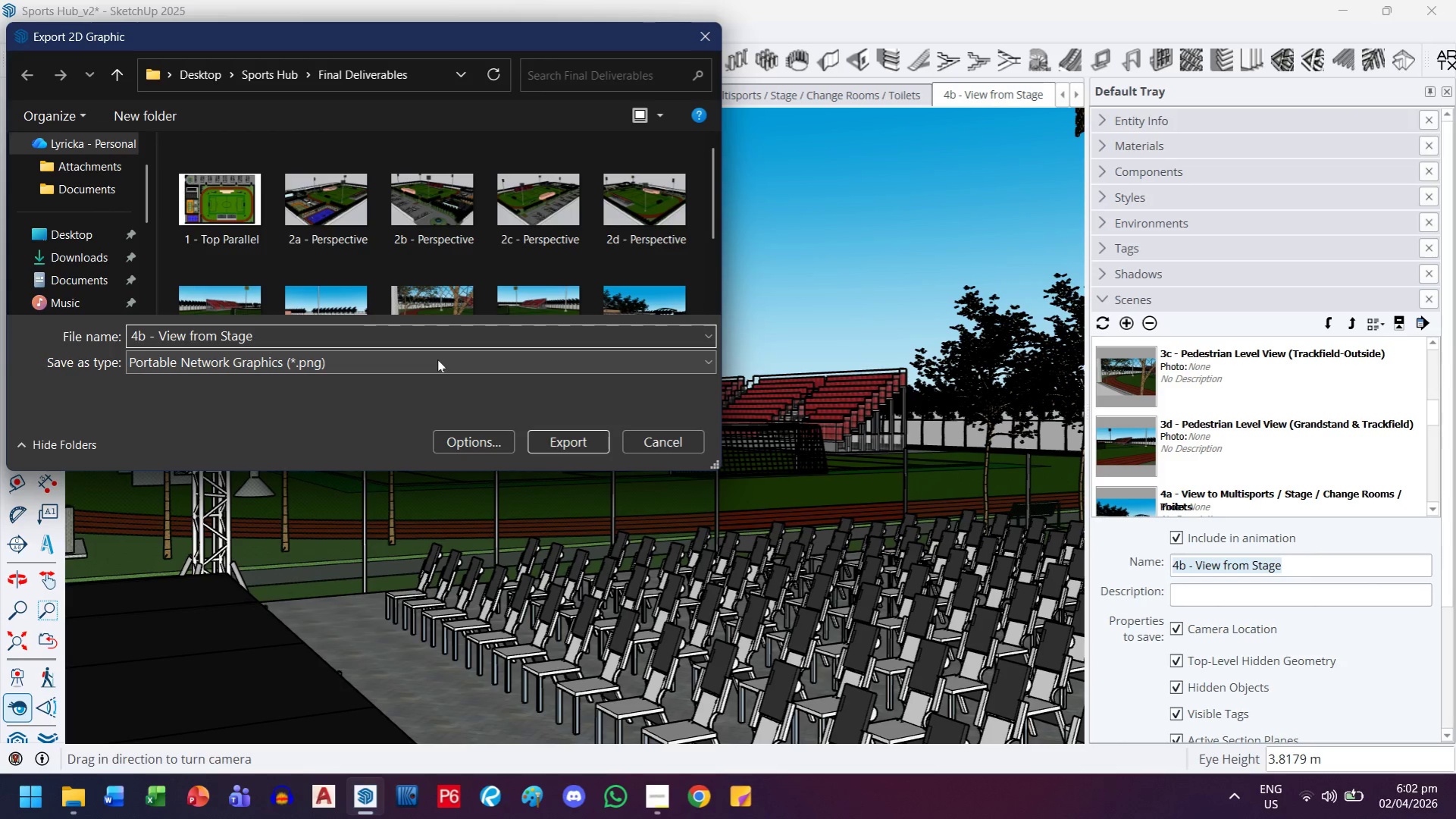 
key(Enter)
 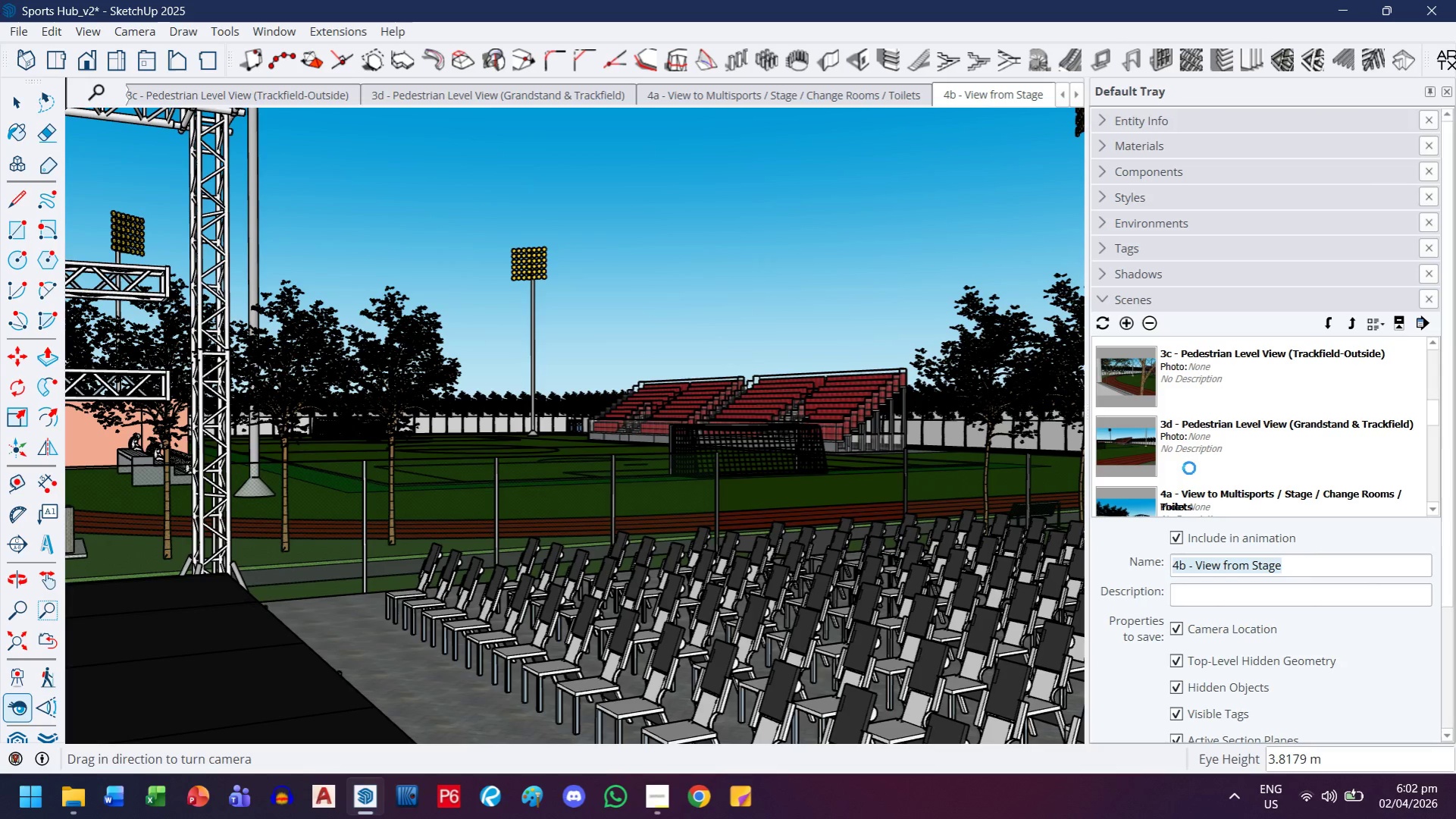 
scroll: coordinate [1238, 466], scroll_direction: down, amount: 1.0
 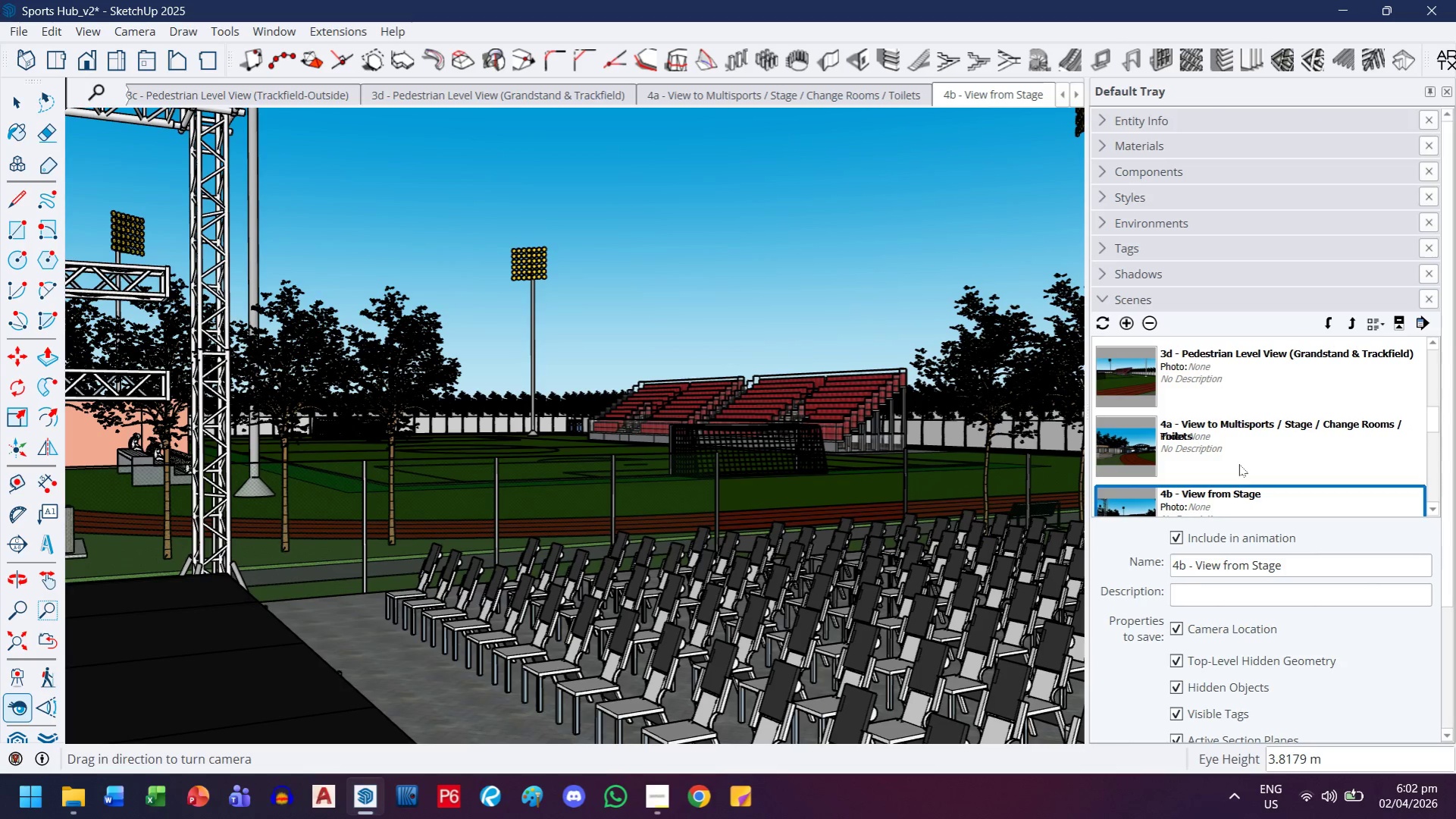 
left_click([1239, 453])
 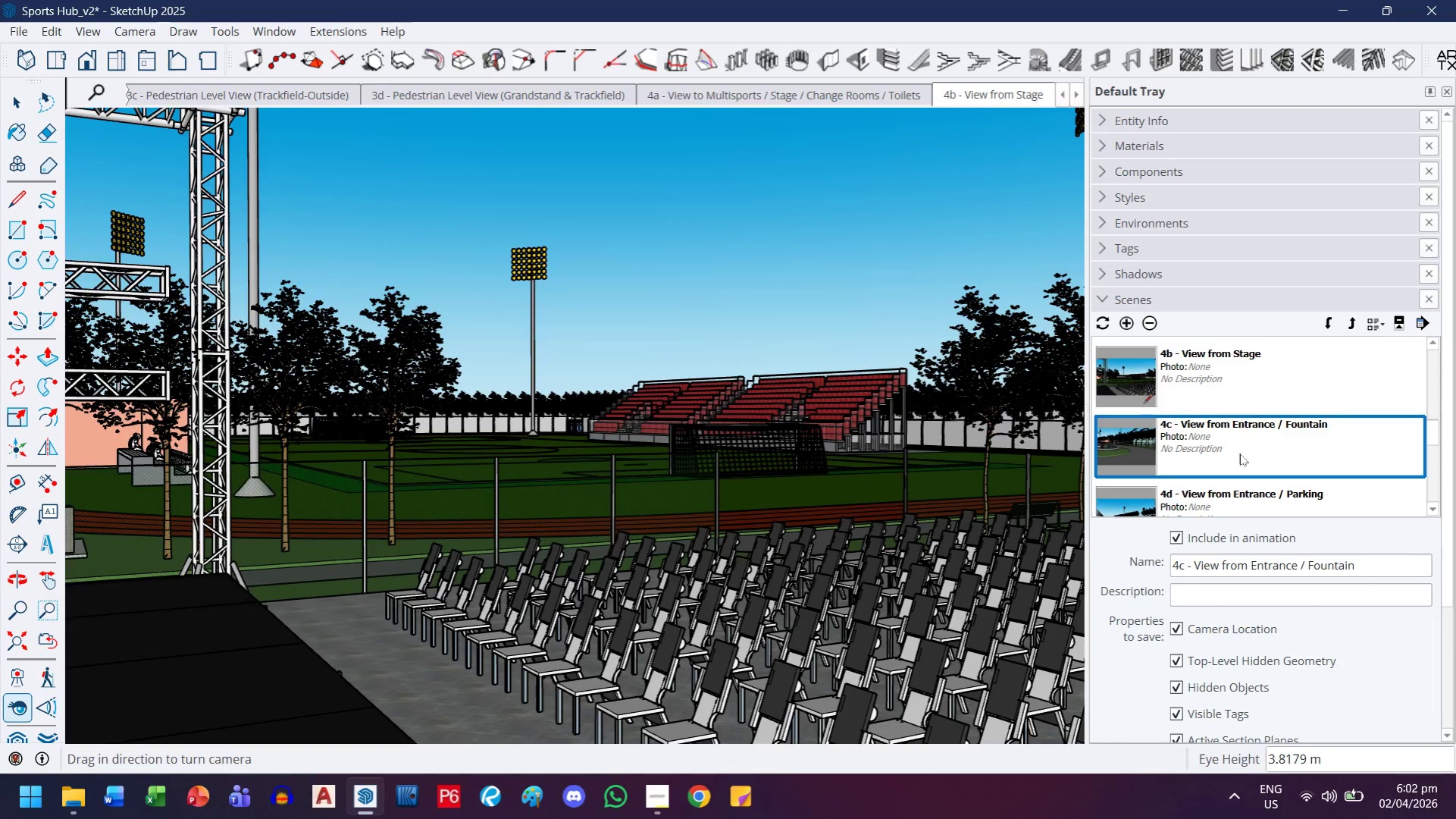 
scroll: coordinate [1239, 463], scroll_direction: down, amount: 2.0
 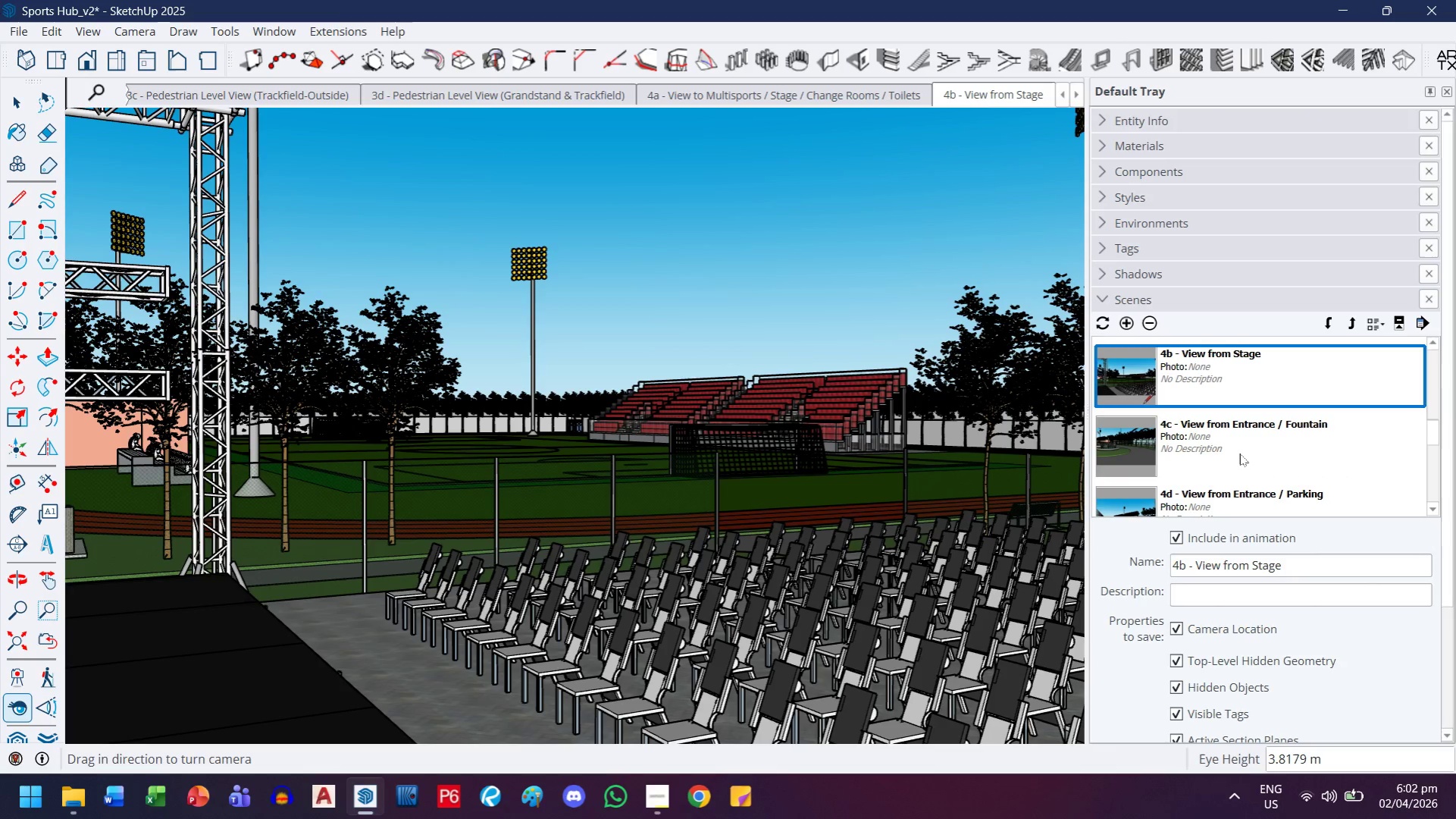 
double_click([1239, 453])
 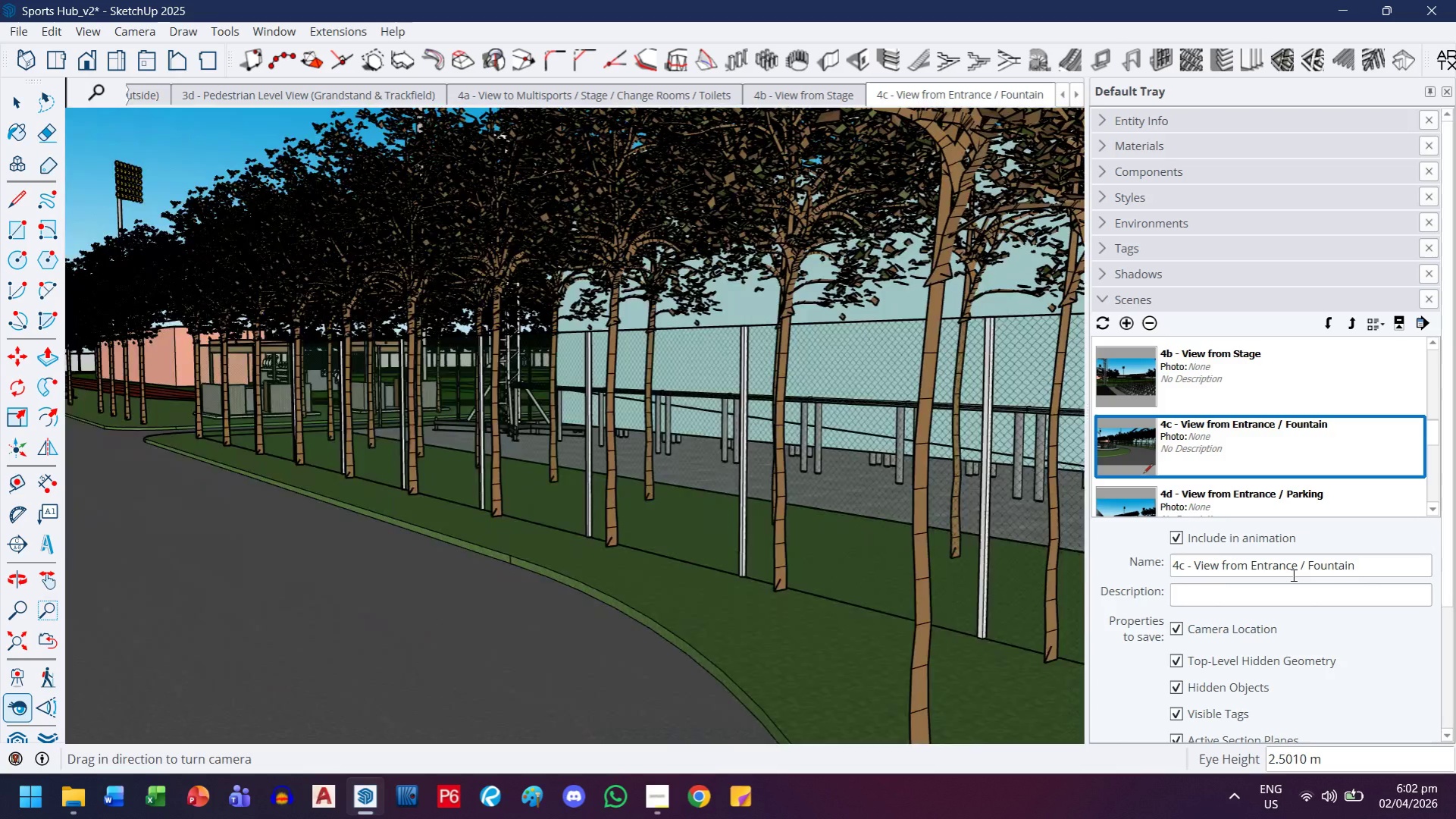 
double_click([1292, 574])
 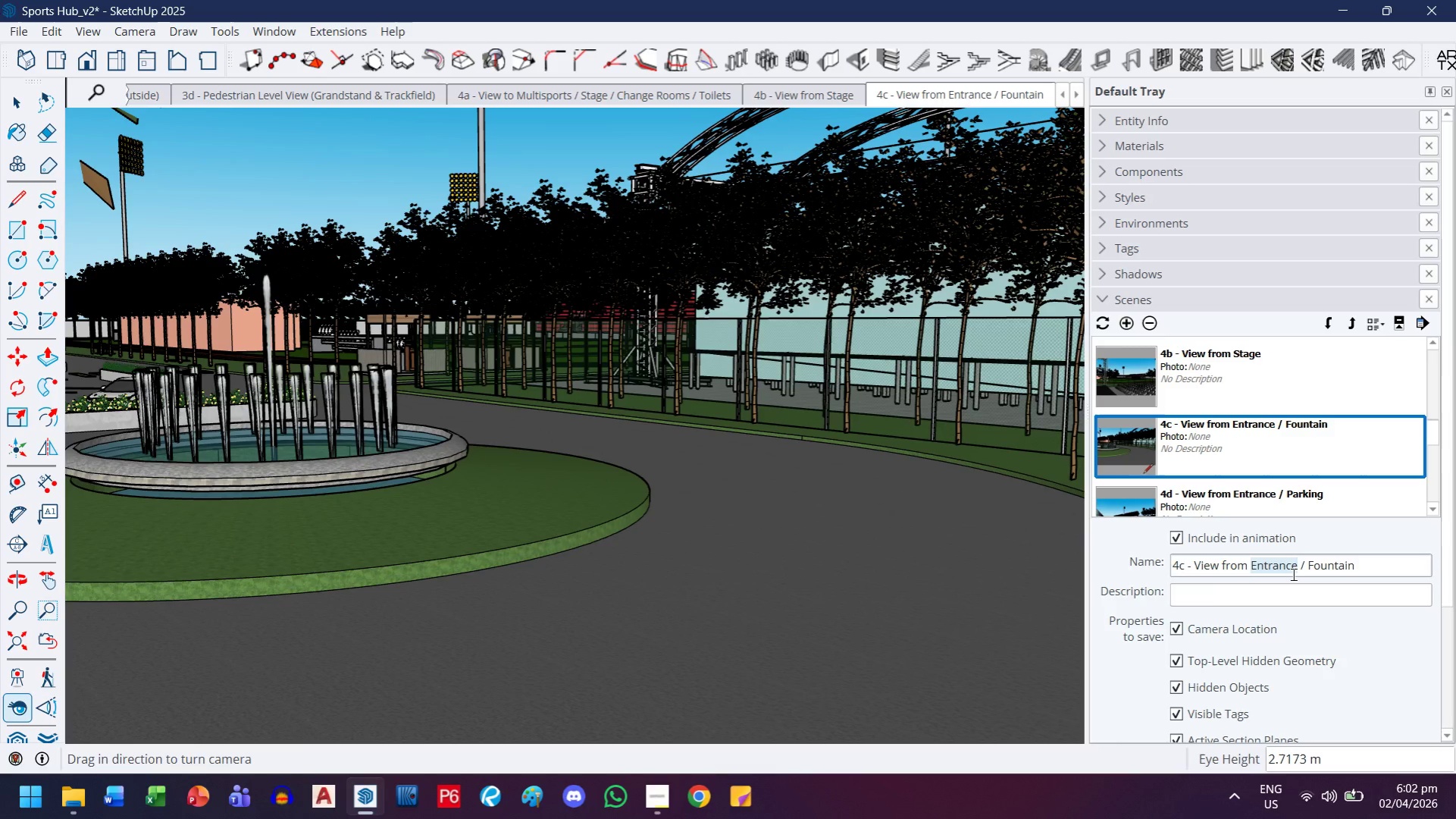 
key(Control+A)
 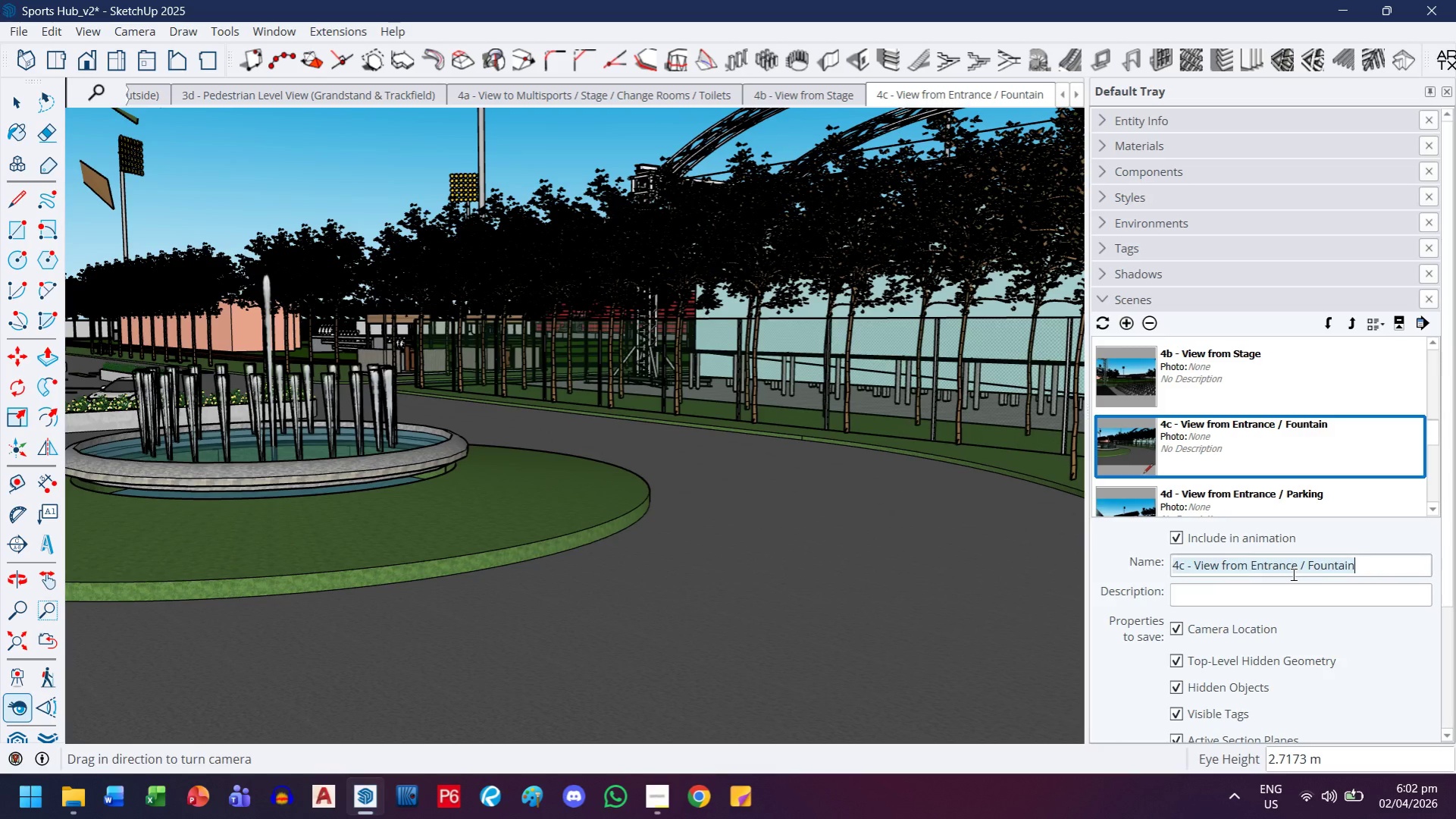 
key(Control+C)
 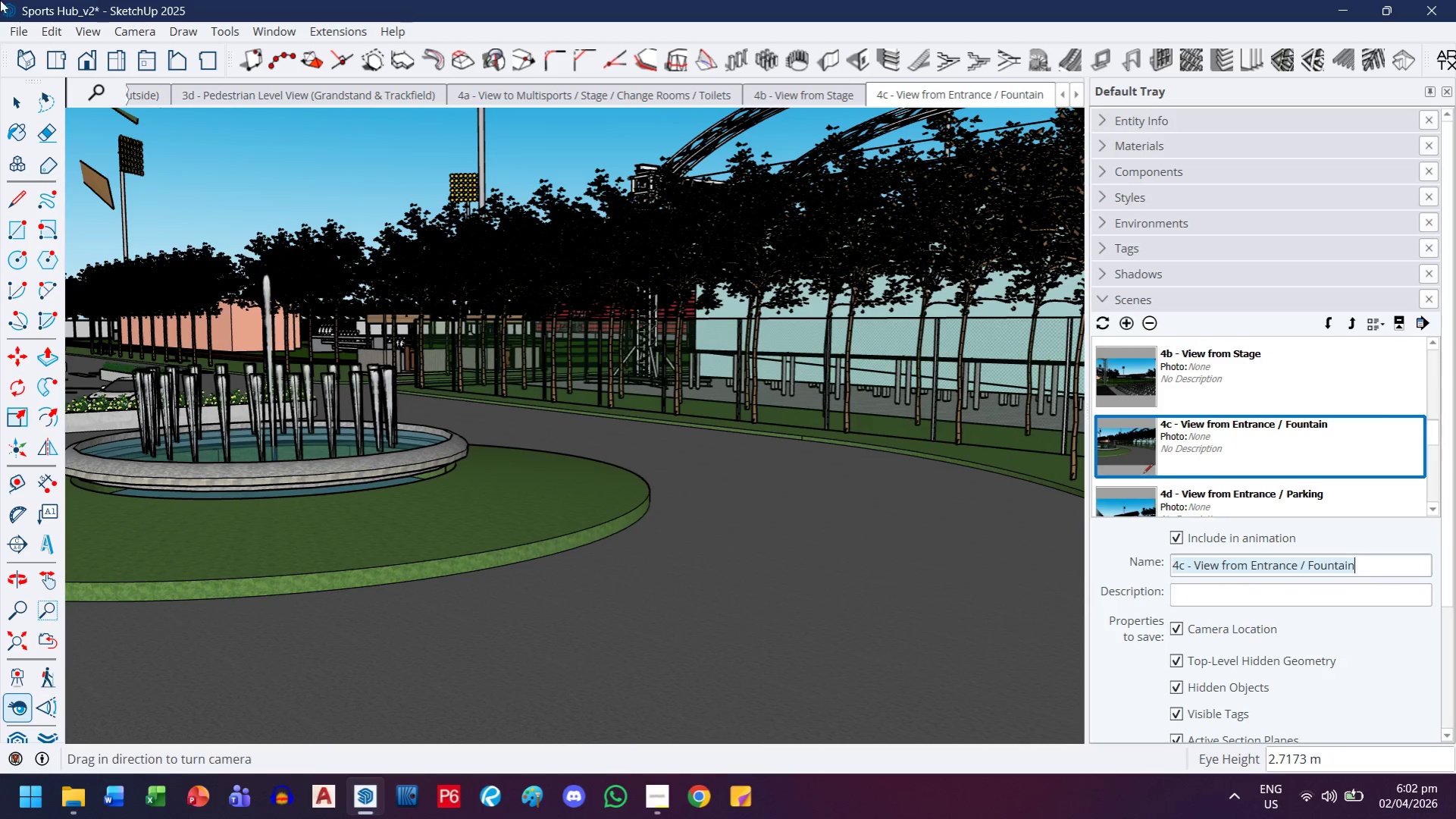 
left_click([11, 32])
 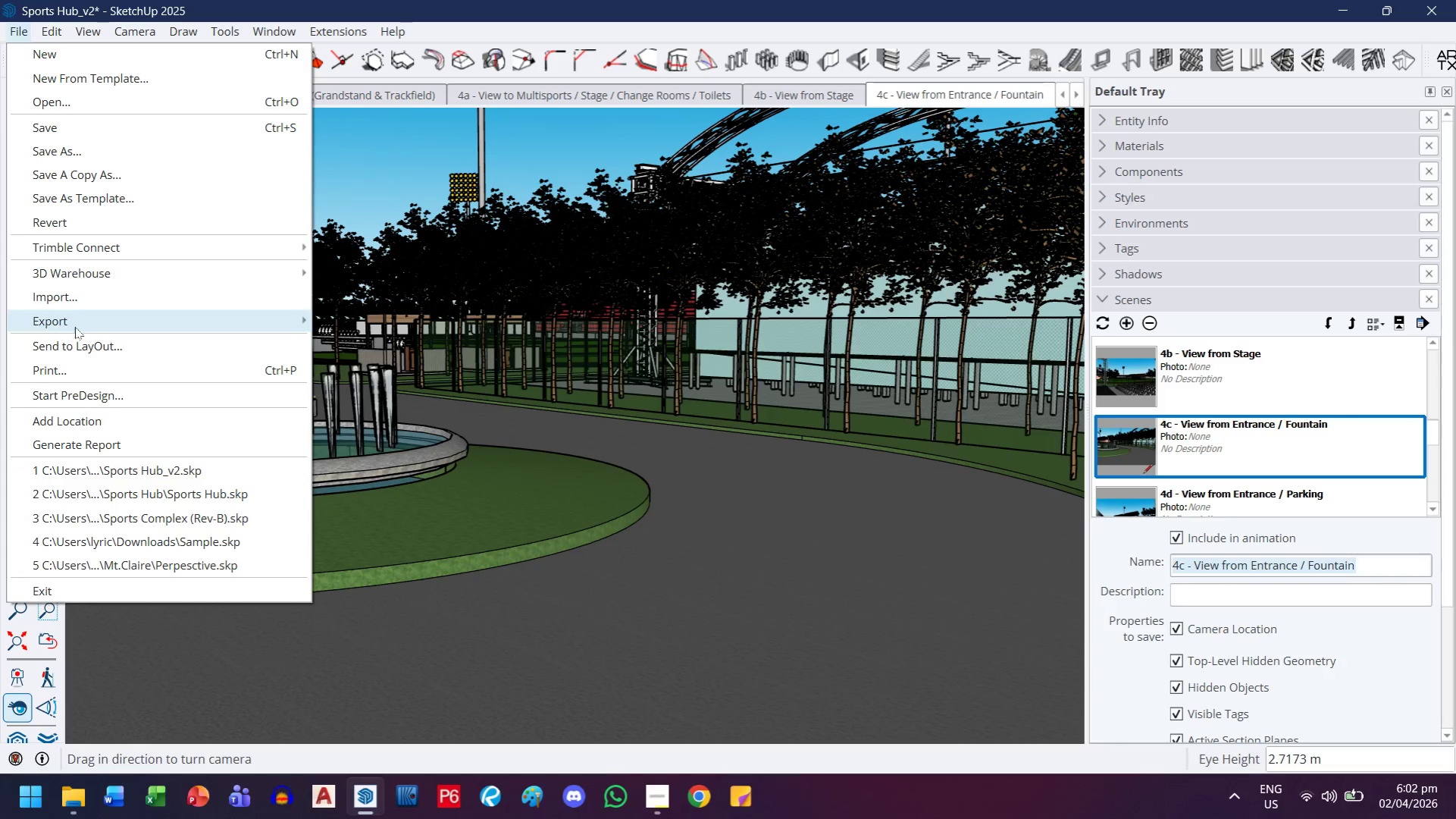 
left_click([75, 328])
 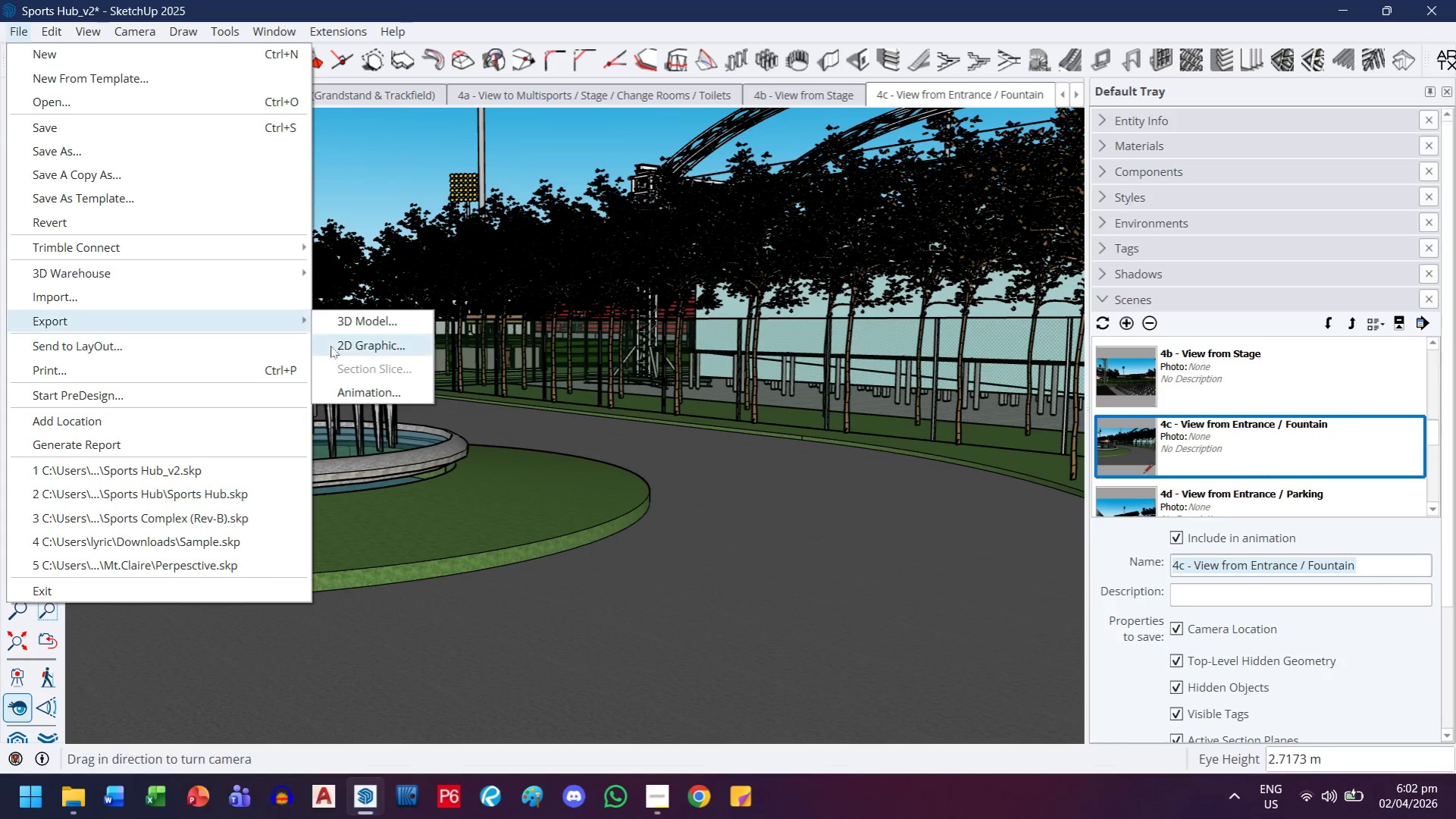 
left_click([346, 346])
 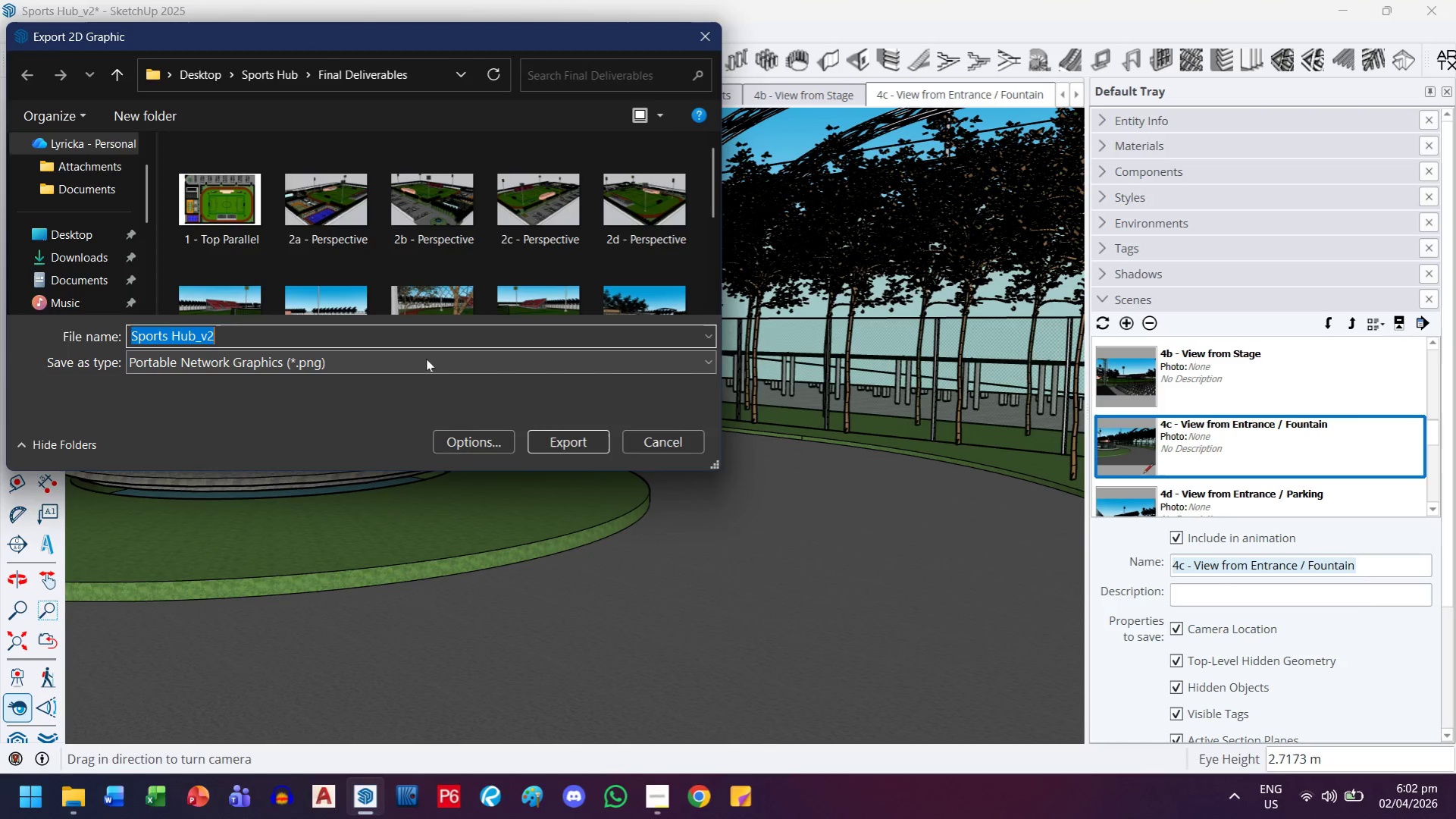 
hold_key(key=ShiftLeft, duration=0.34)
 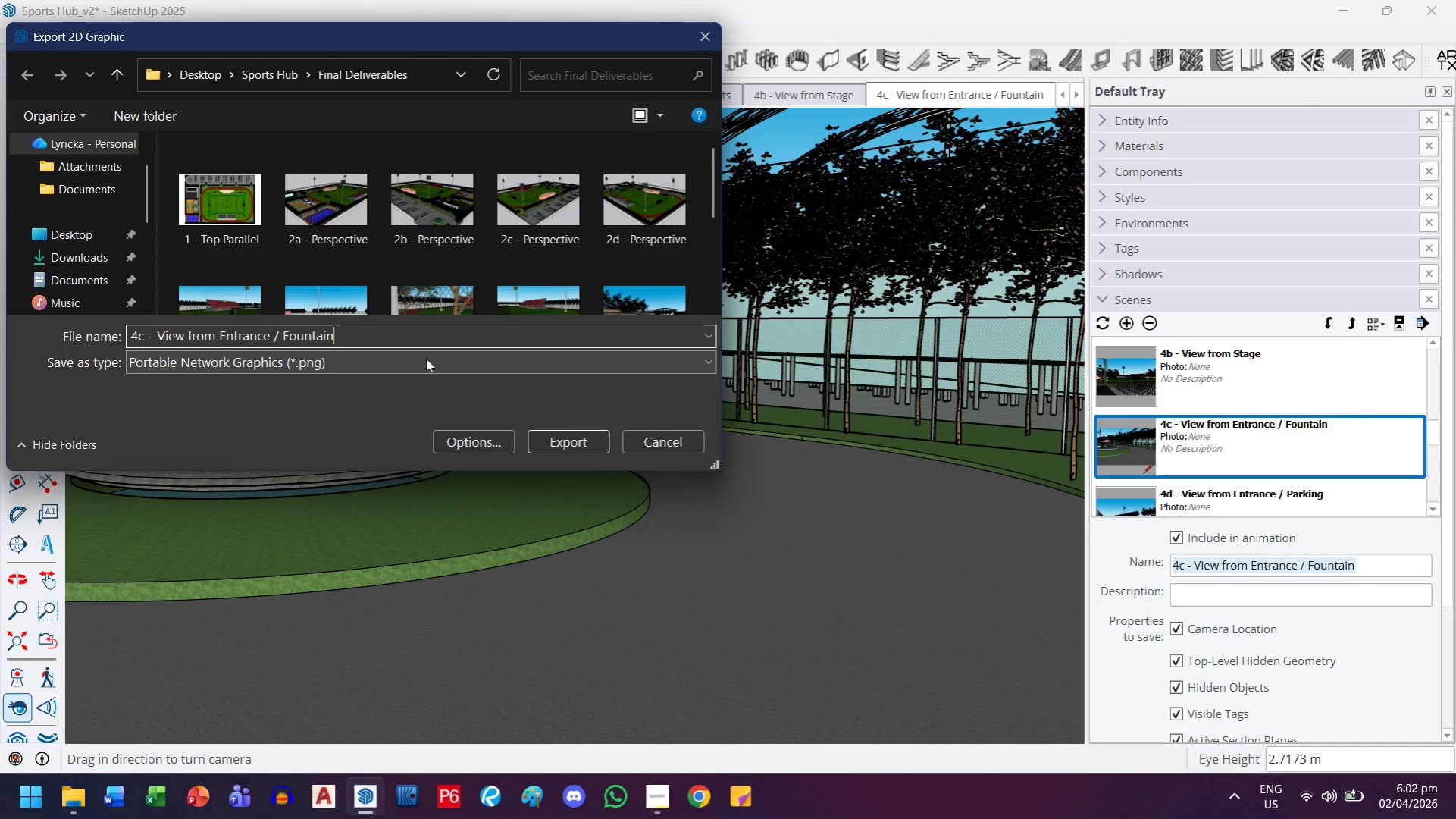 
key(Control+V)
 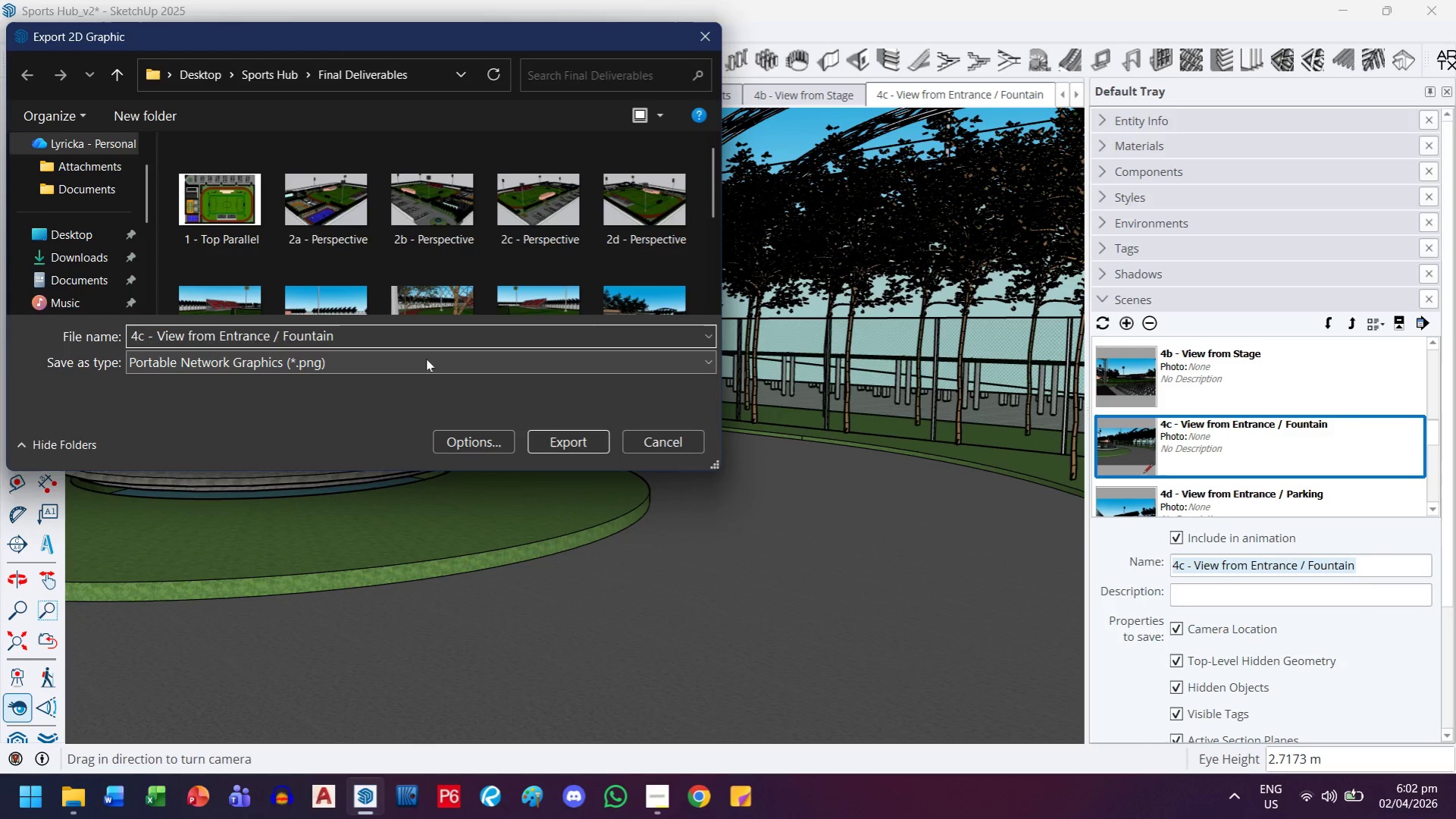 
key(Enter)
 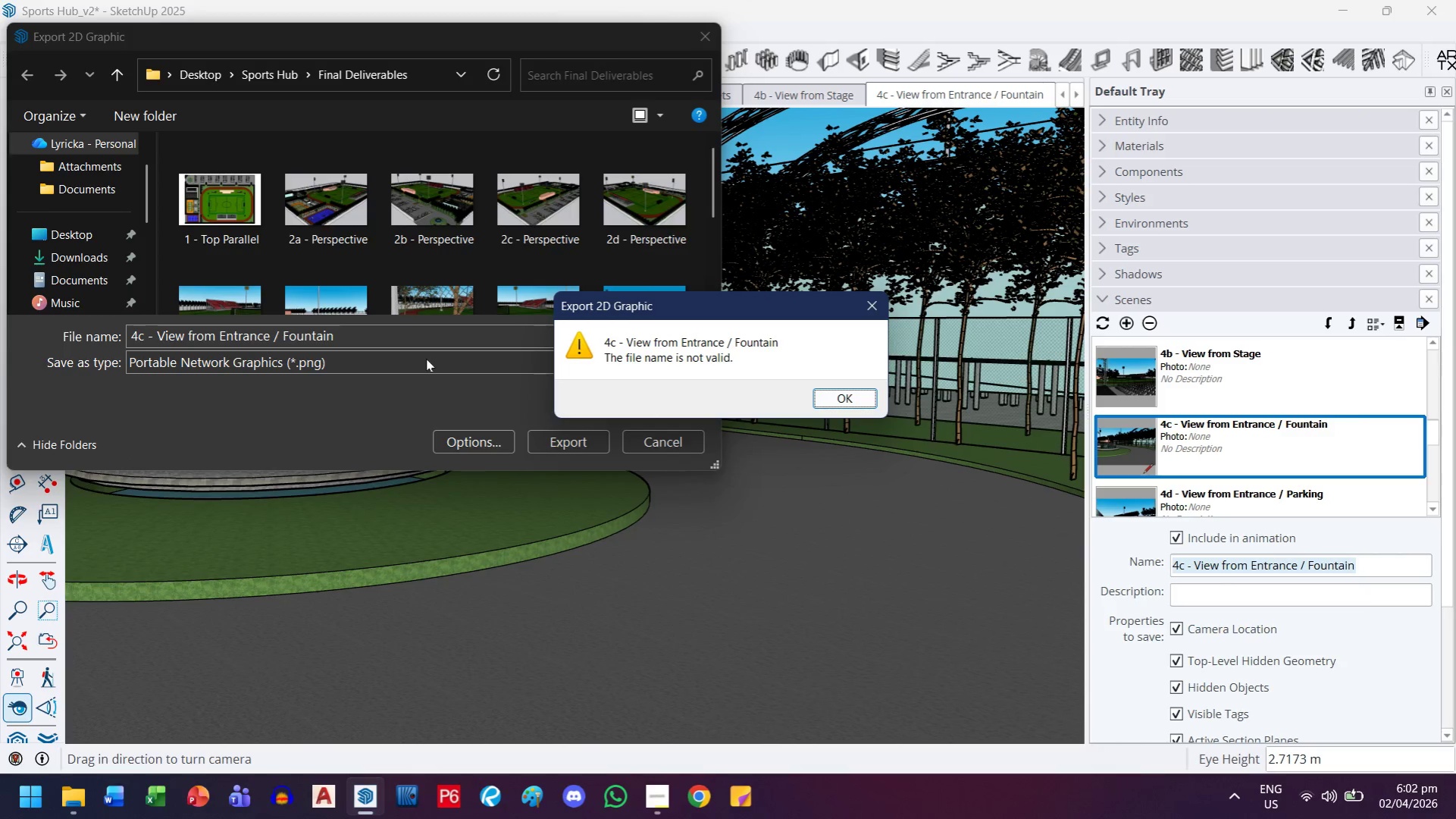 
key(Escape)
 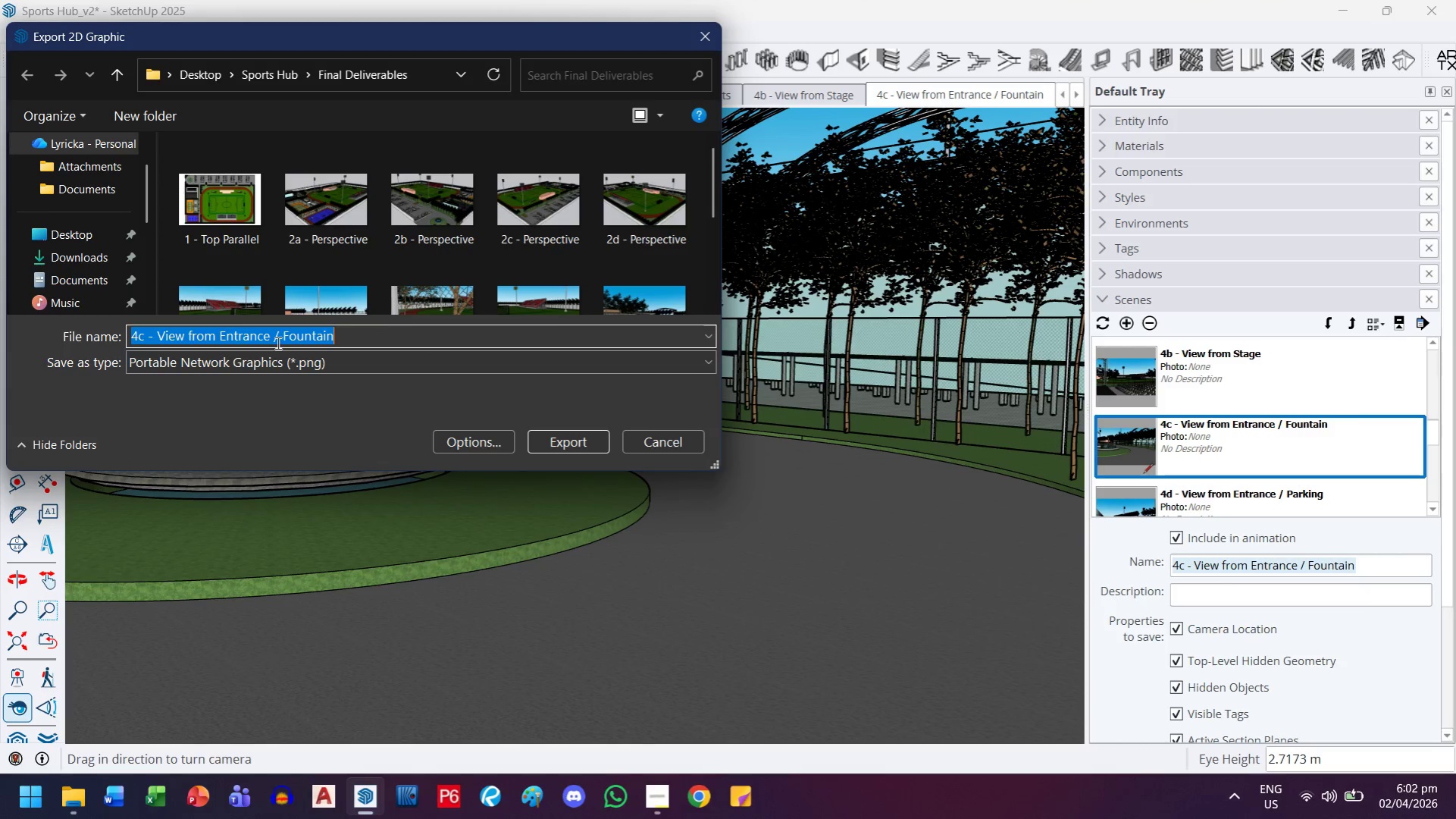 
left_click([274, 340])
 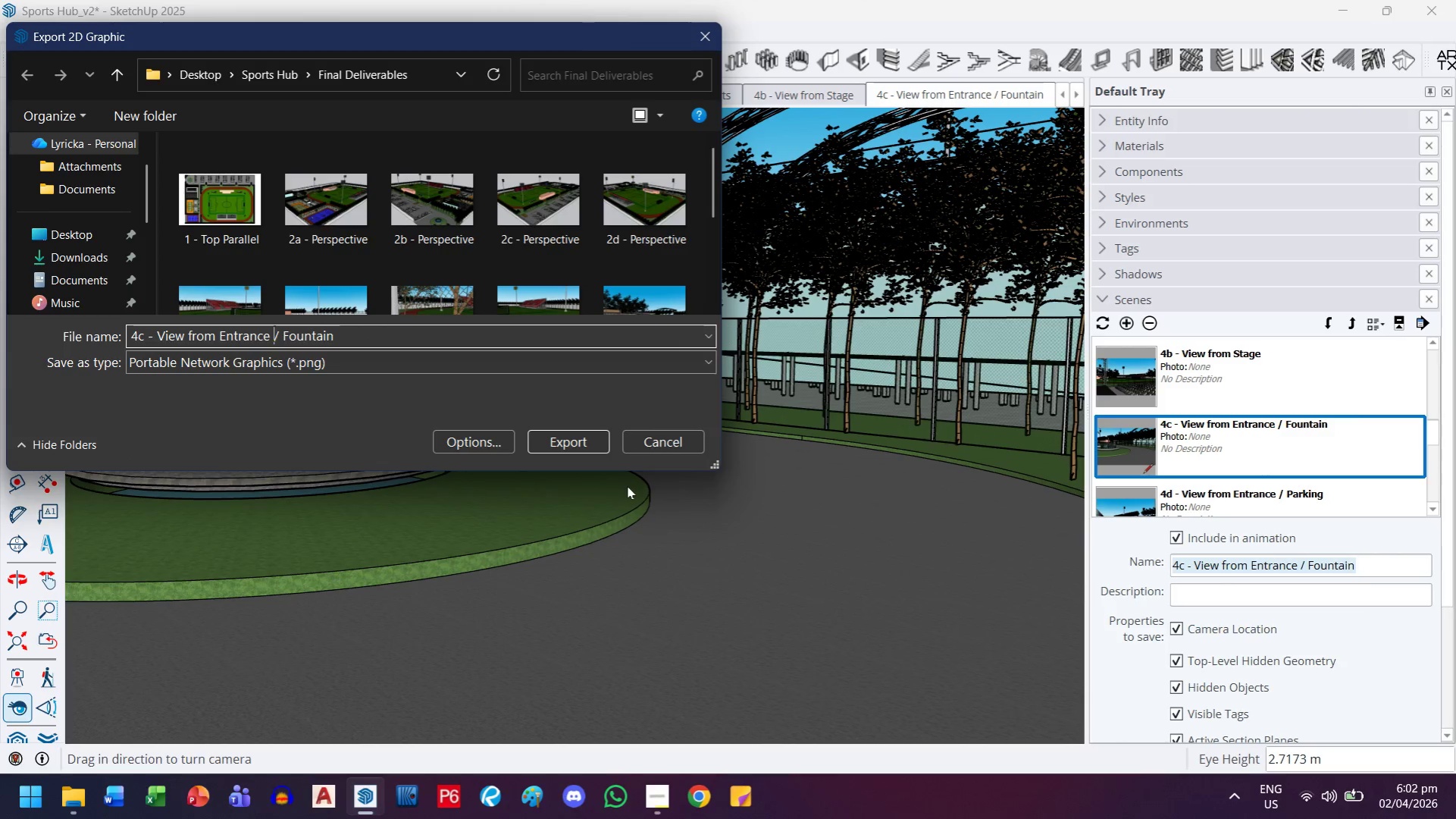 
key(Backspace)
 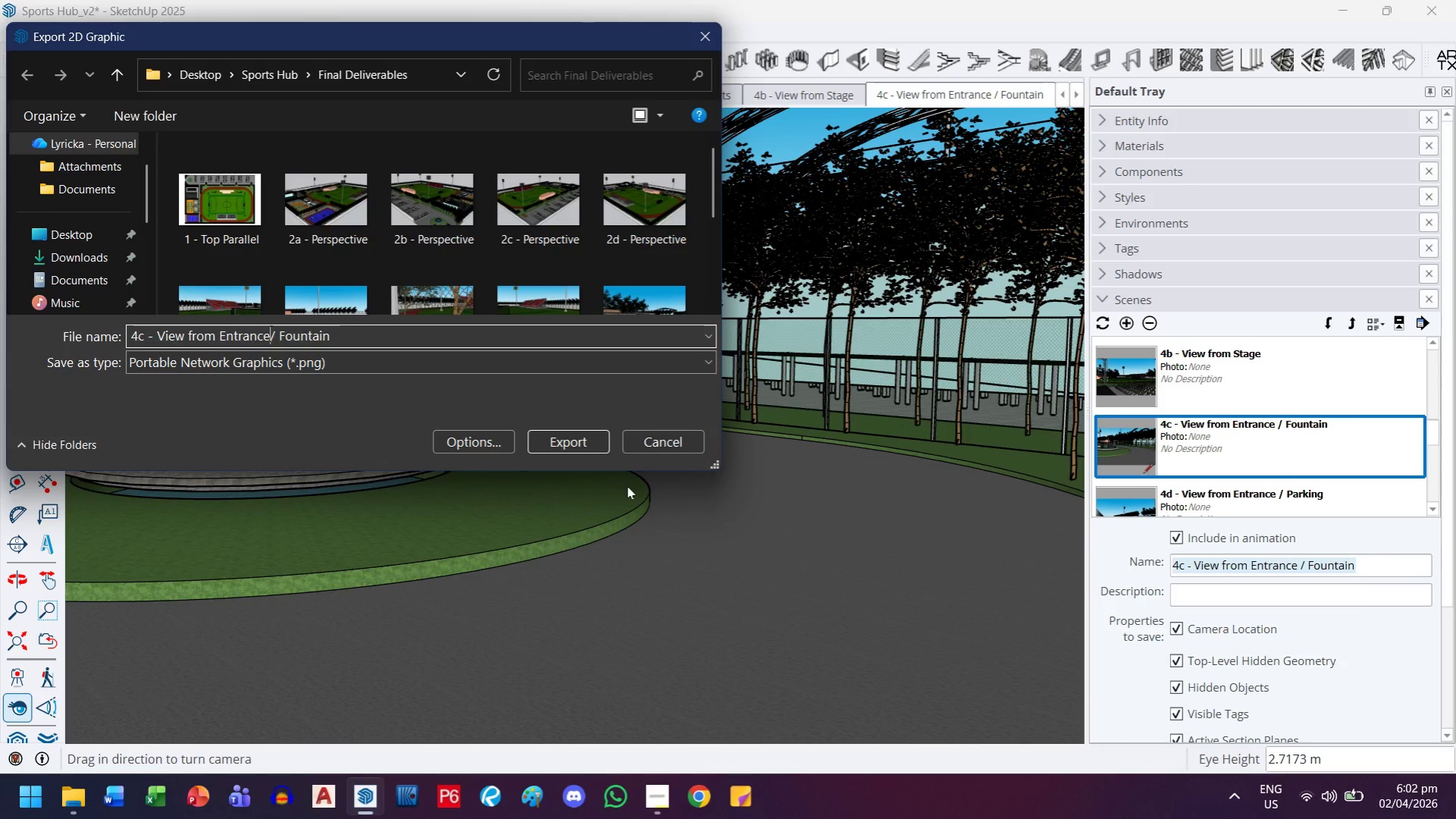 
key(Delete)
 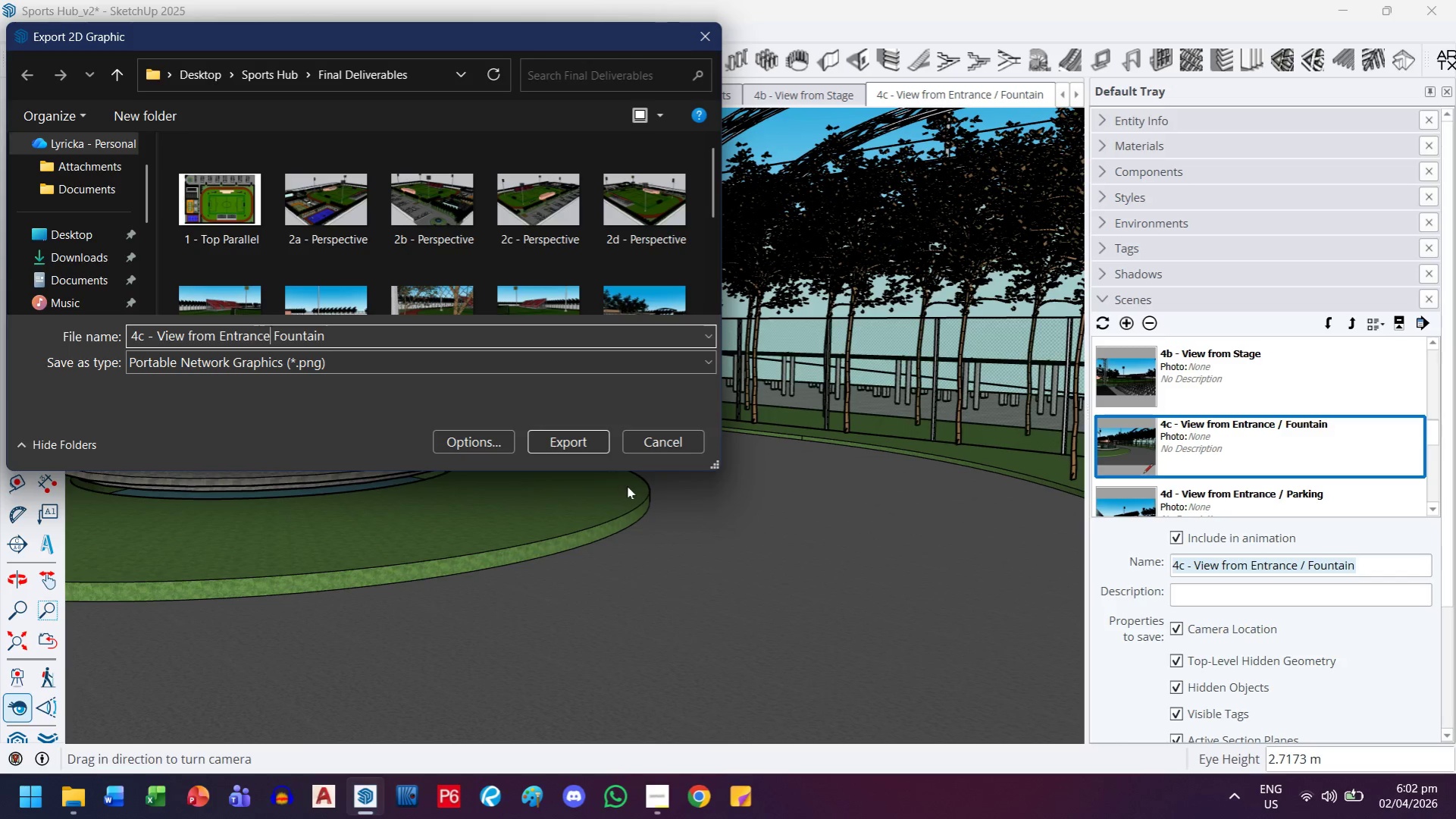 
key(Space)
 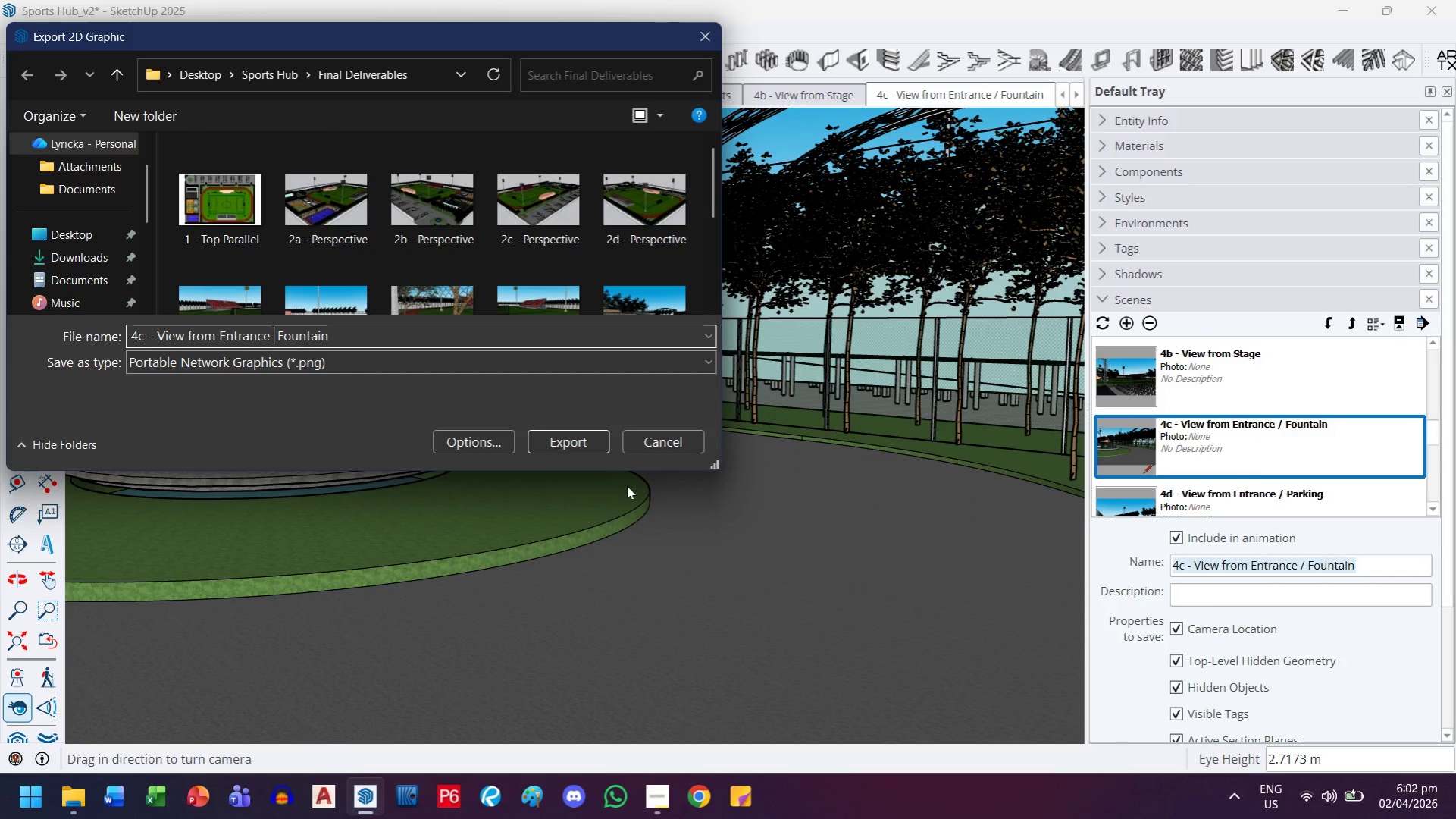 
key(Shift+7)
 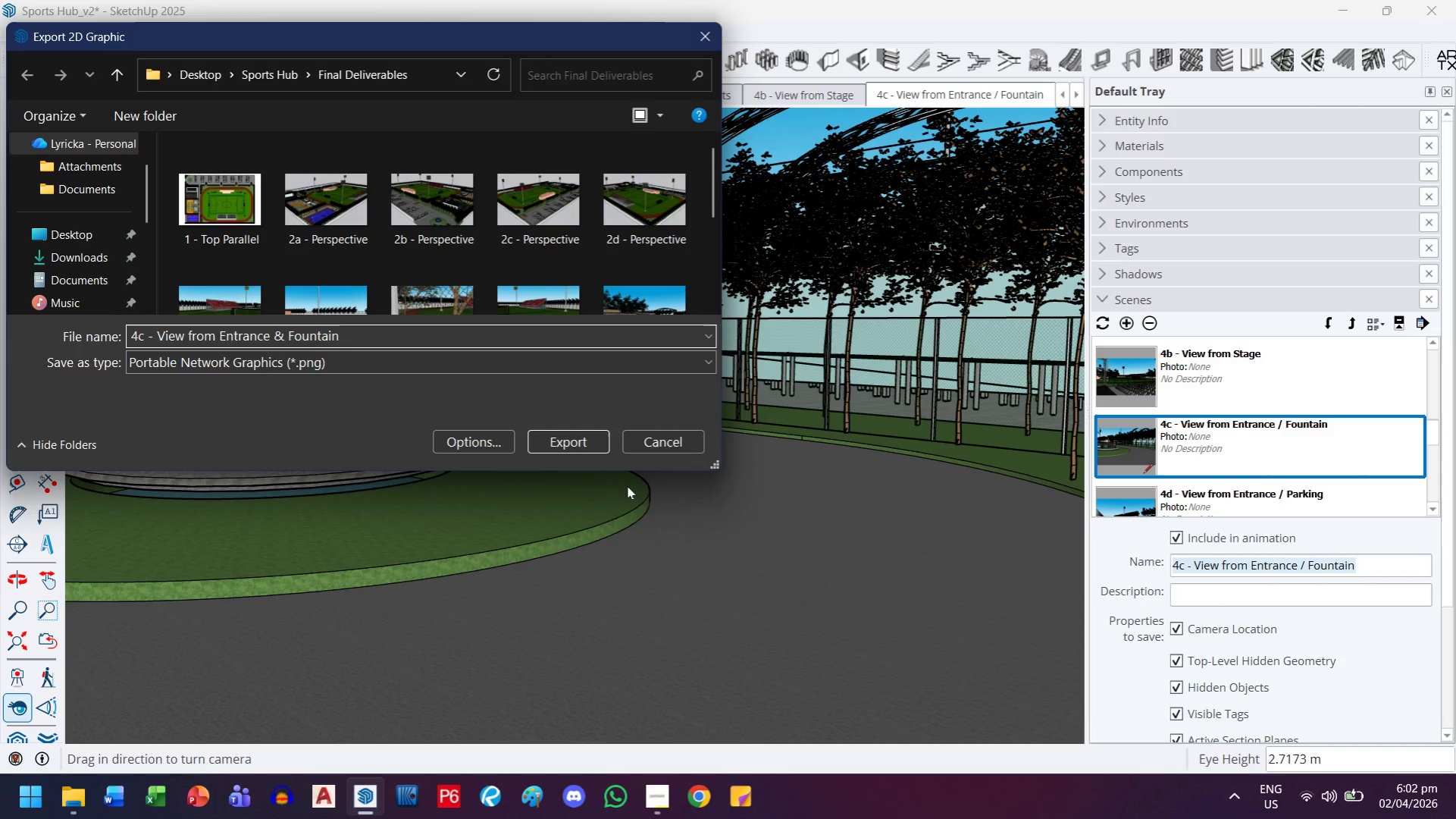 
key(Enter)
 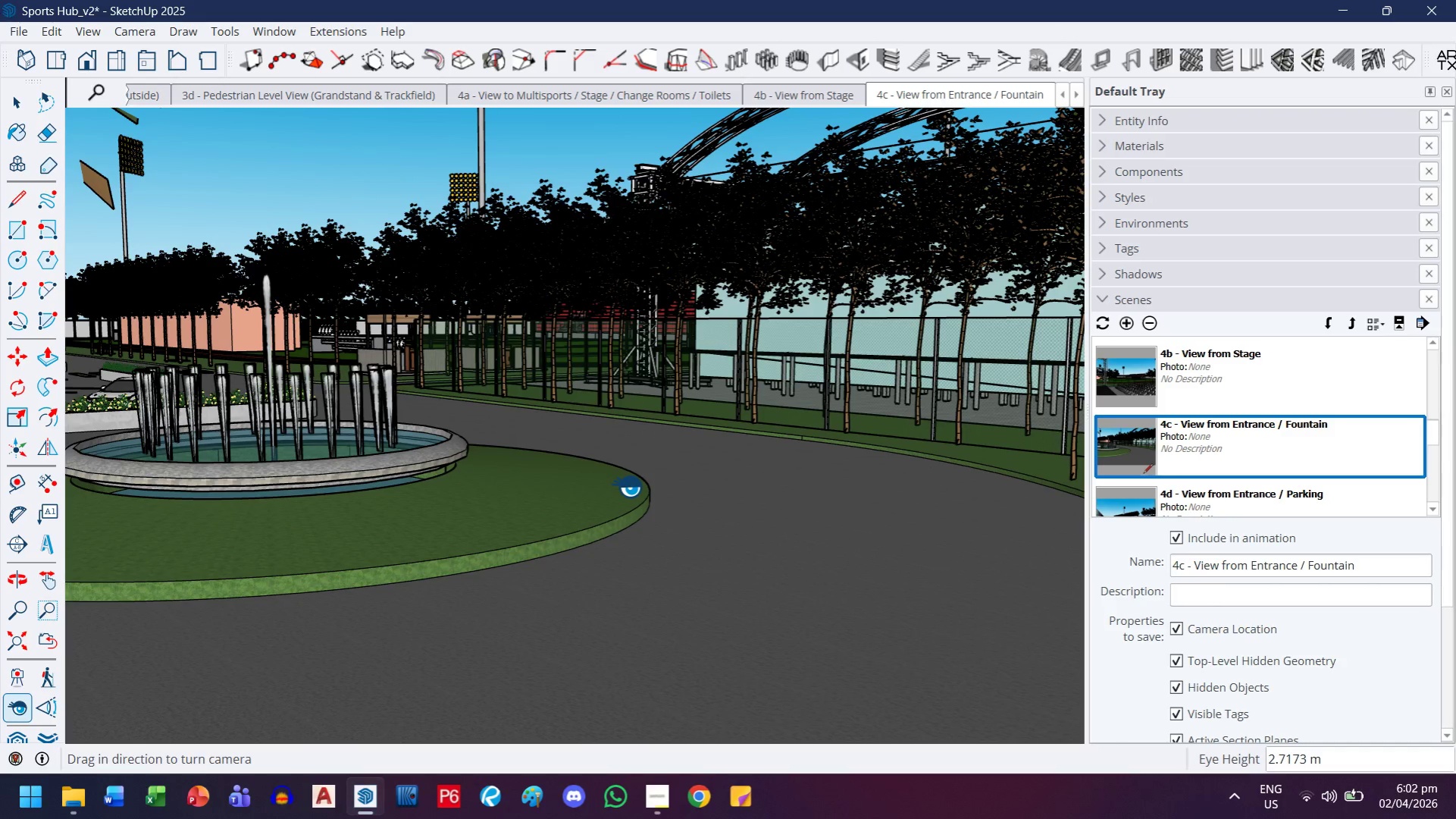 
wait(5.25)
 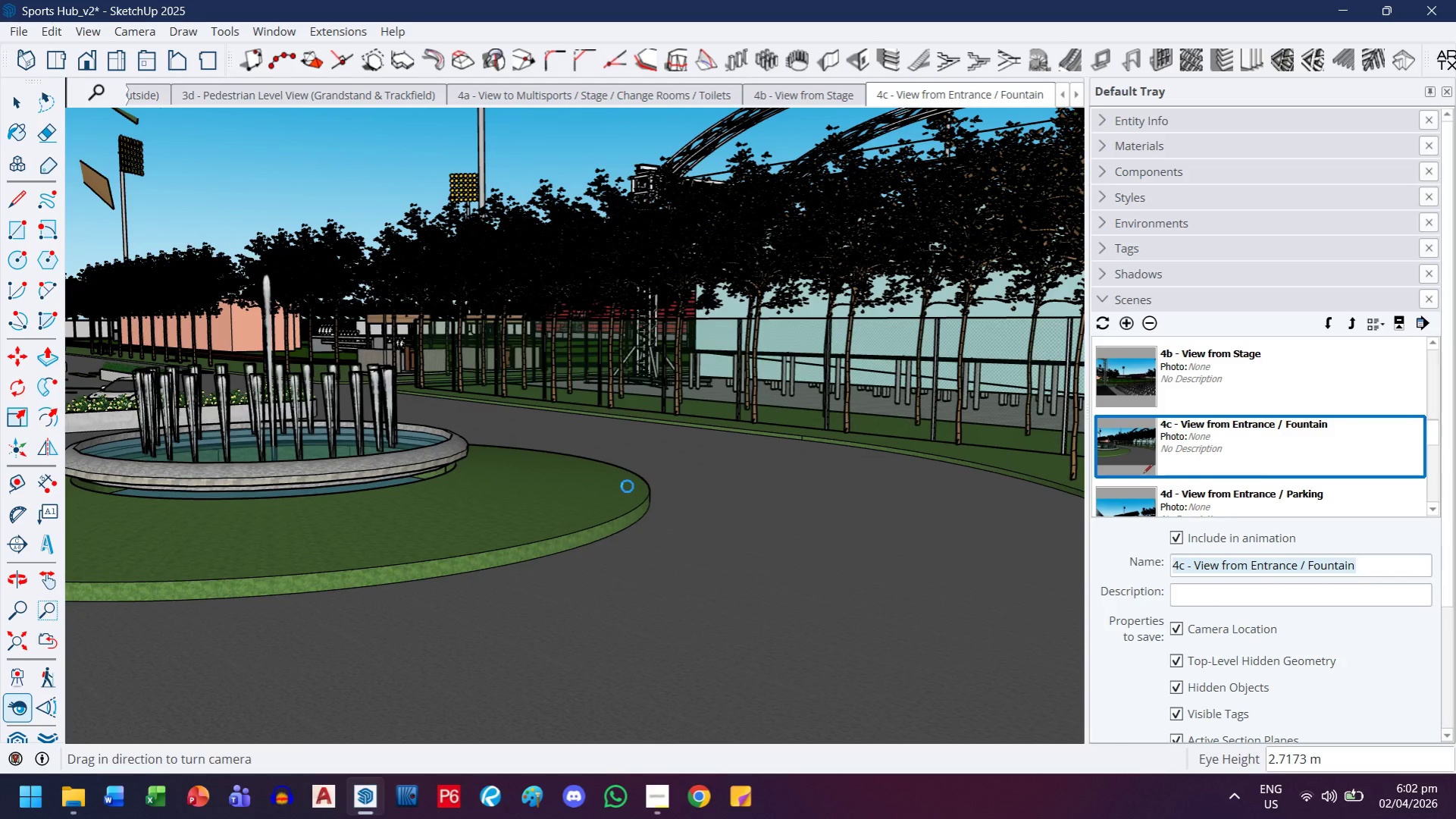 
double_click([1222, 497])
 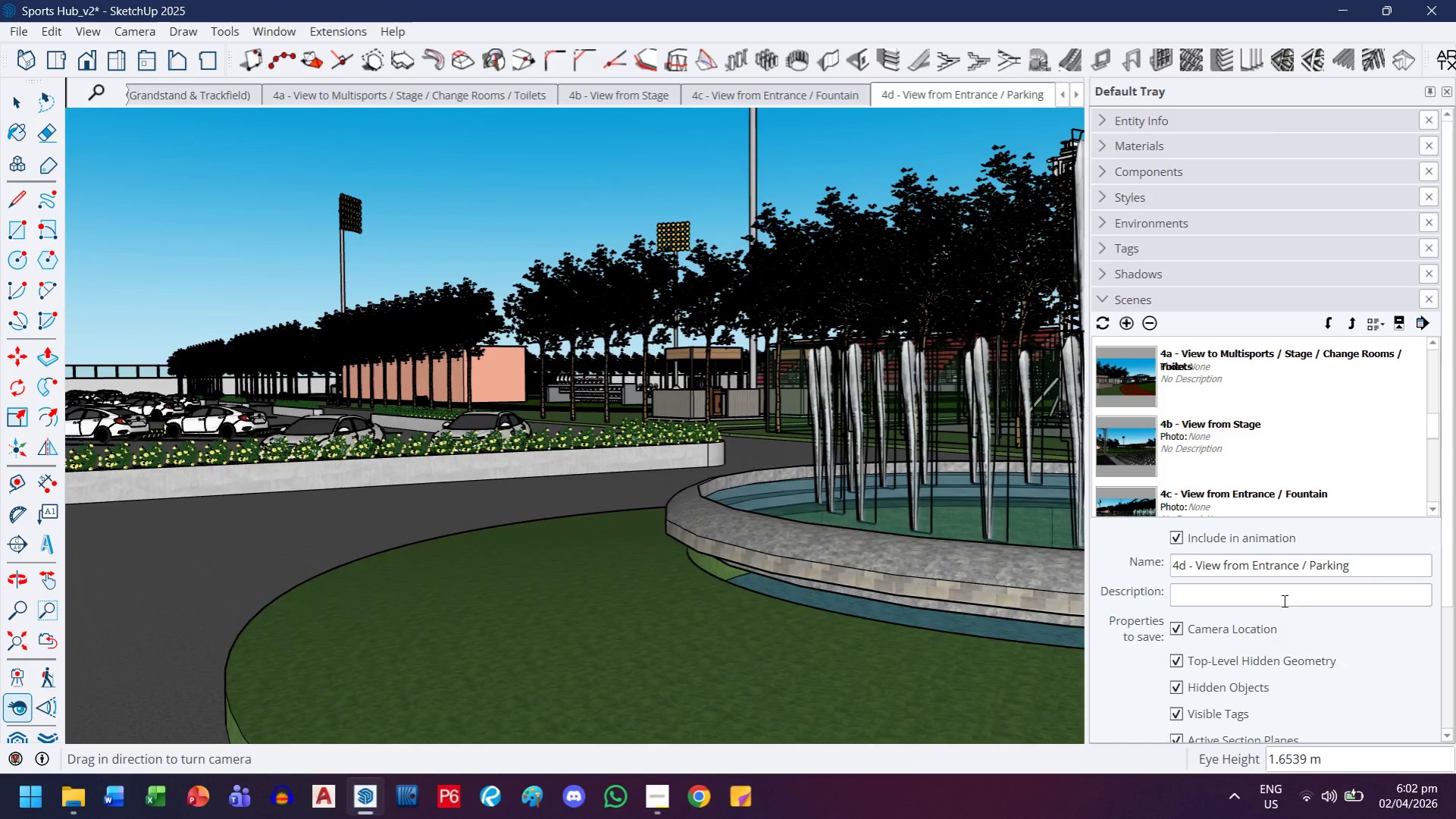 
double_click([1299, 576])
 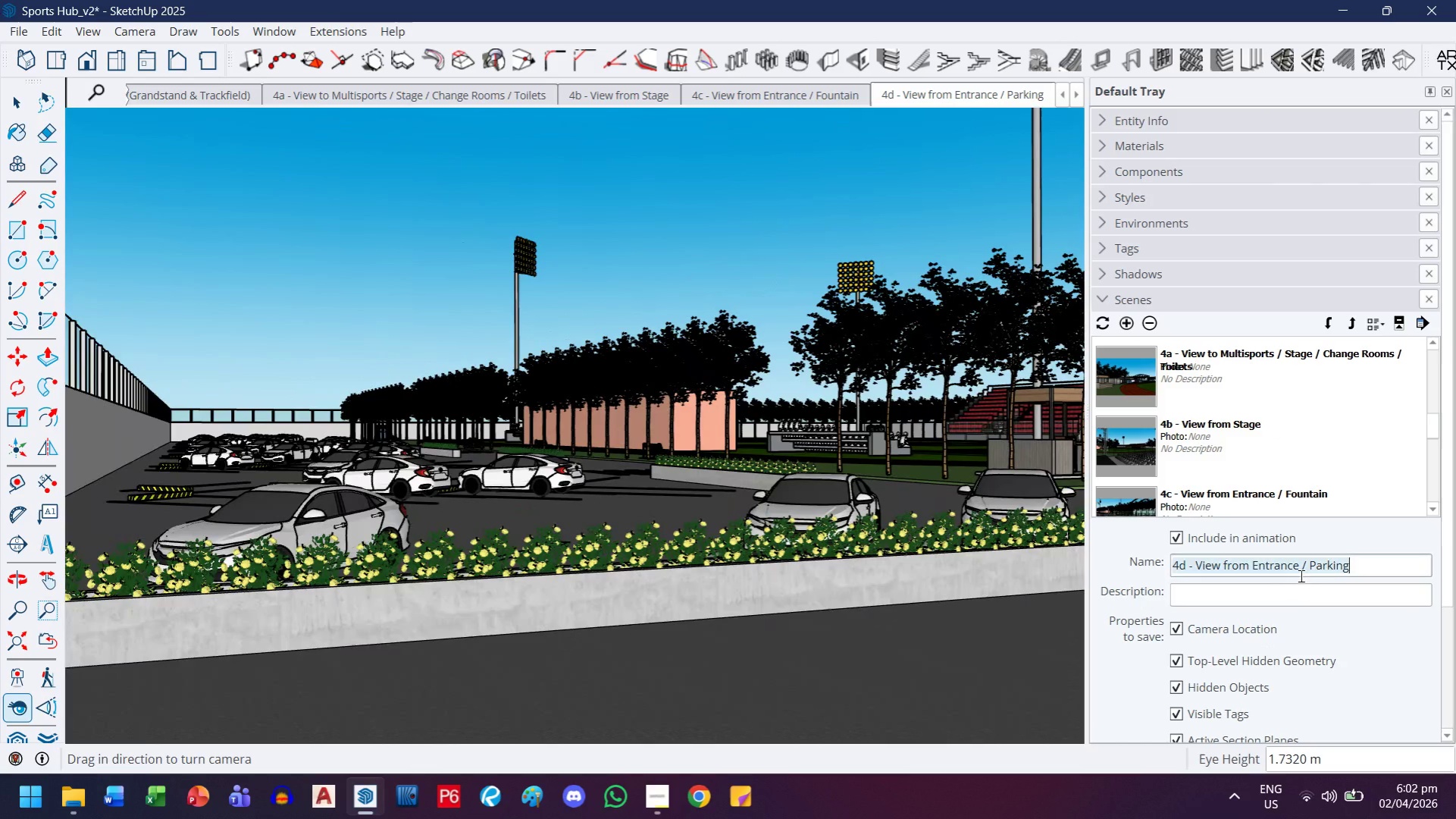 
triple_click([1299, 576])
 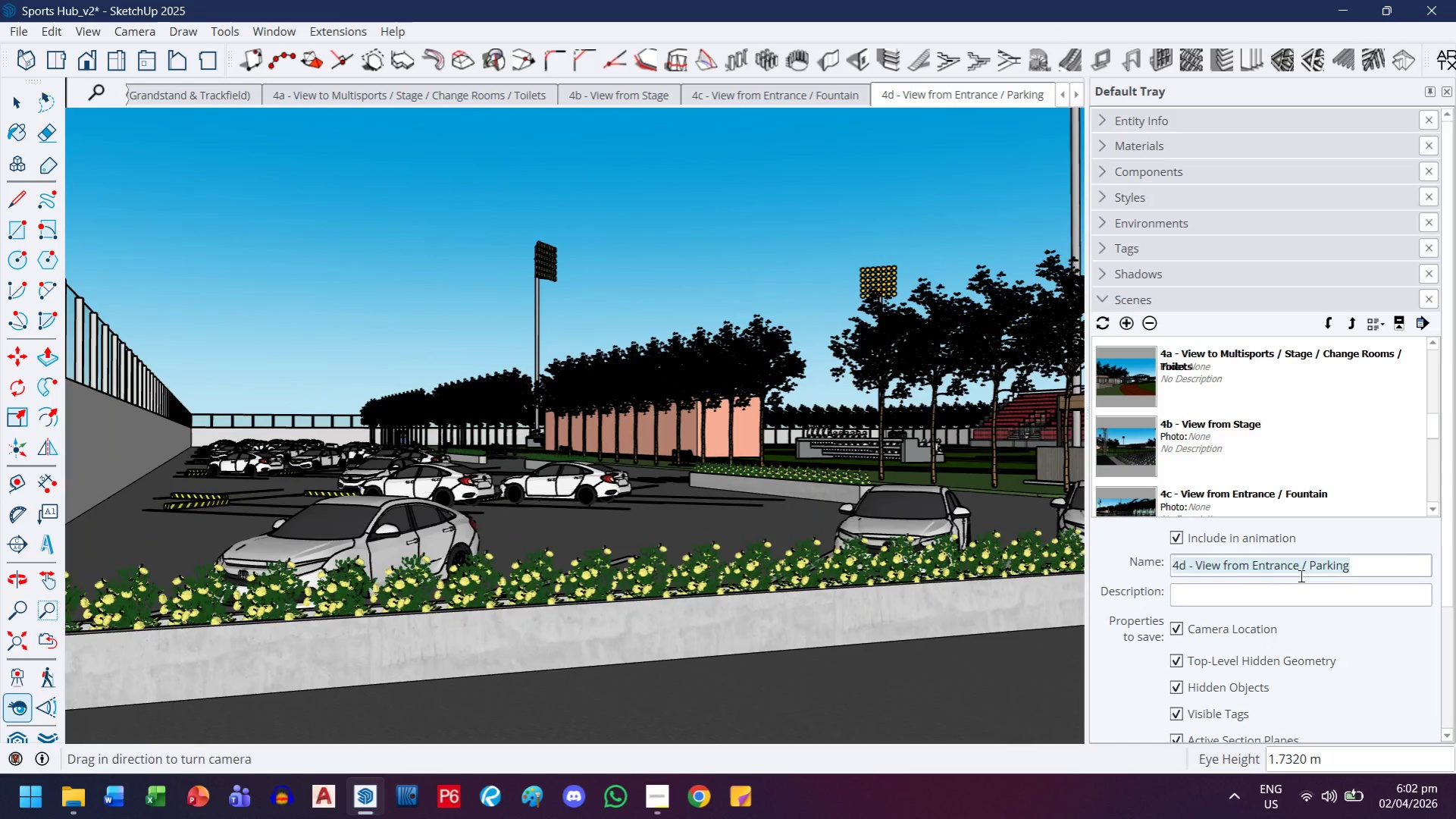 
key(Control+C)
 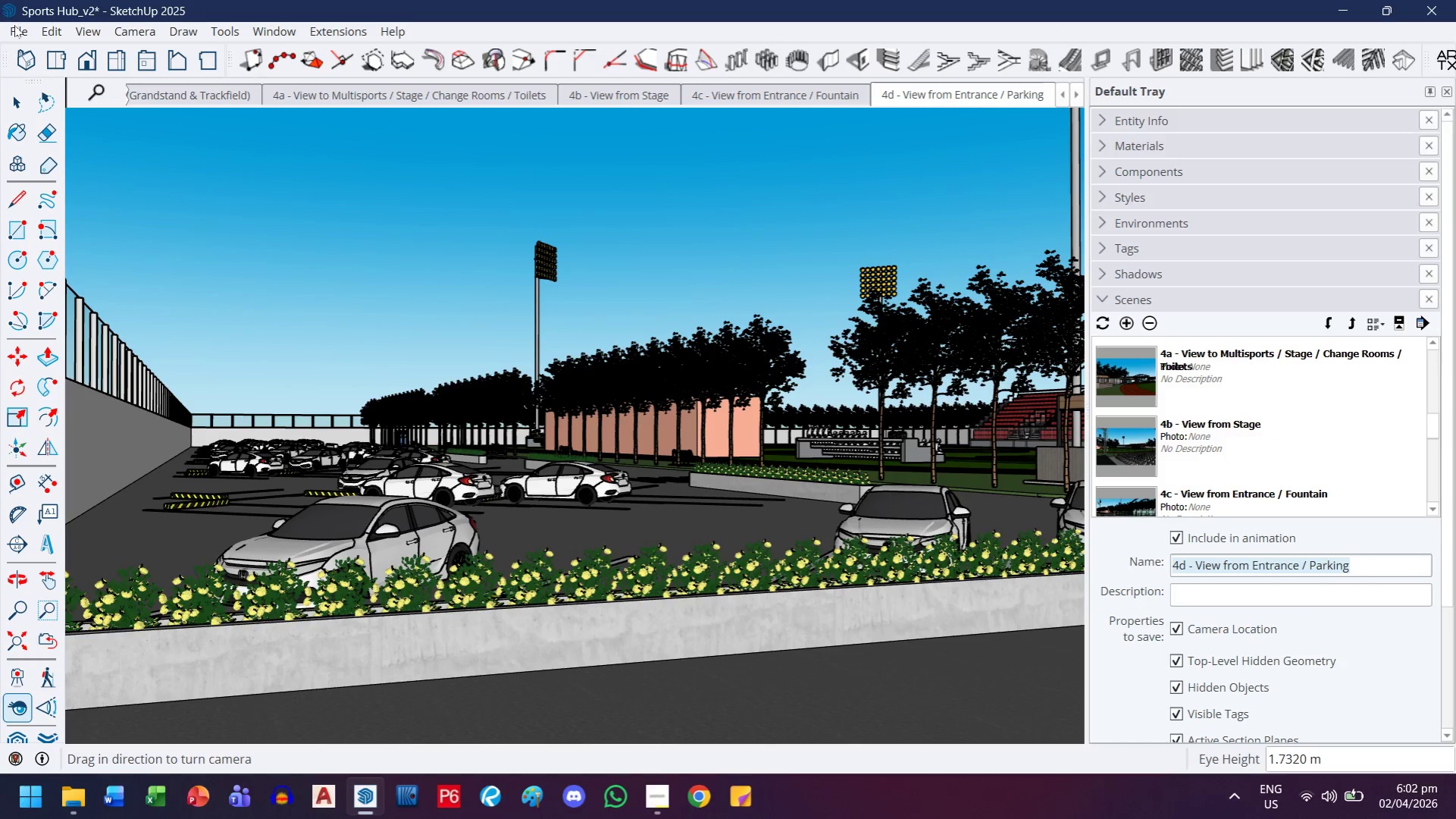 
left_click([12, 27])
 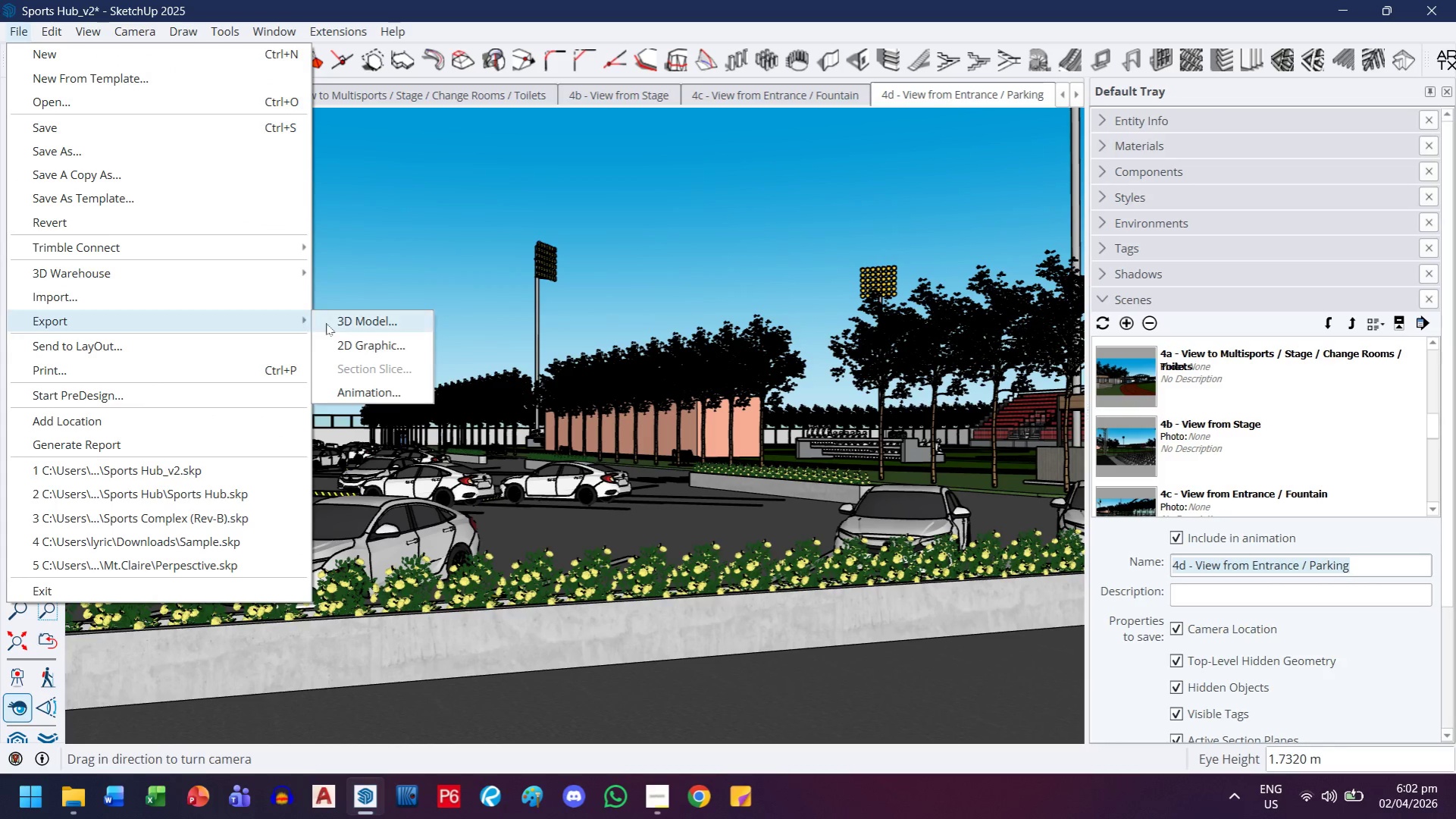 
left_click([326, 342])
 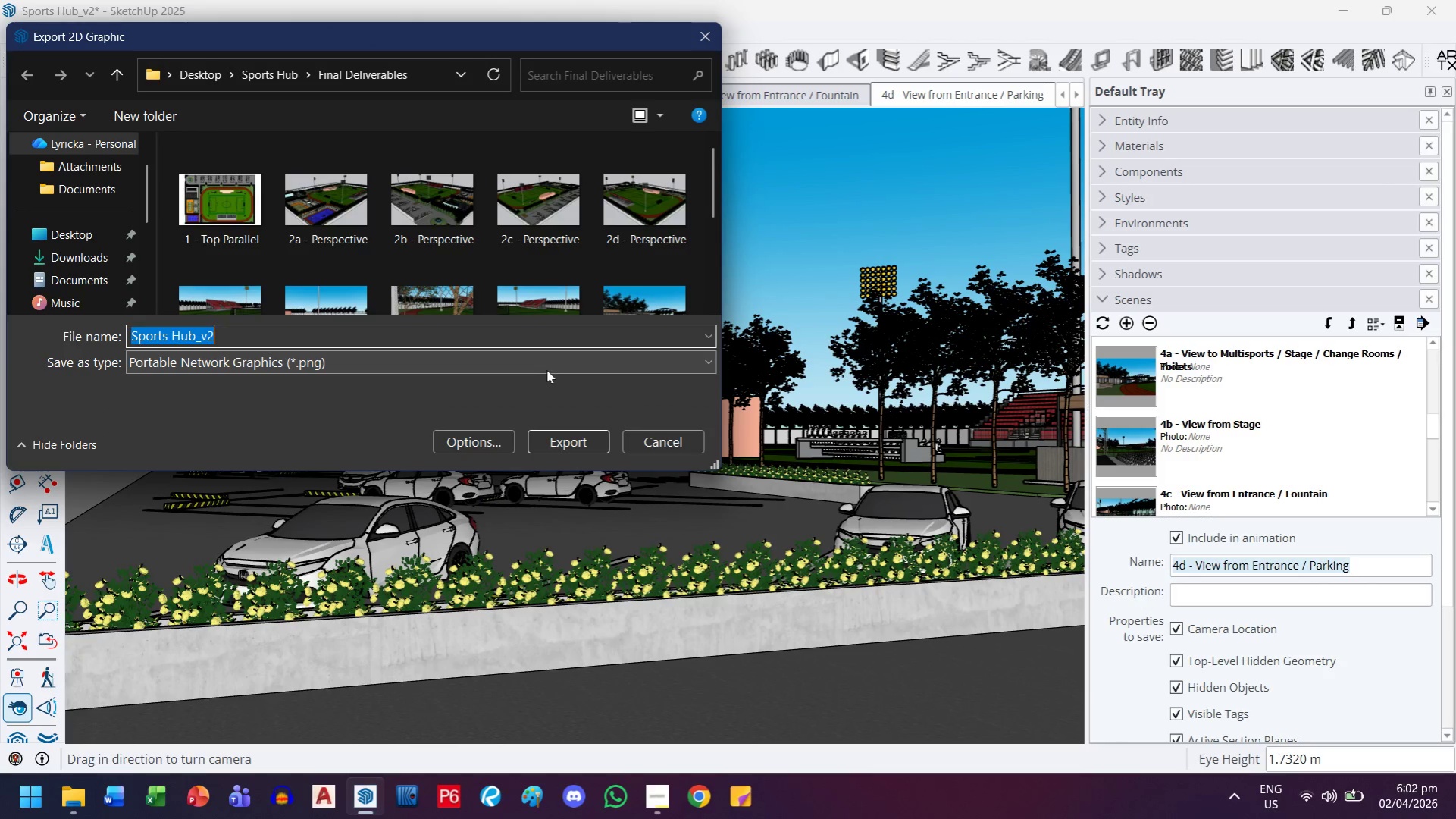 
key(Control+ControlLeft)
 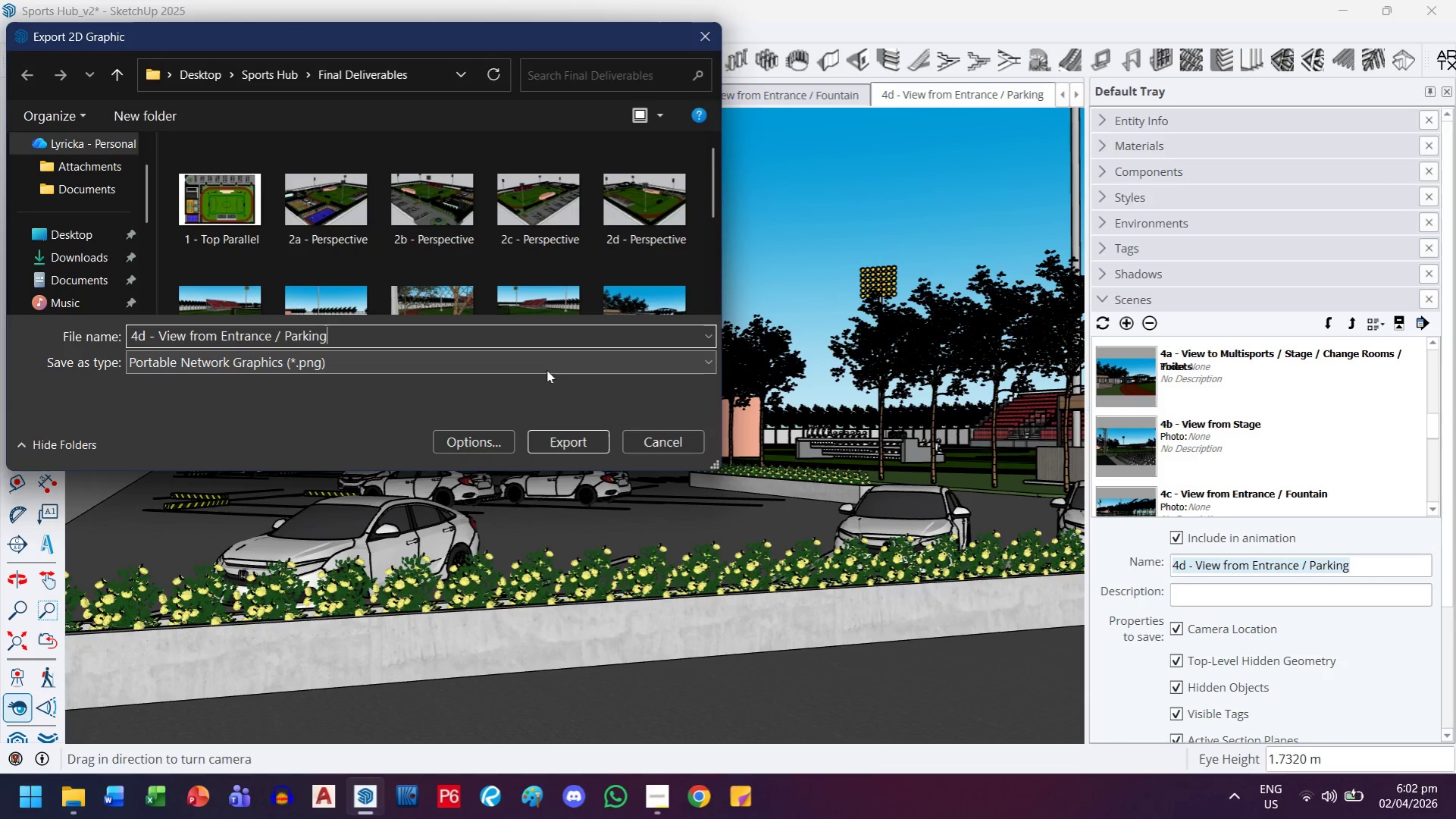 
key(Control+V)
 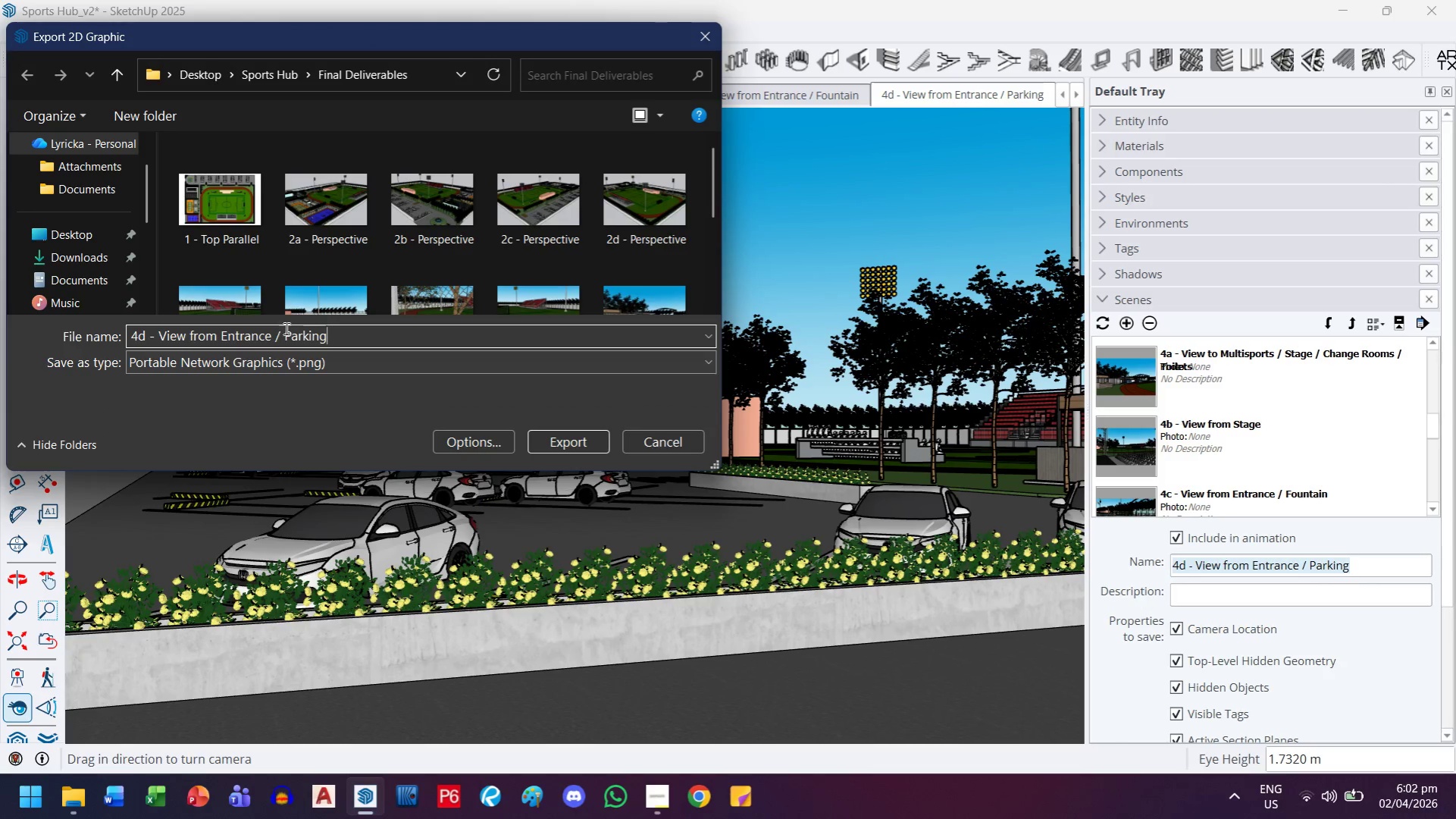 
left_click([279, 331])
 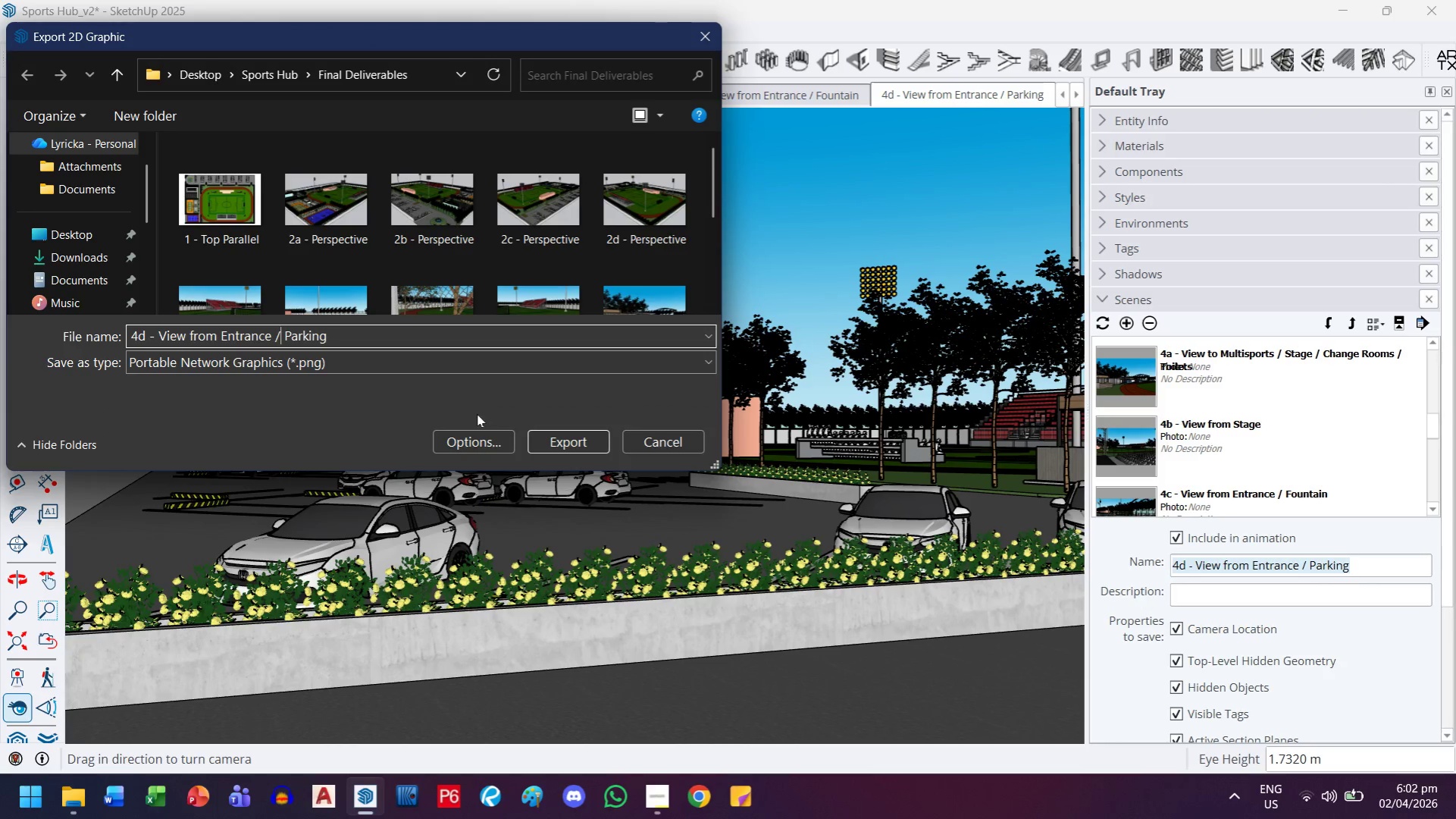 
key(Backspace)
 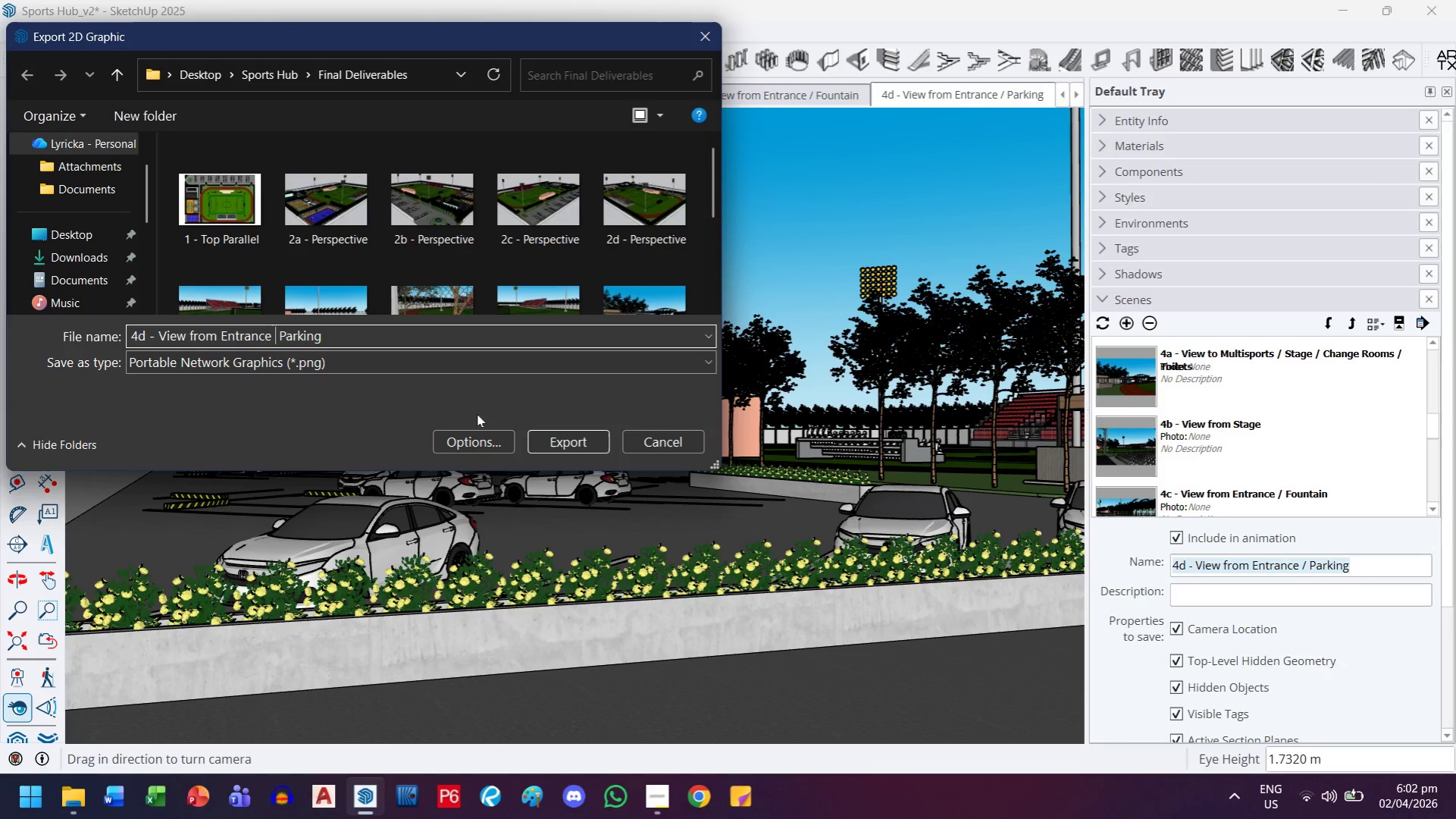 
key(Shift+7)
 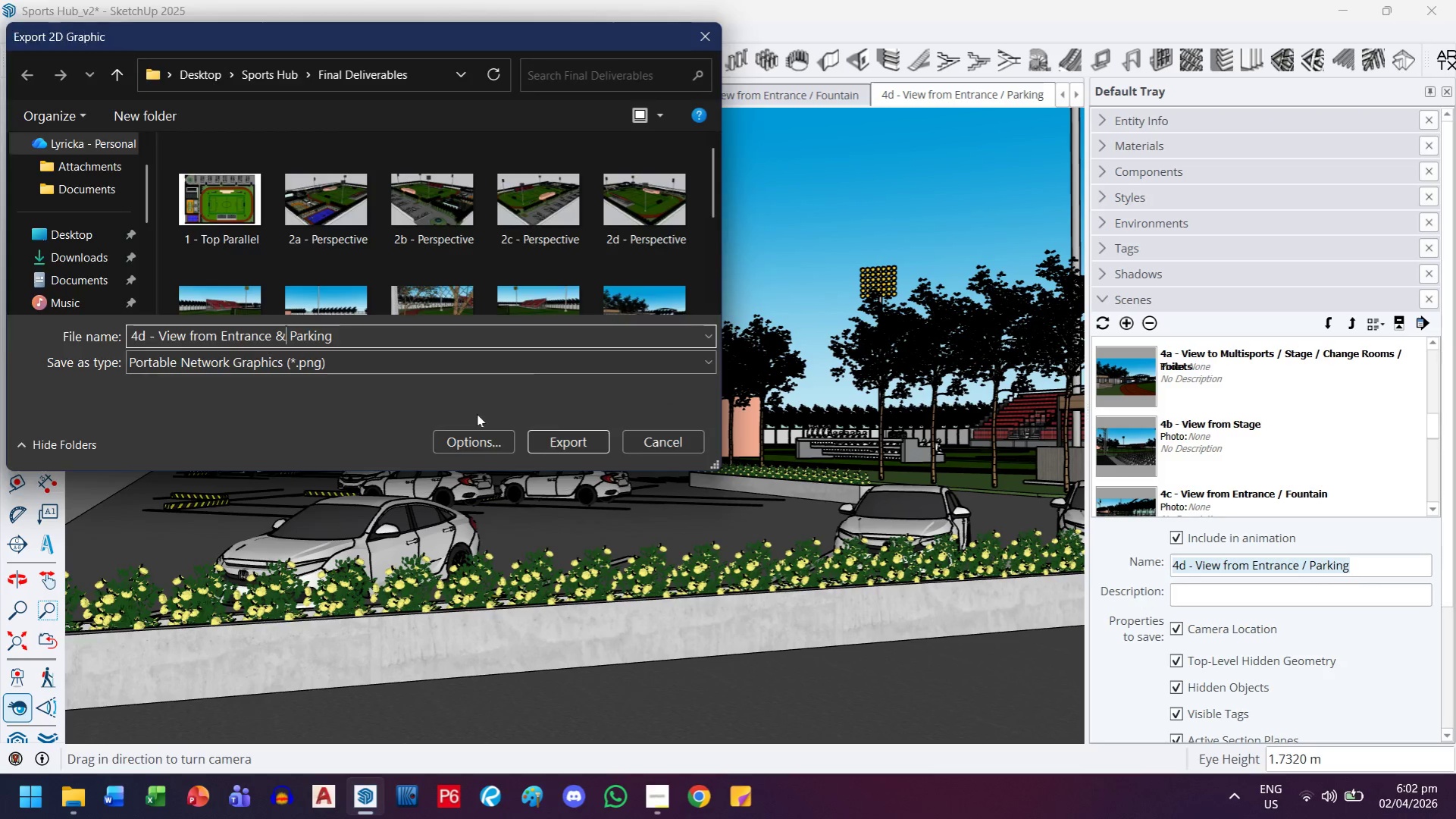 
key(Enter)
 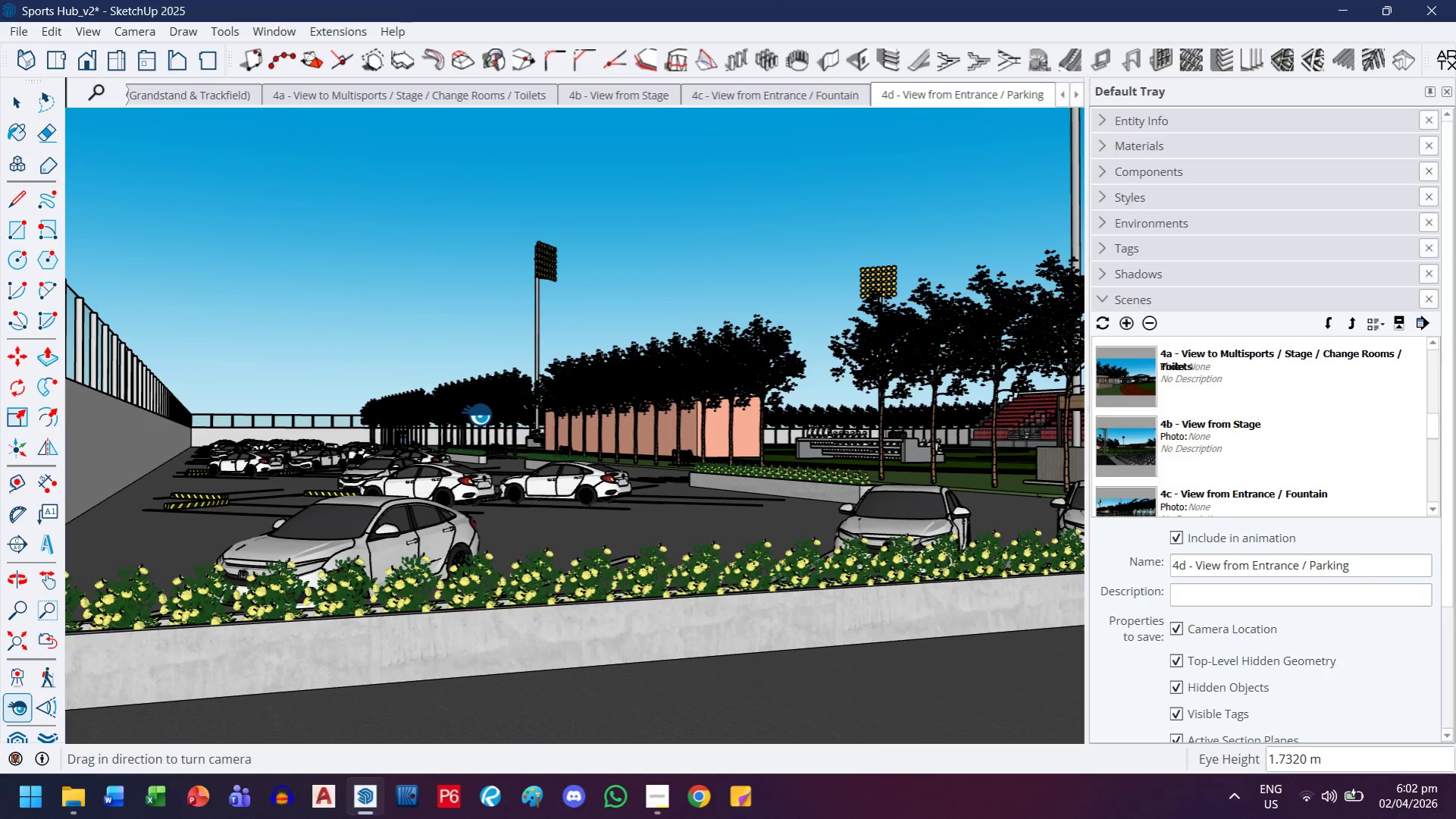 
scroll: coordinate [1236, 394], scroll_direction: down, amount: 2.0
 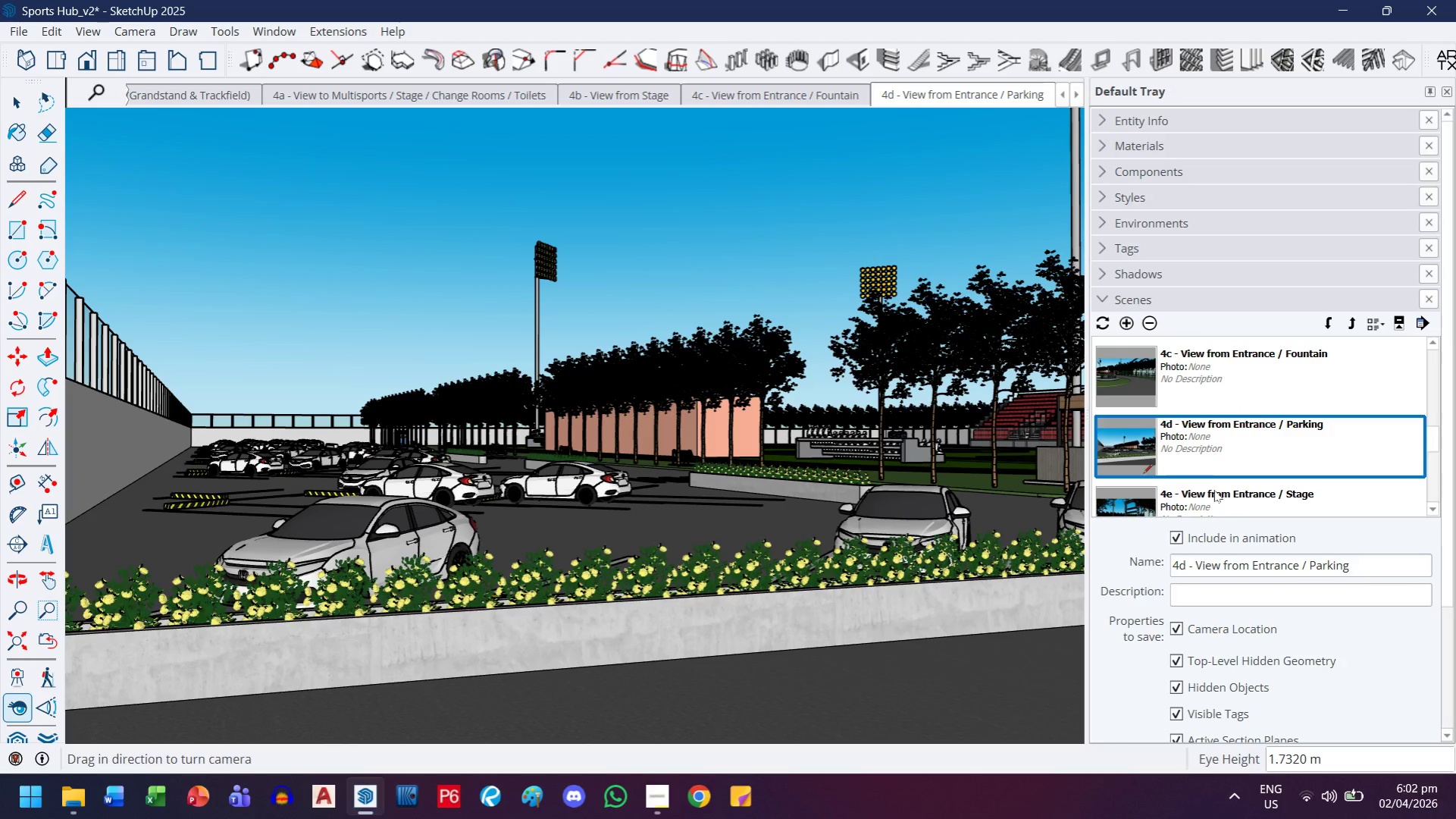 
double_click([1213, 491])
 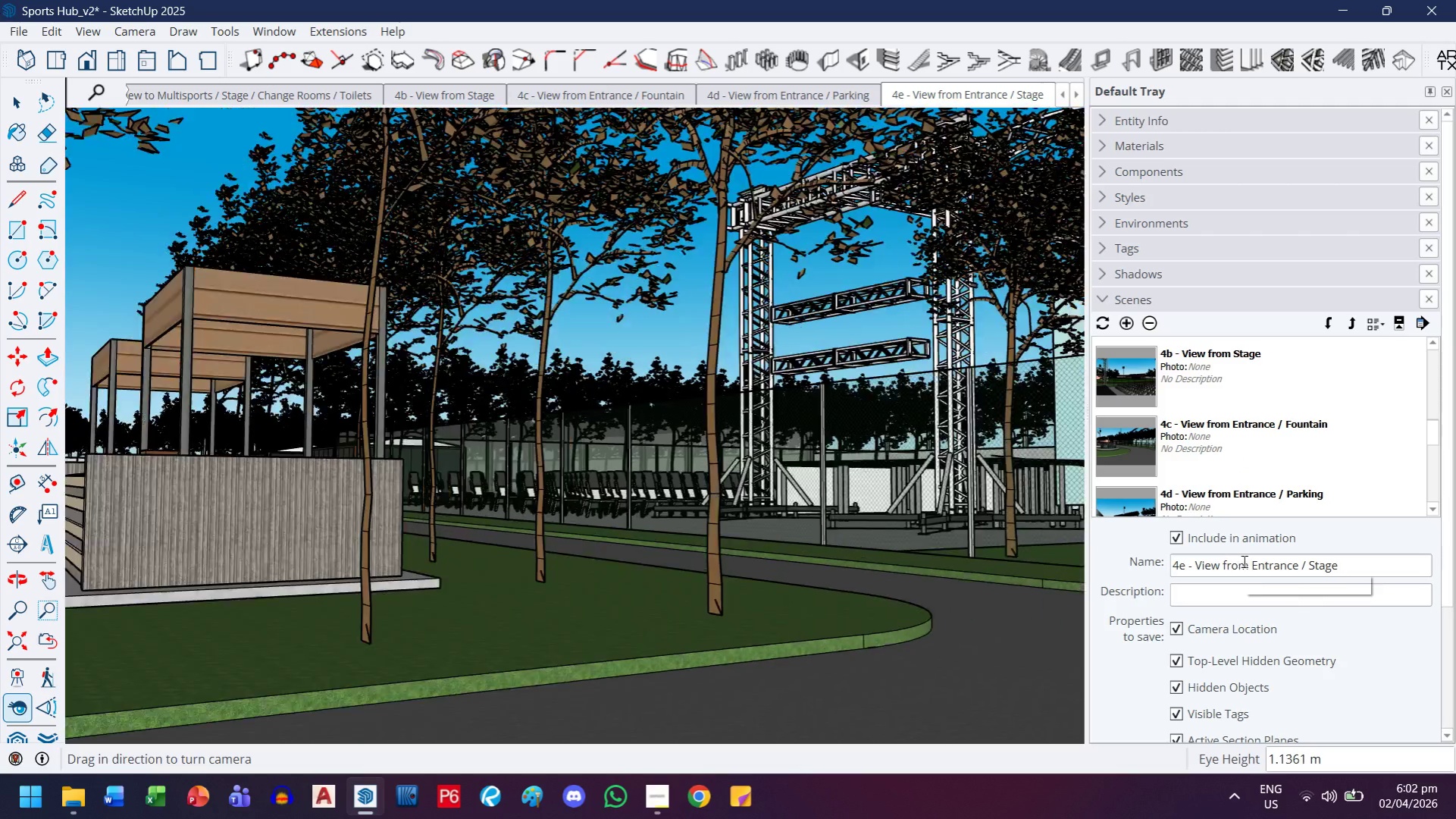 
double_click([1268, 560])
 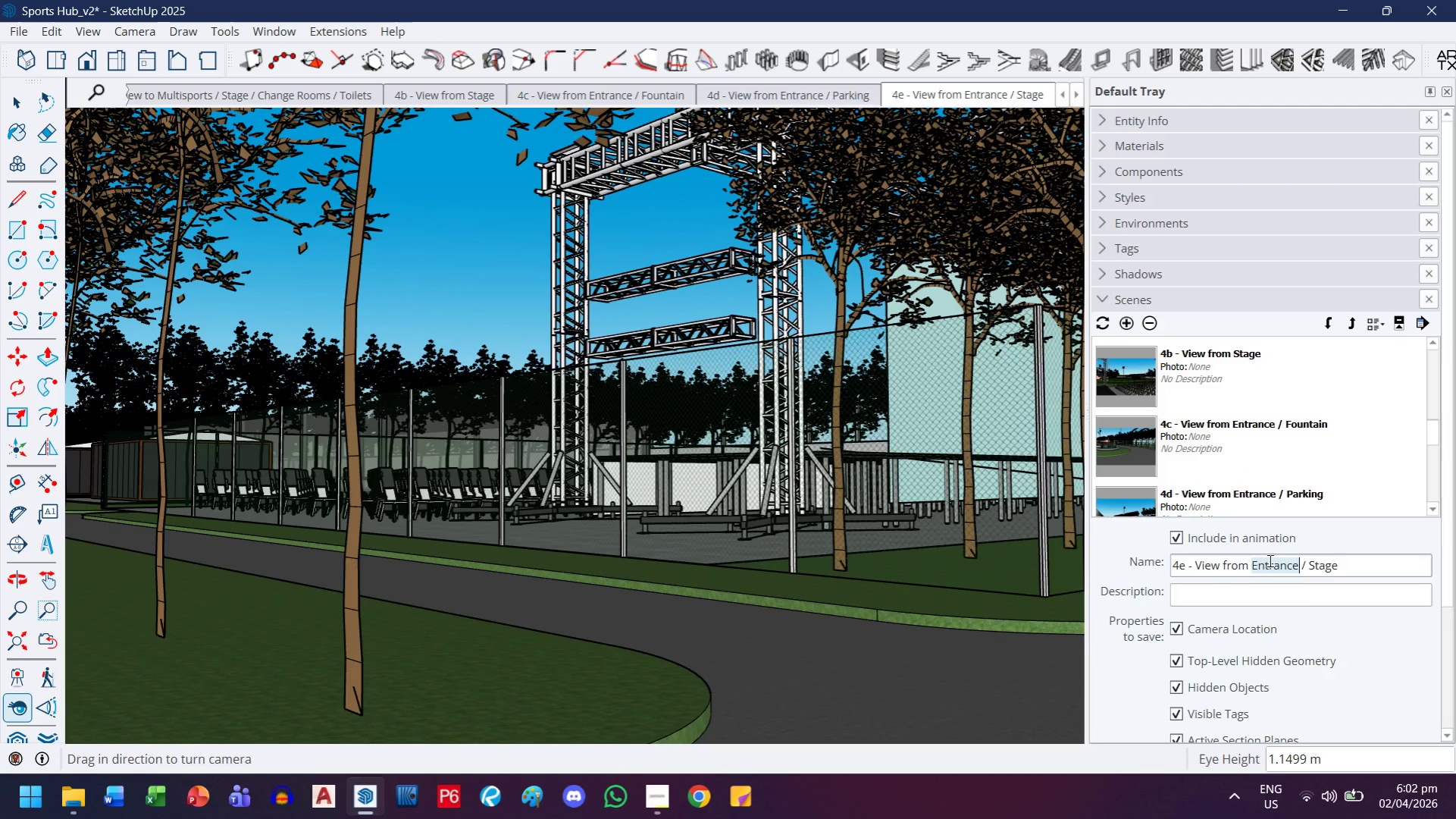 
triple_click([1268, 560])
 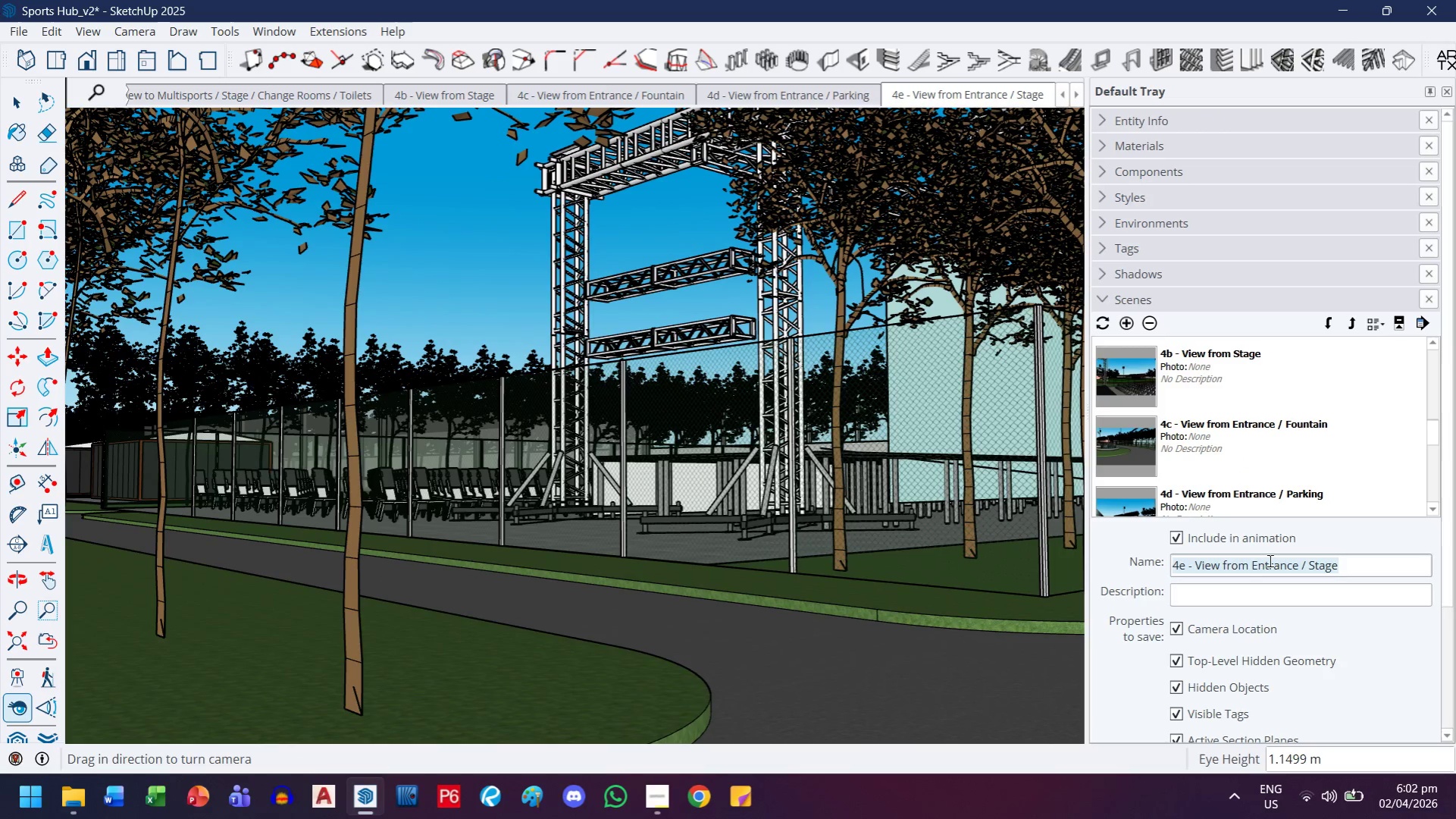 
key(Control+C)
 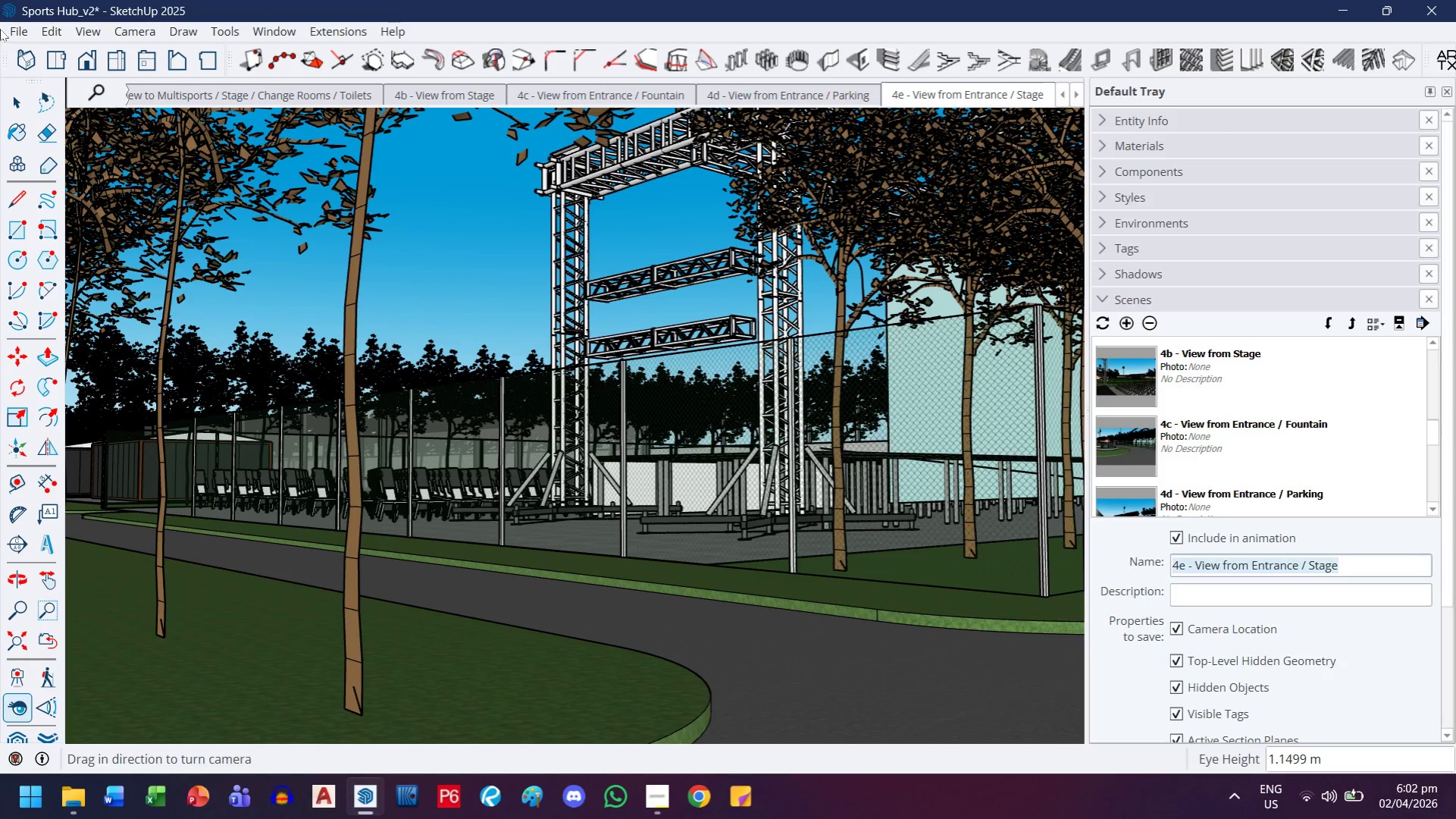 
left_click([5, 30])
 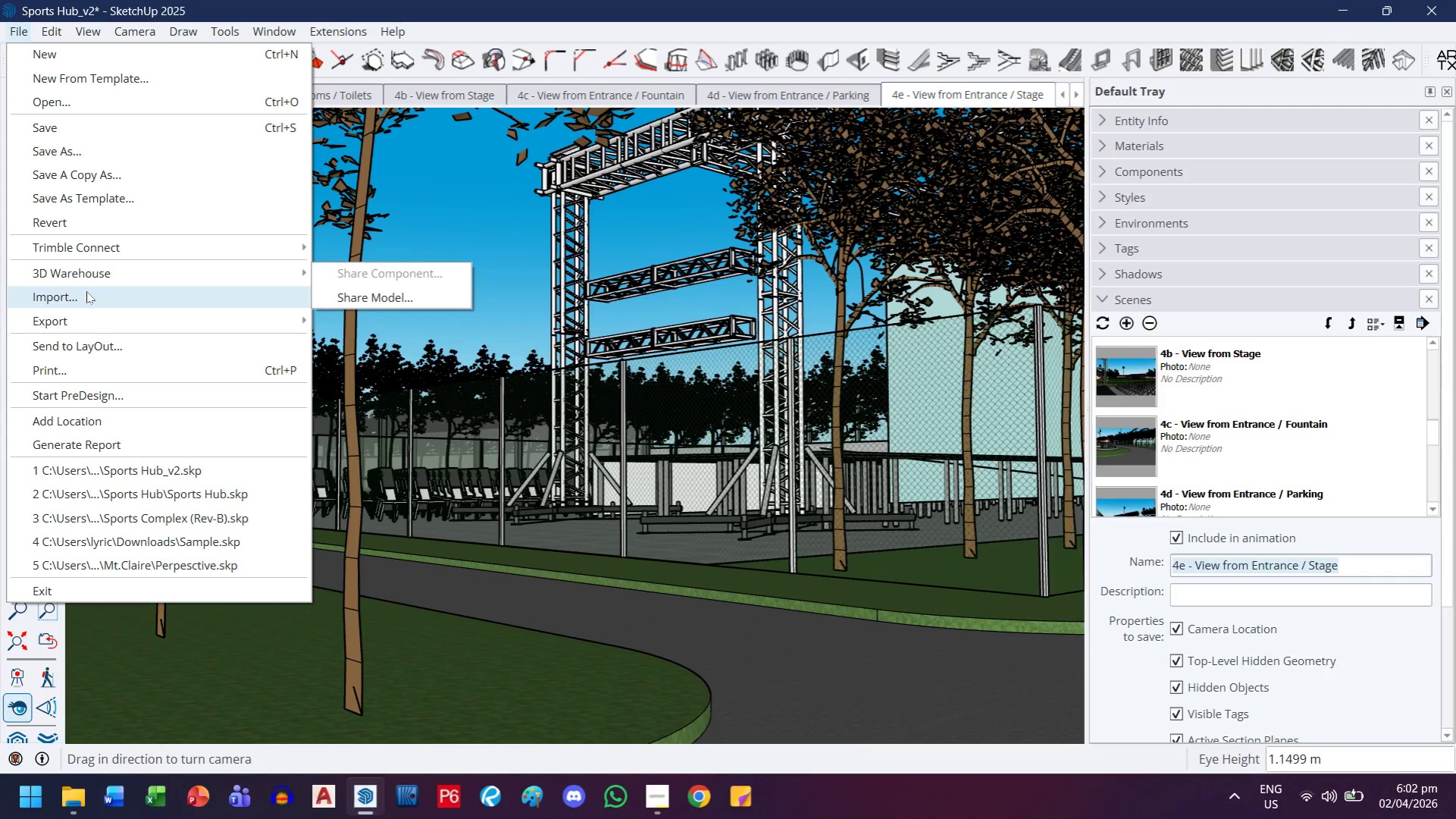 
left_click([91, 315])
 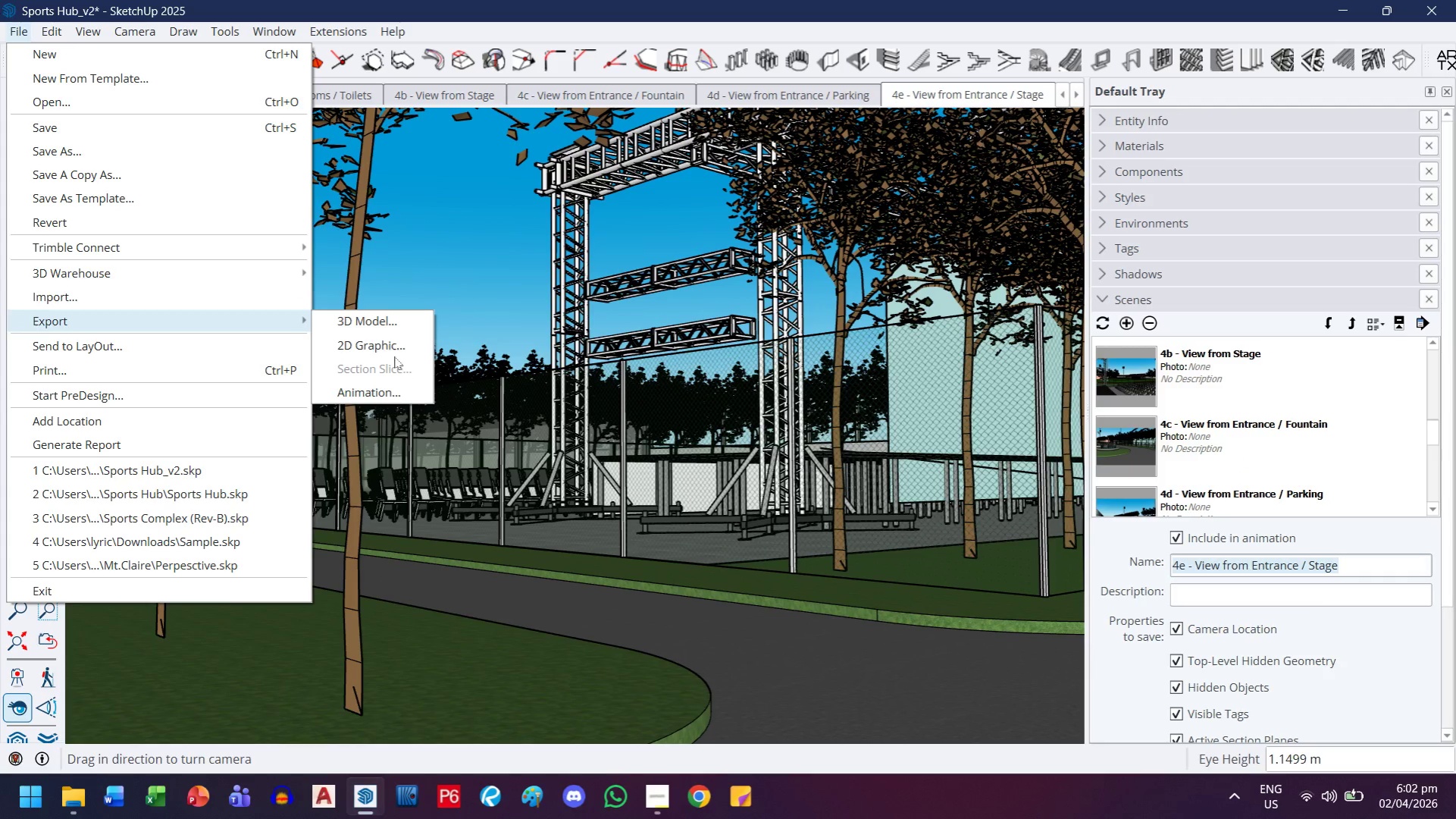 
left_click([390, 349])
 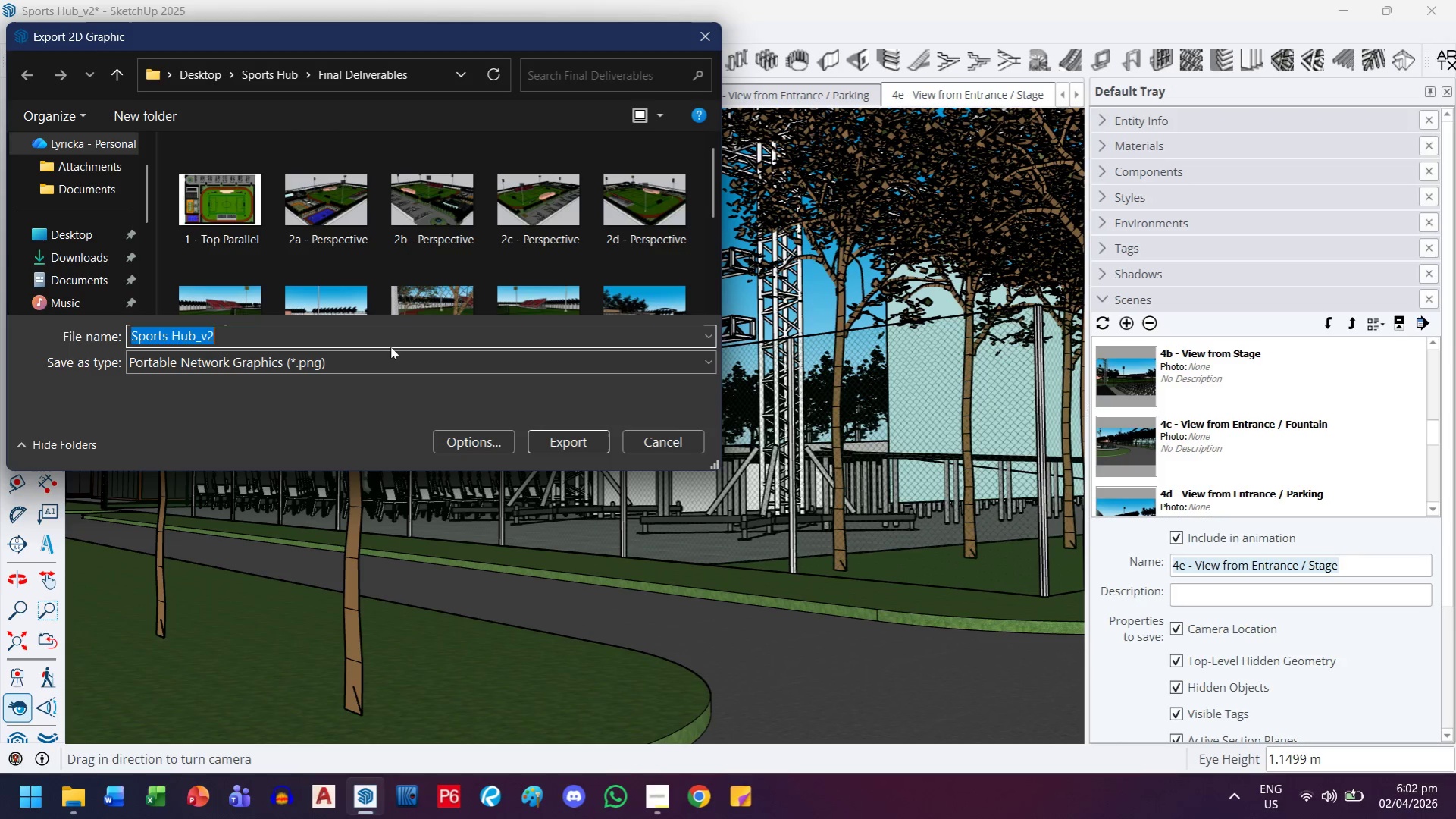 
key(Control+V)
 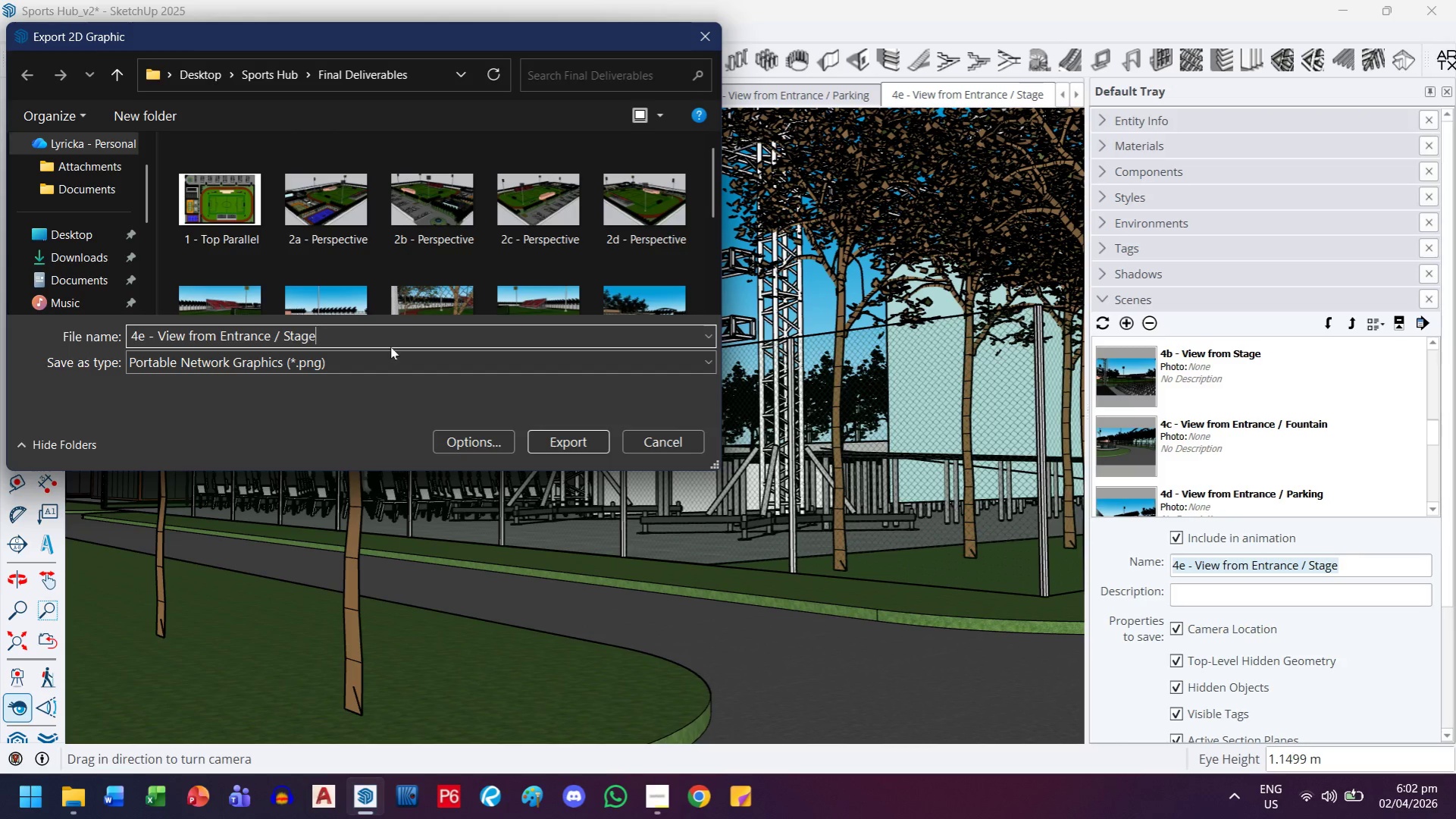 
key(ArrowLeft)
 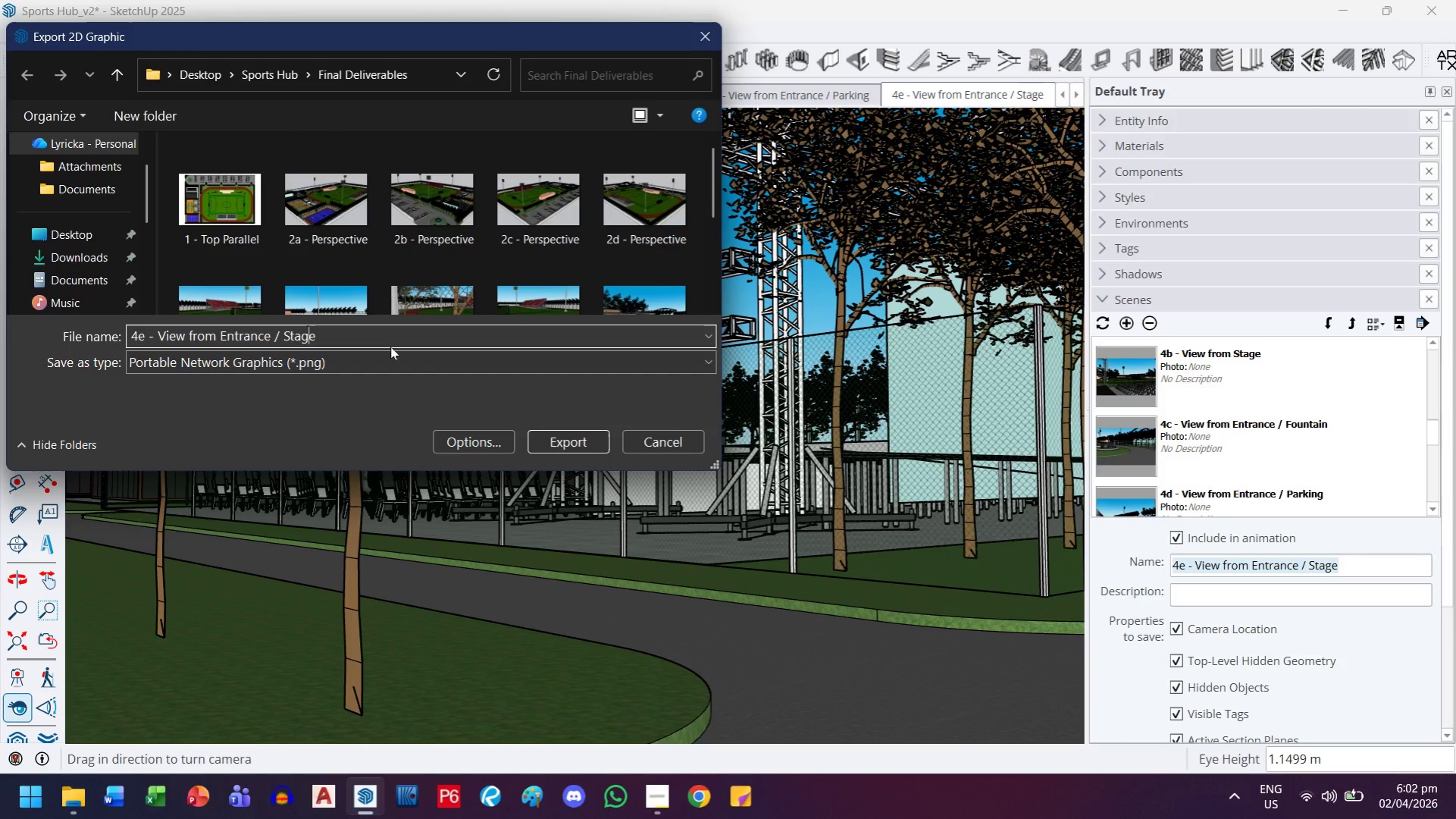 
key(ArrowLeft)
 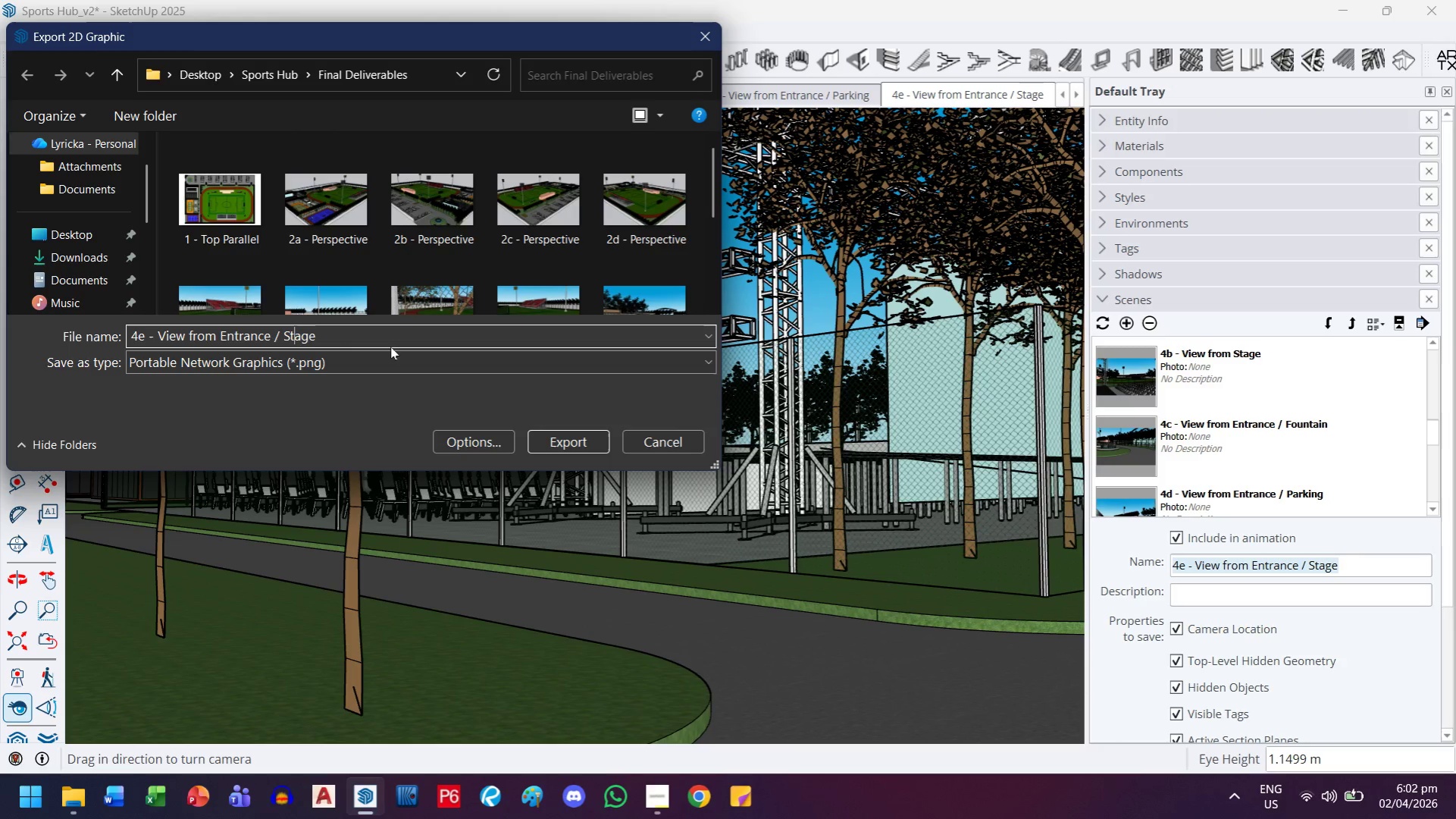 
key(ArrowLeft)
 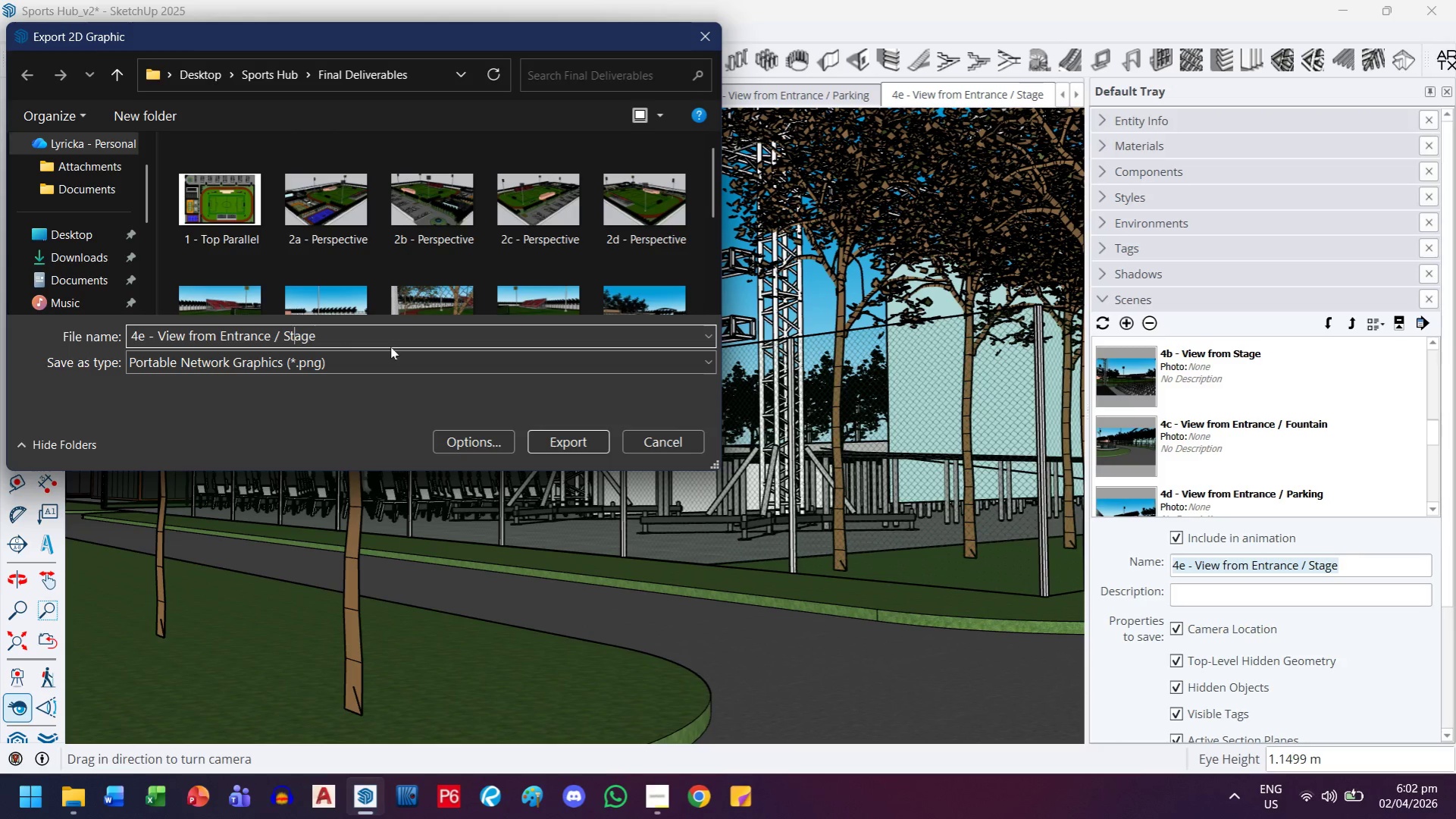 
key(ArrowLeft)
 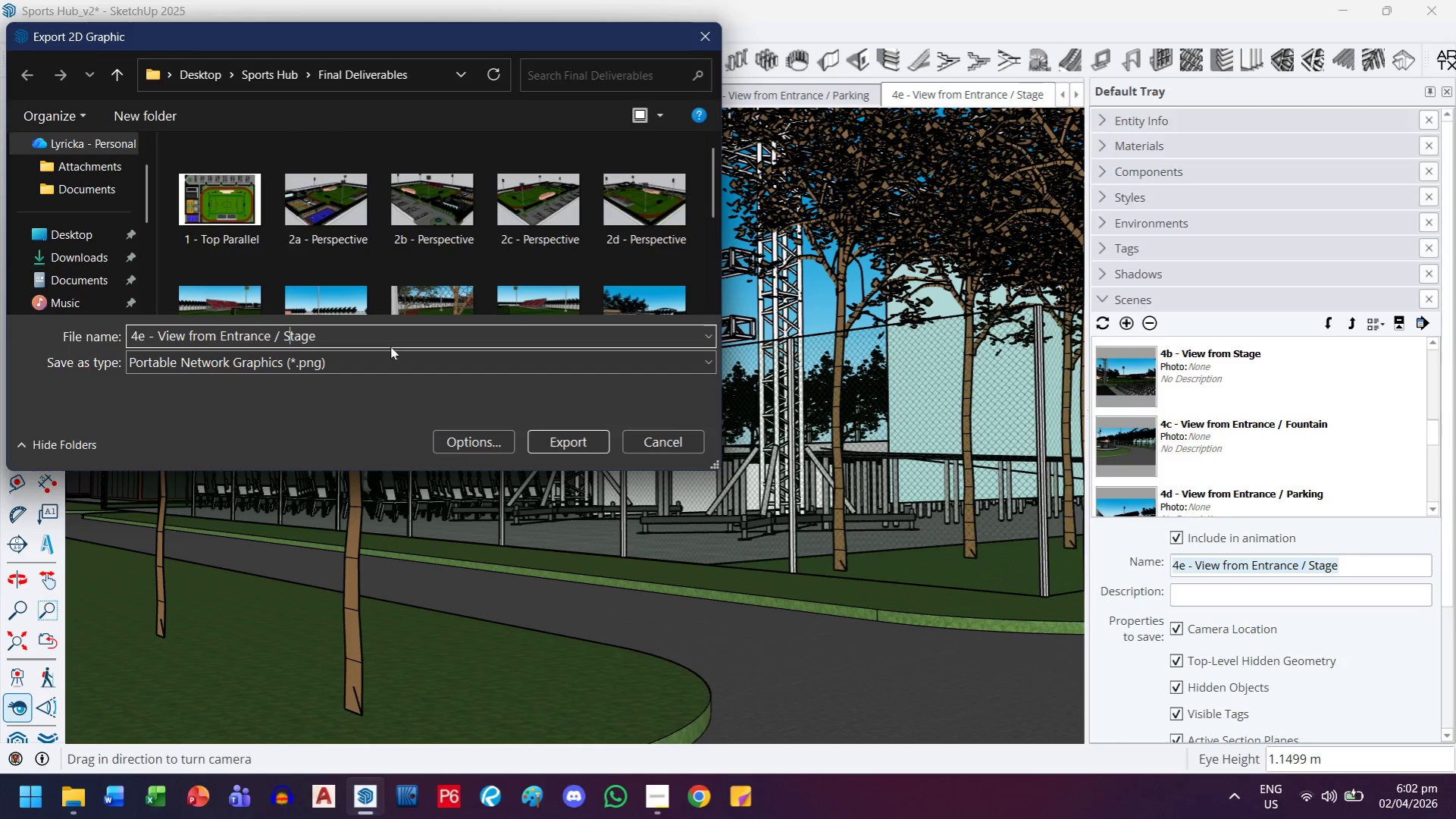 
key(ArrowLeft)
 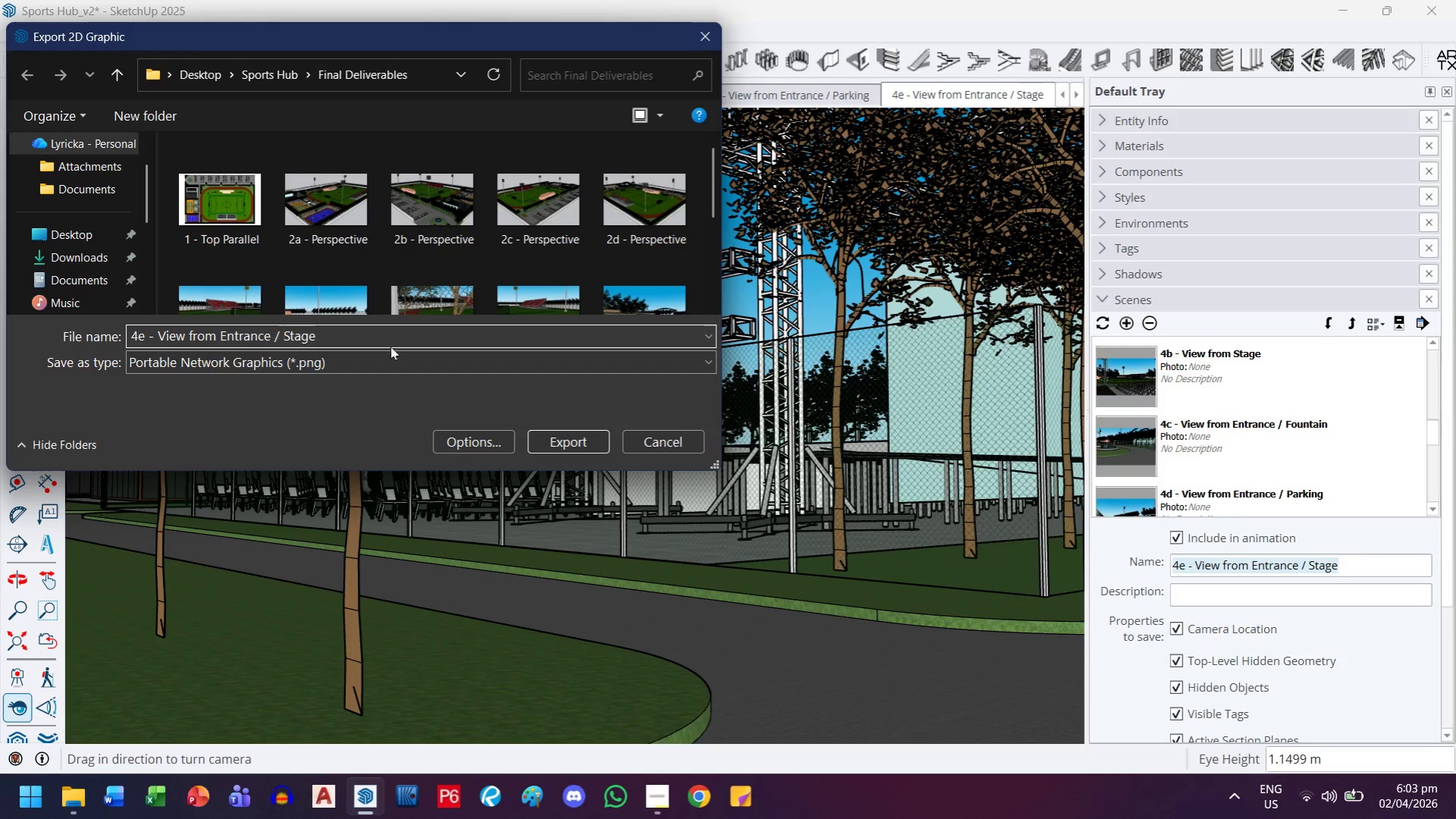 
key(ArrowLeft)
 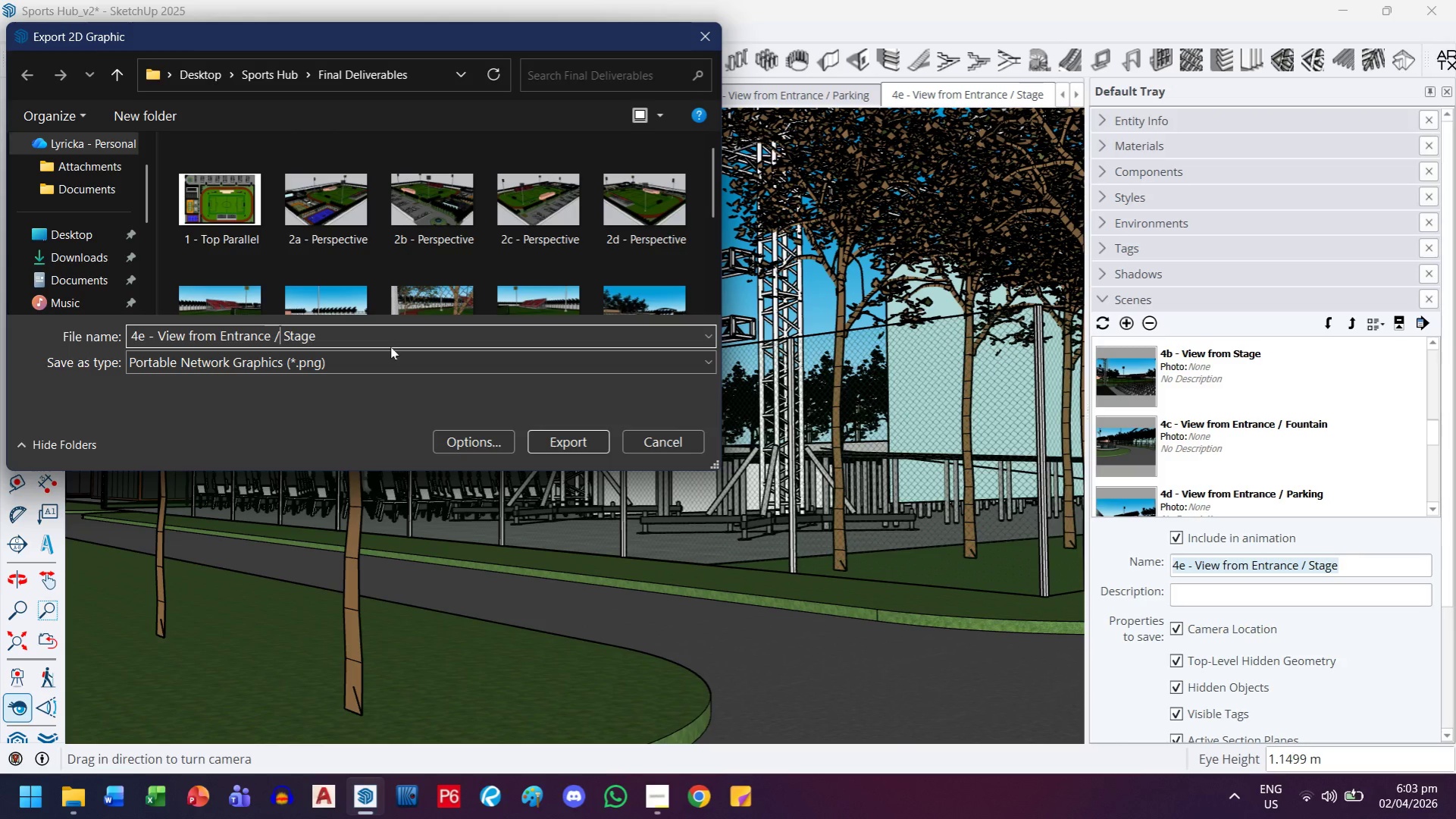 
key(Backspace)
 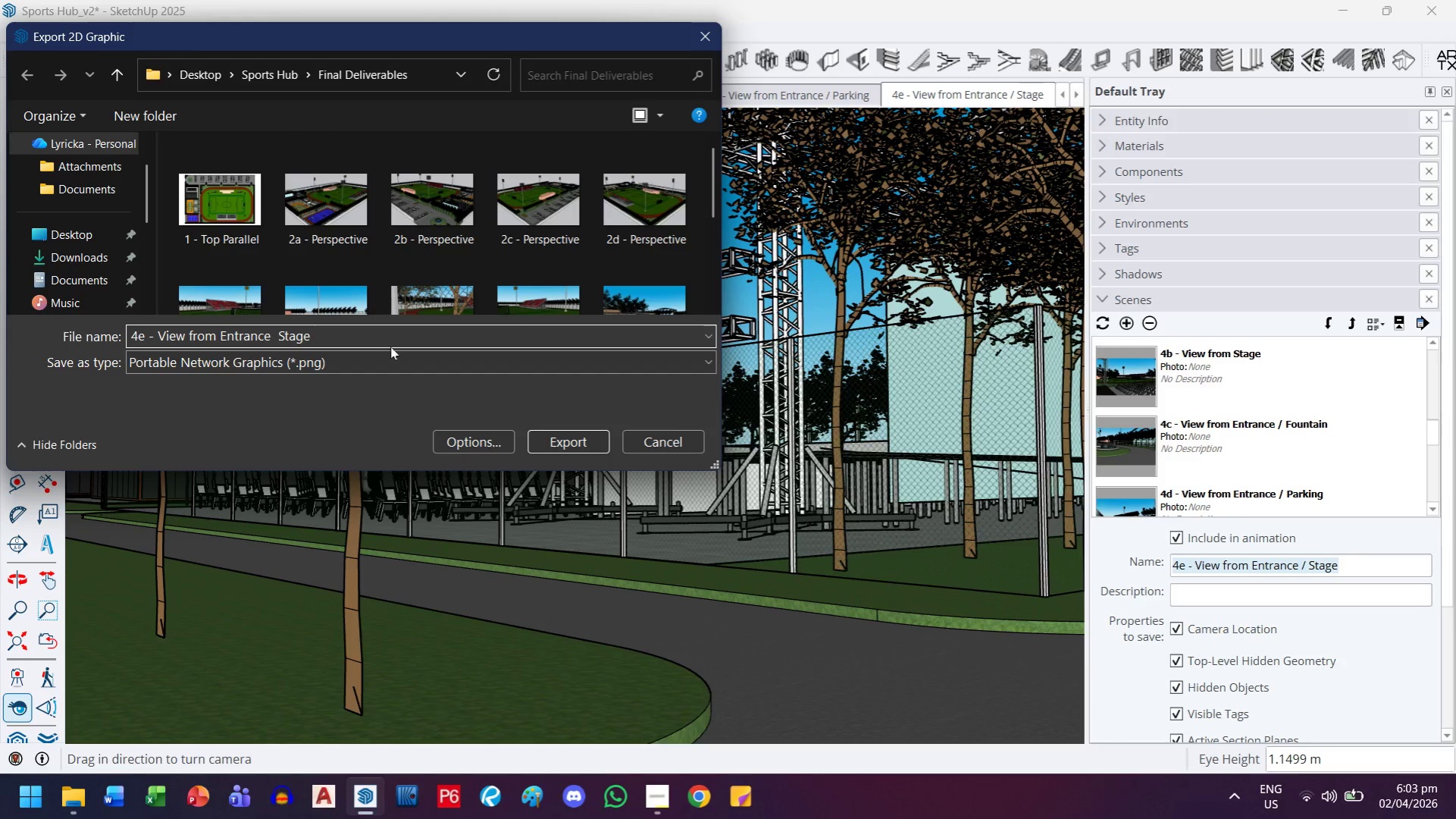 
hold_key(key=ShiftLeft, duration=1.06)
 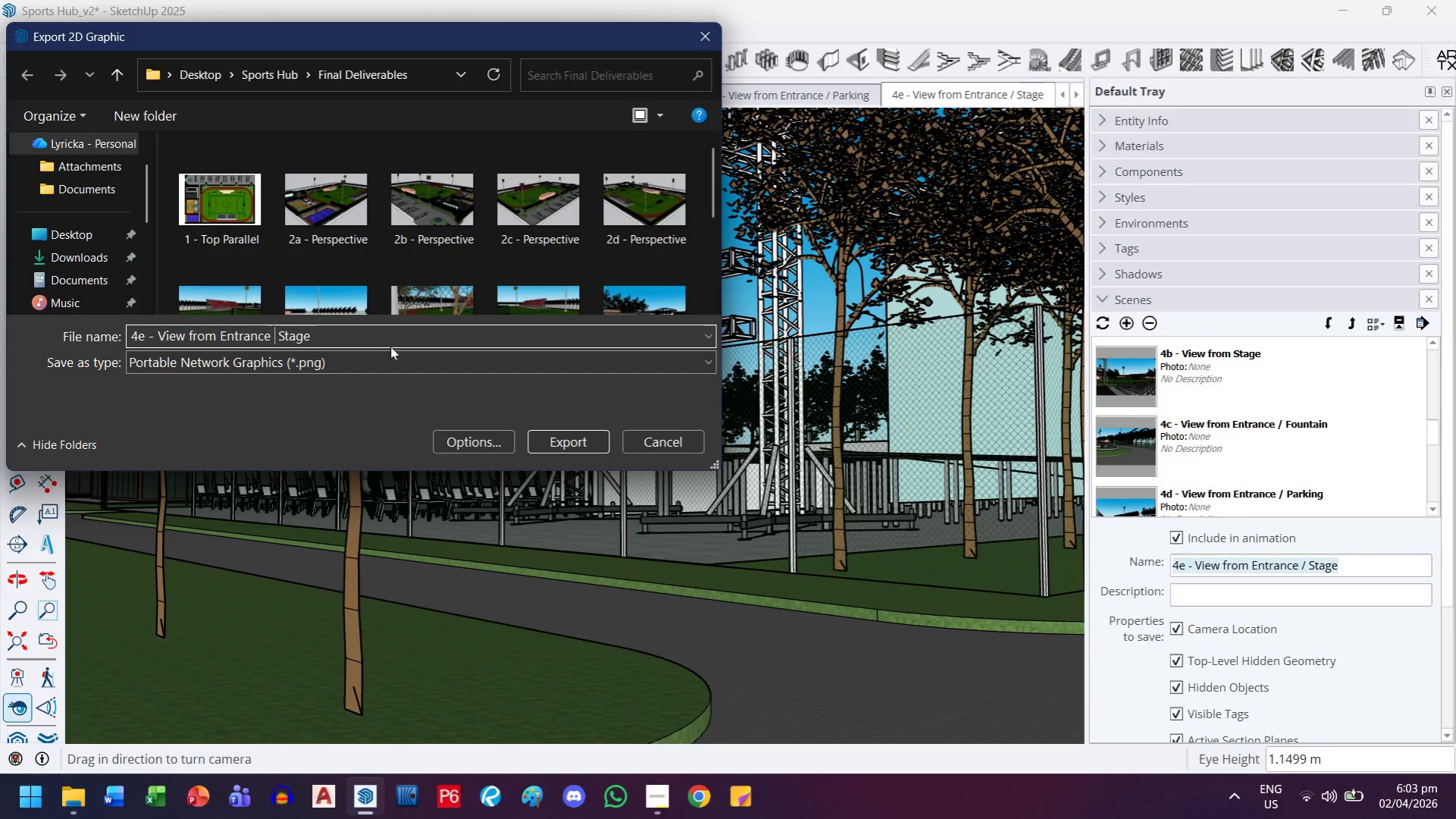 
key(Shift+7)
 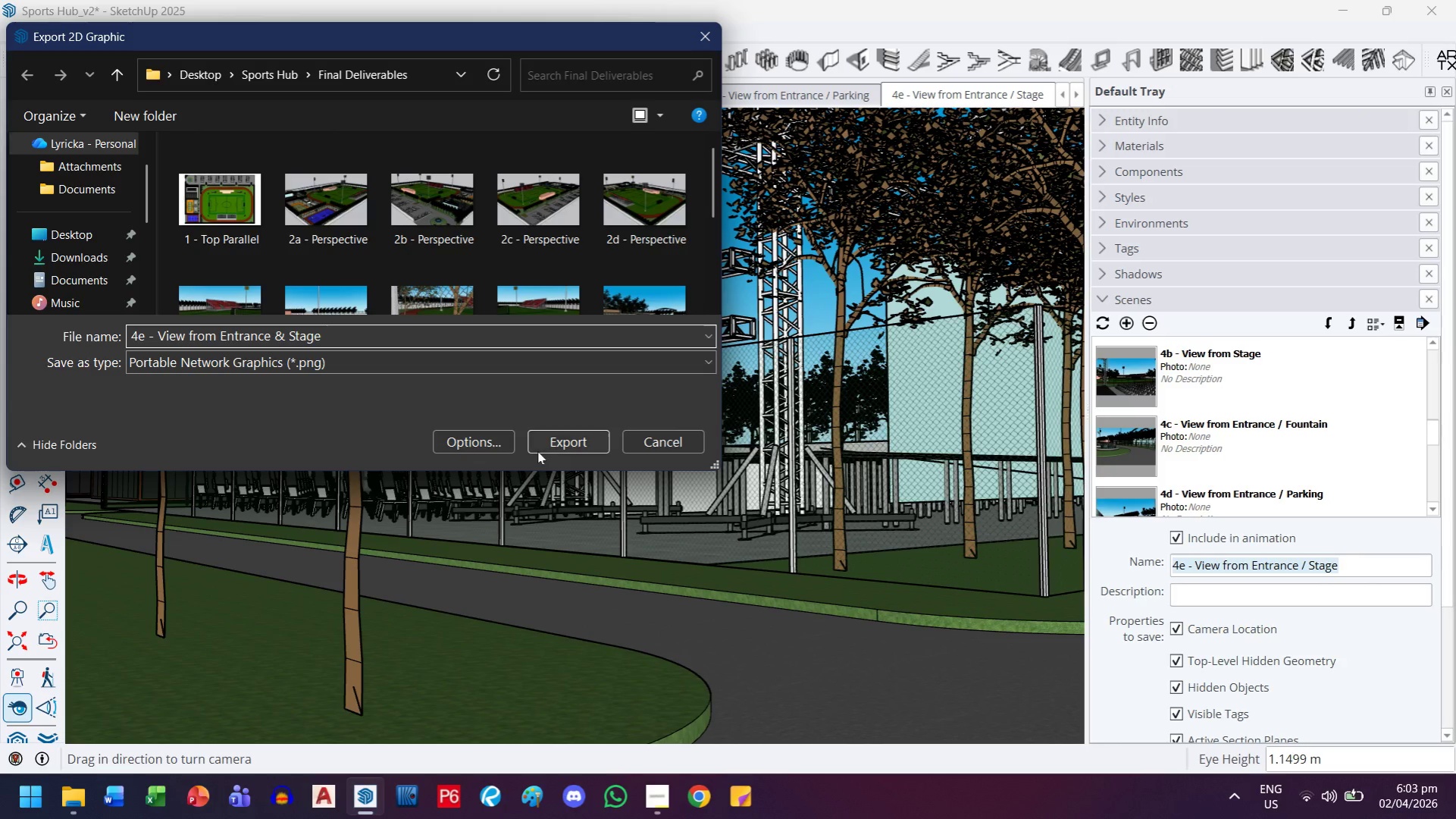 
left_click([562, 444])
 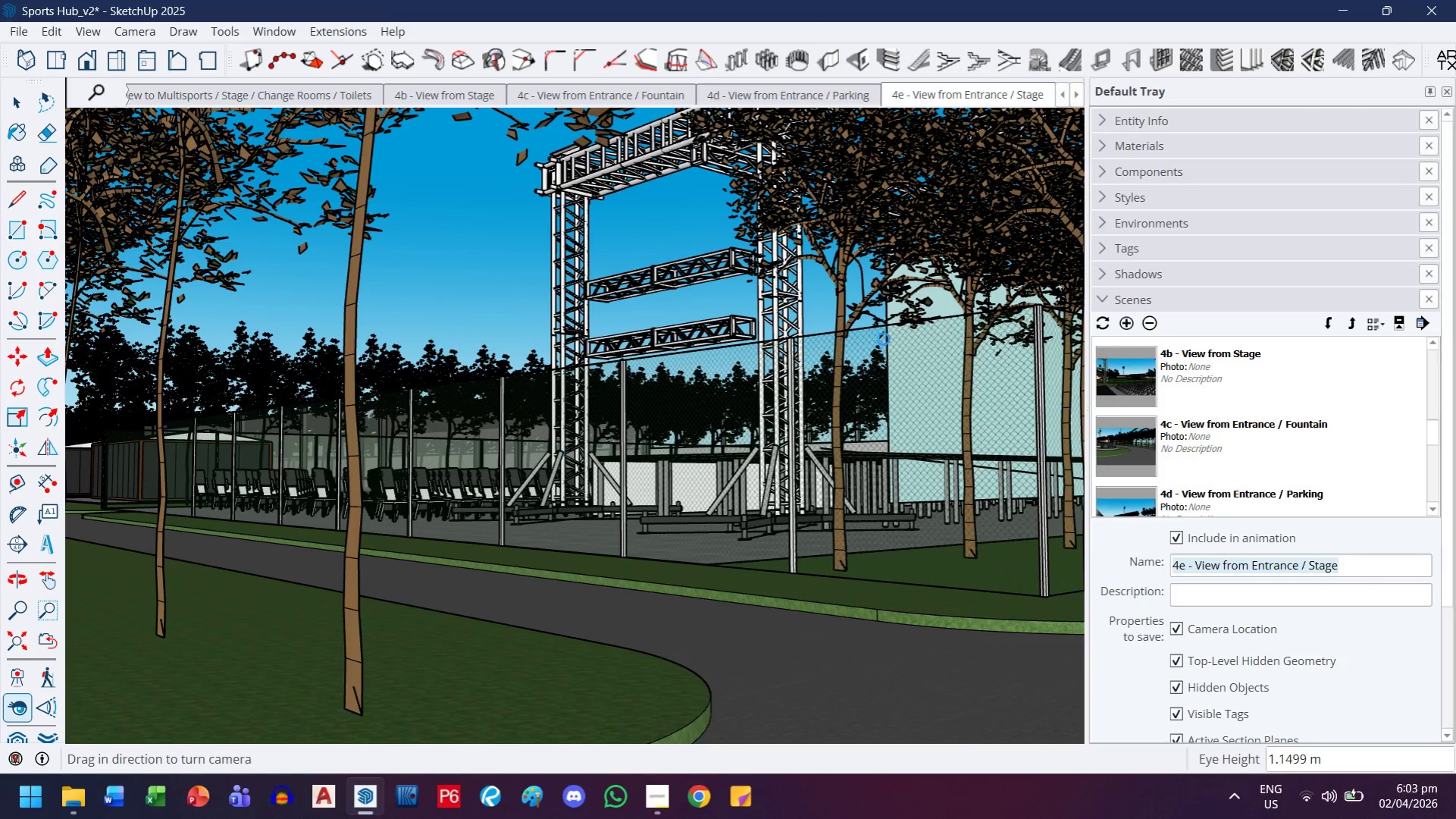 
scroll: coordinate [1242, 435], scroll_direction: down, amount: 3.0
 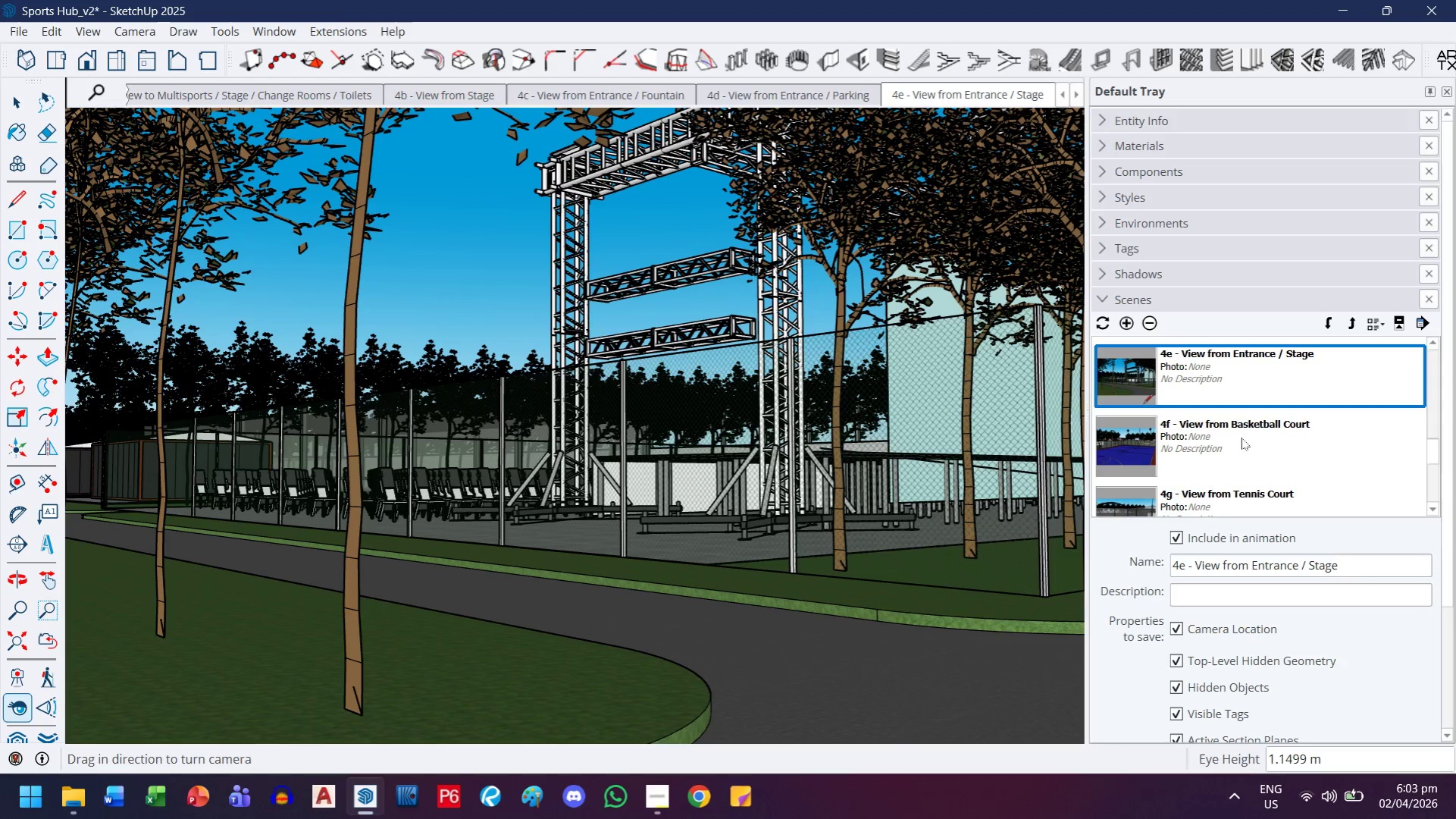 
double_click([1241, 438])
 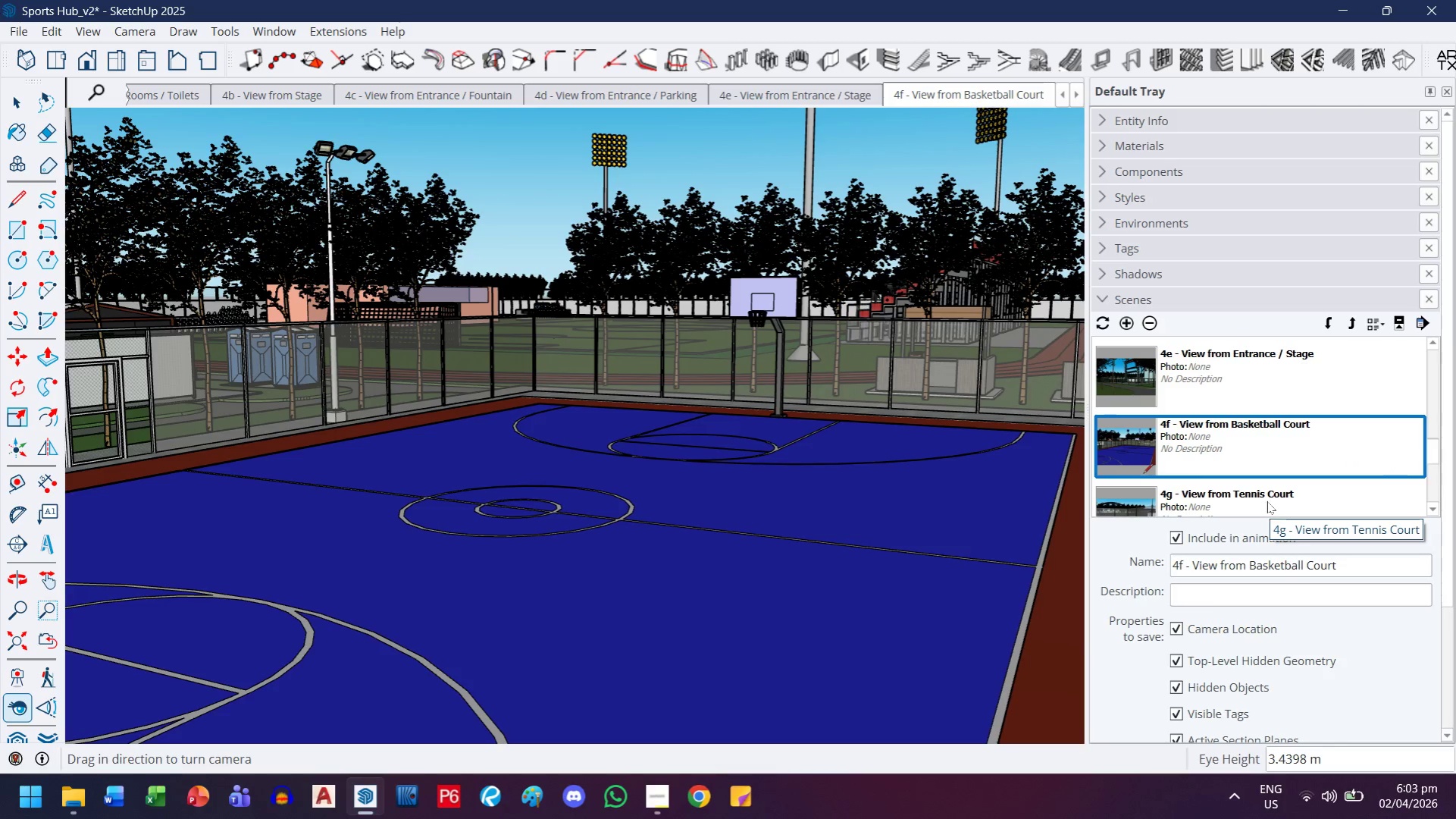 
key(Control+A)
 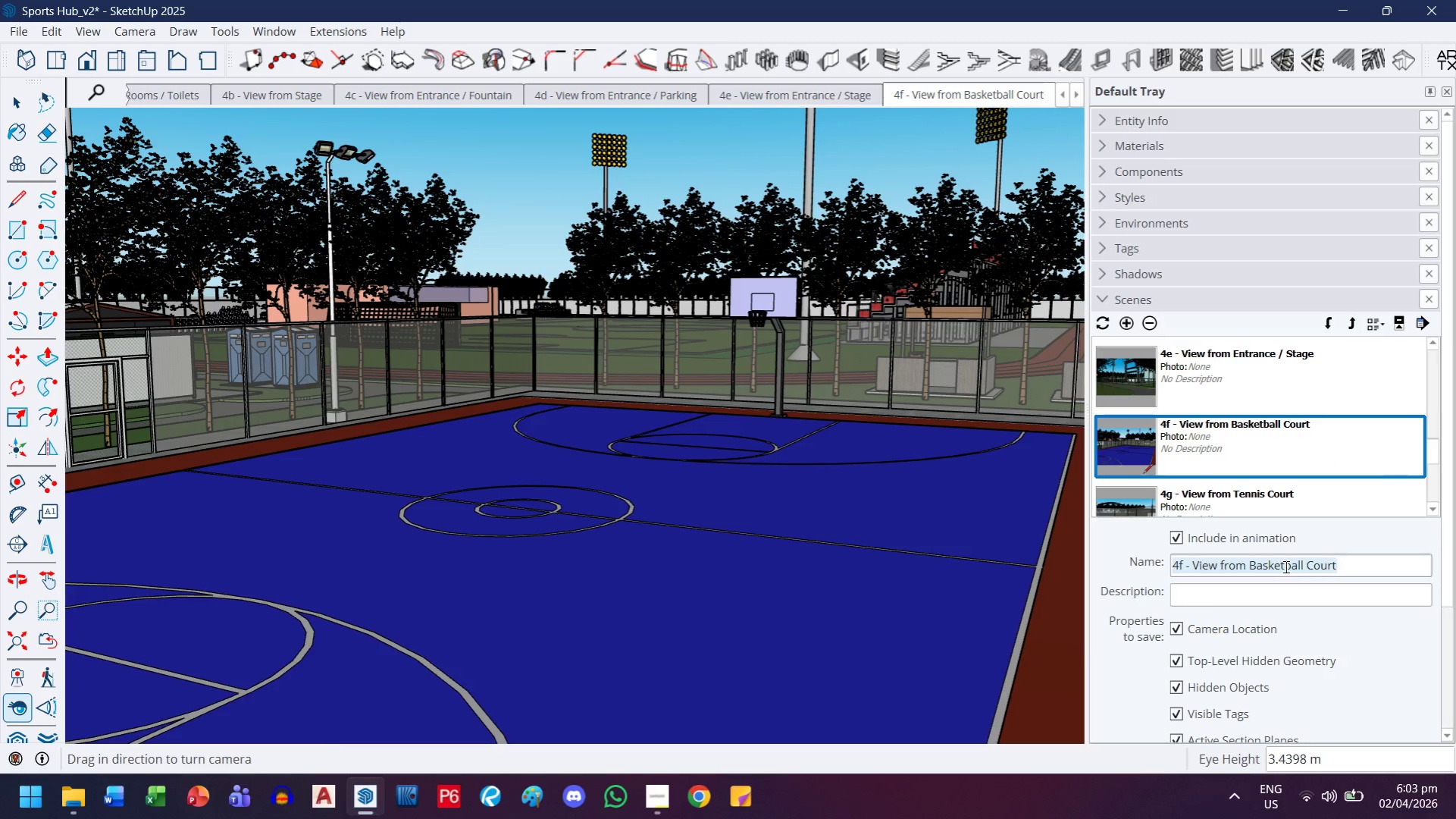 
key(Control+C)
 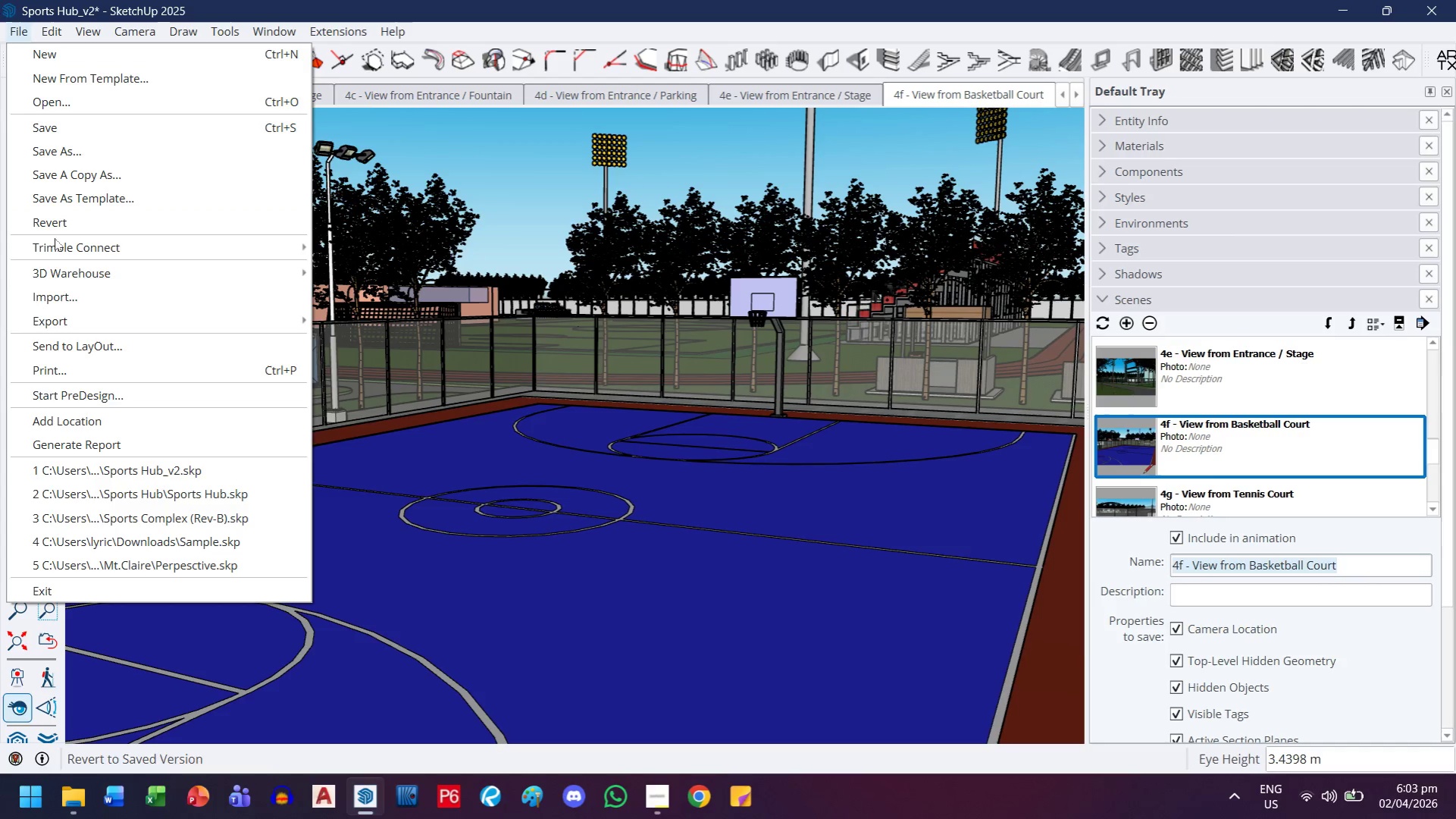 
left_click([66, 320])
 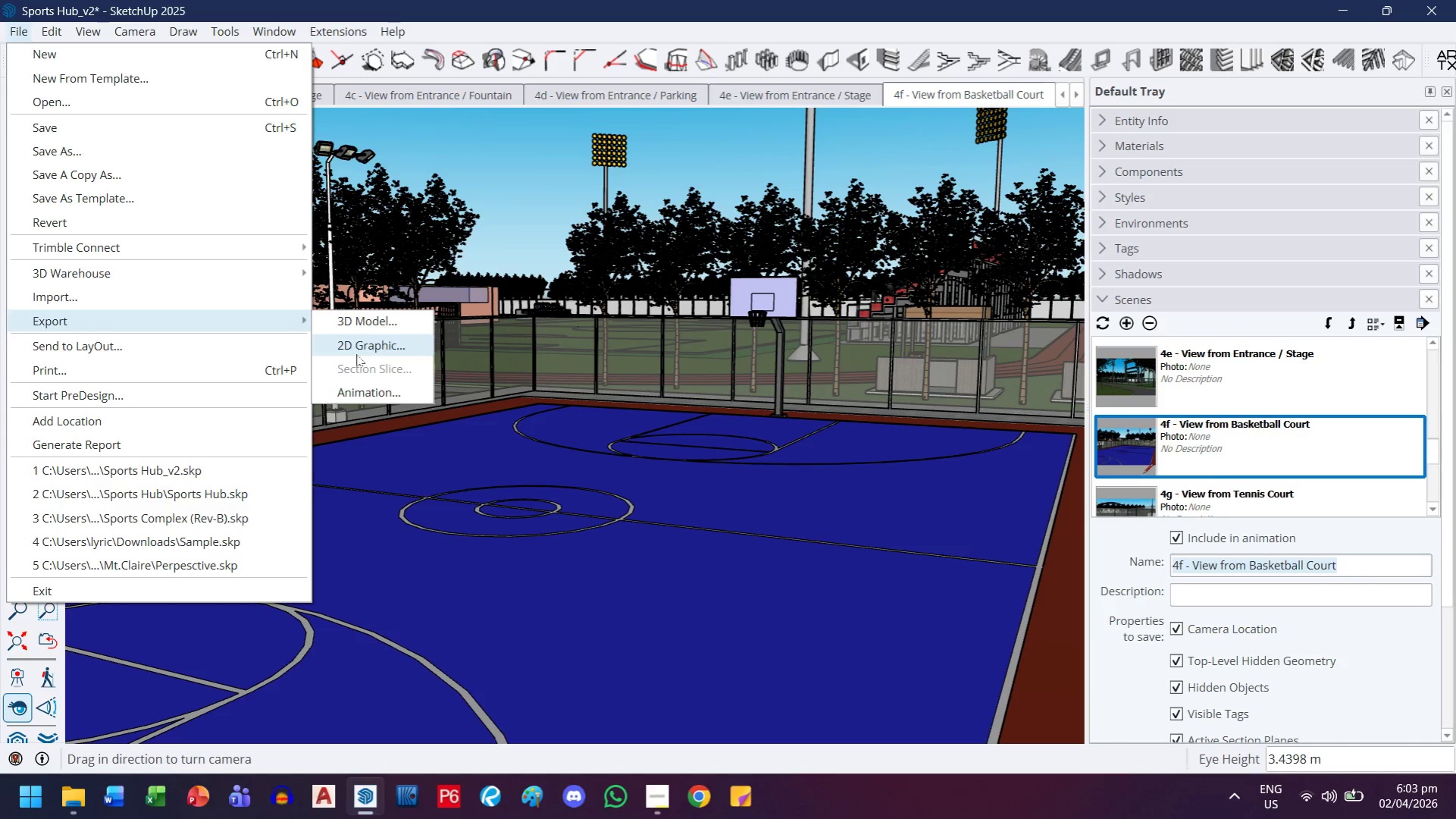 
left_click([371, 352])
 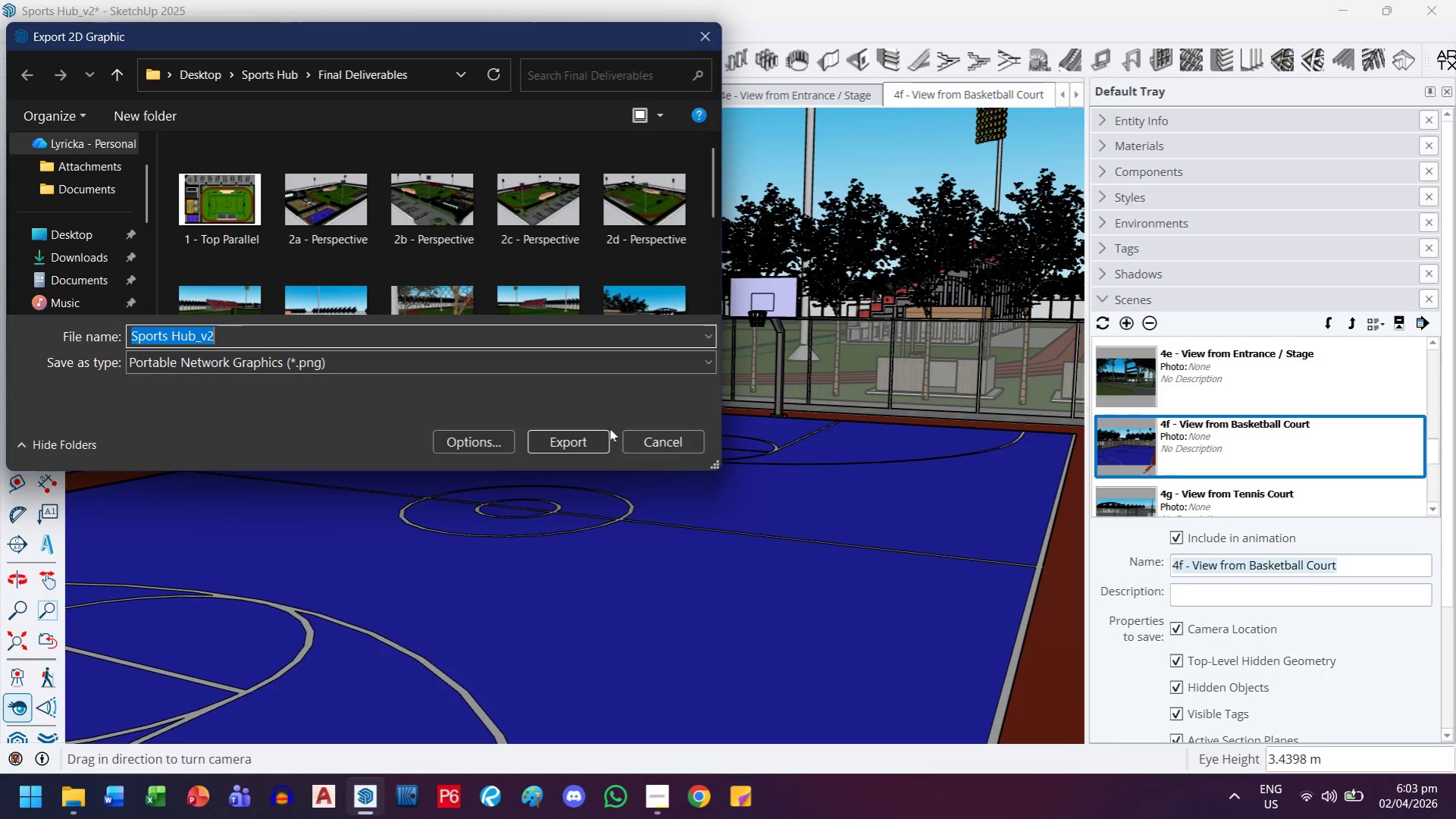 
key(Control+V)
 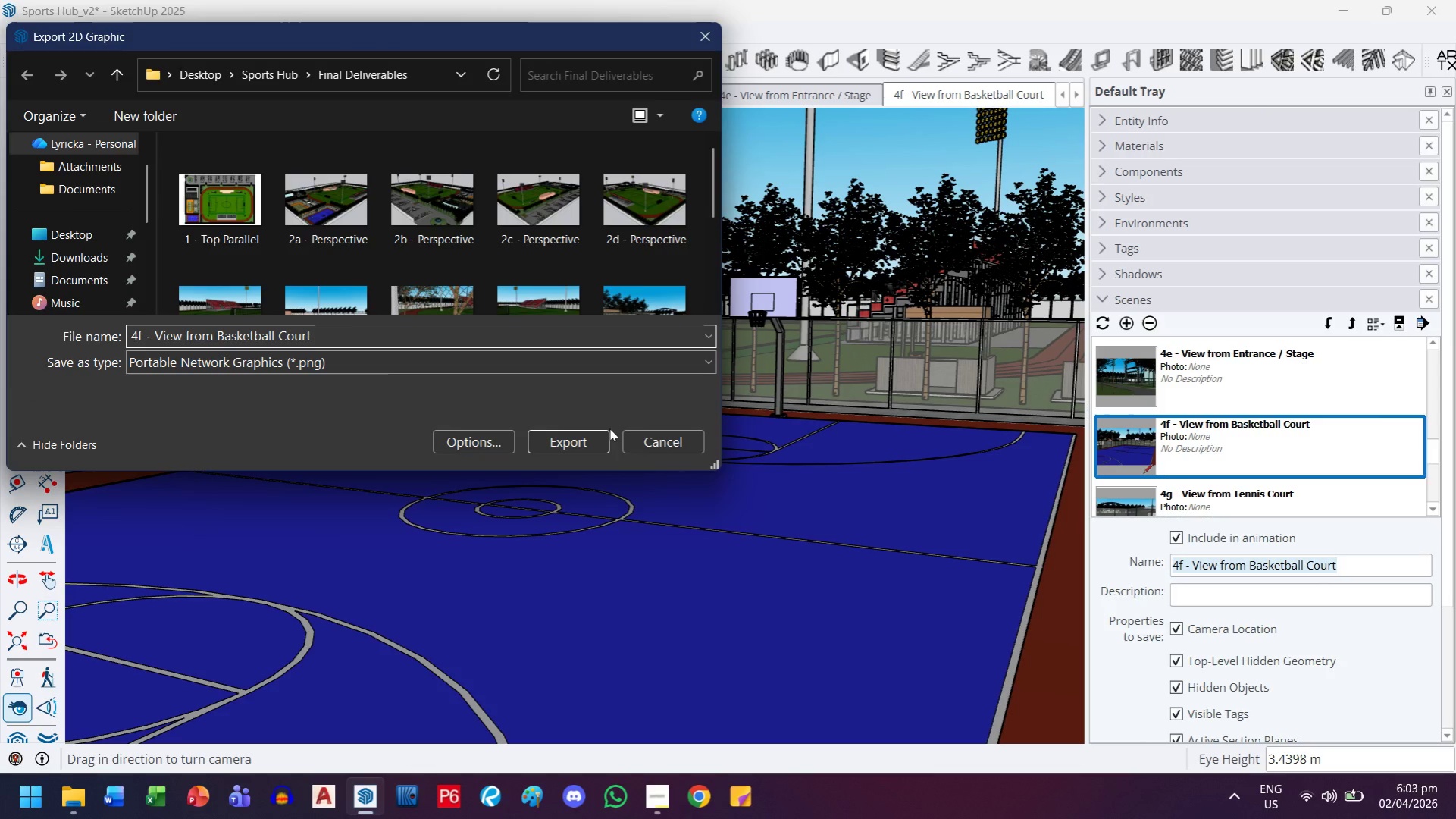 
key(Enter)
 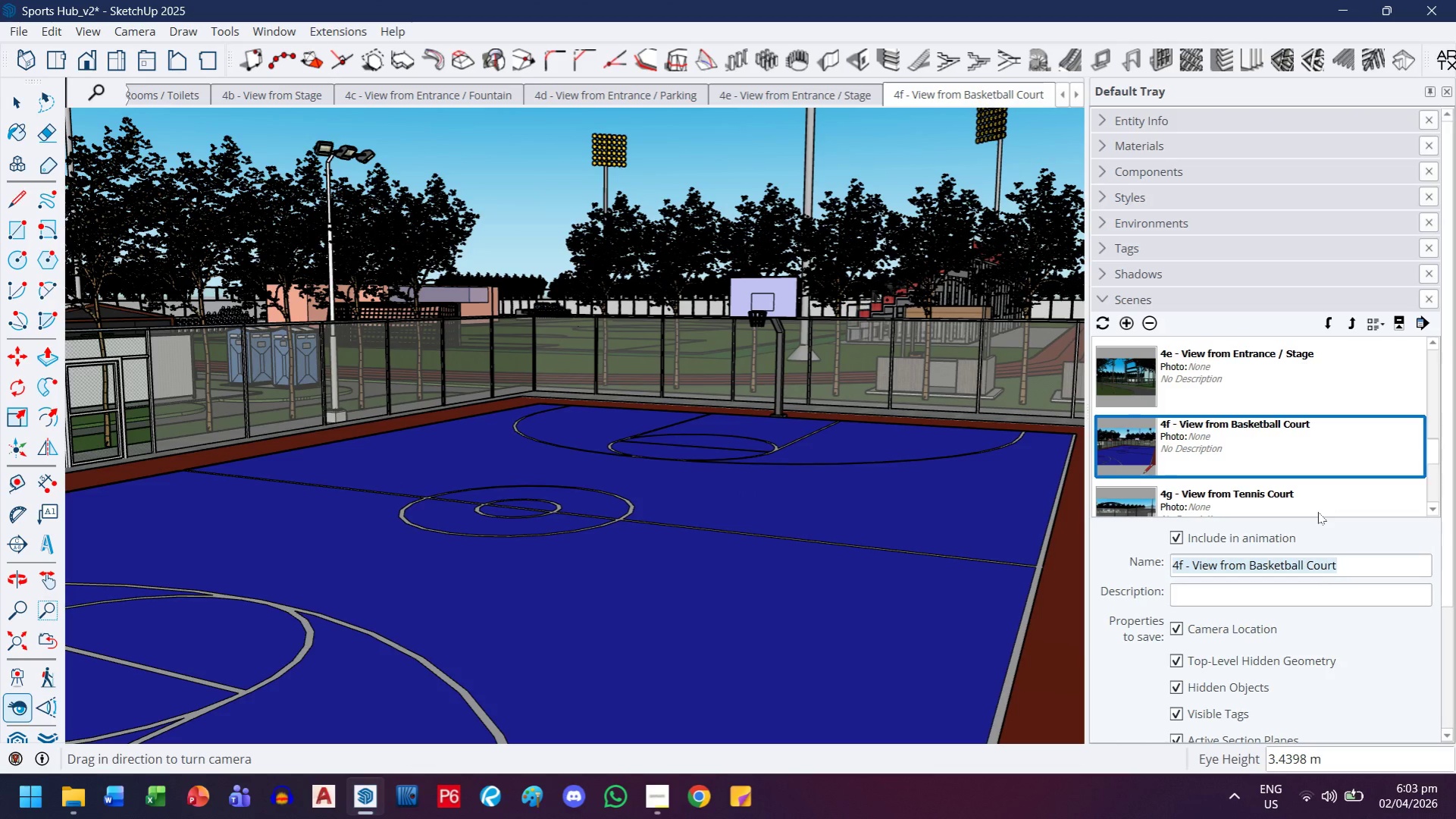 
double_click([1316, 506])
 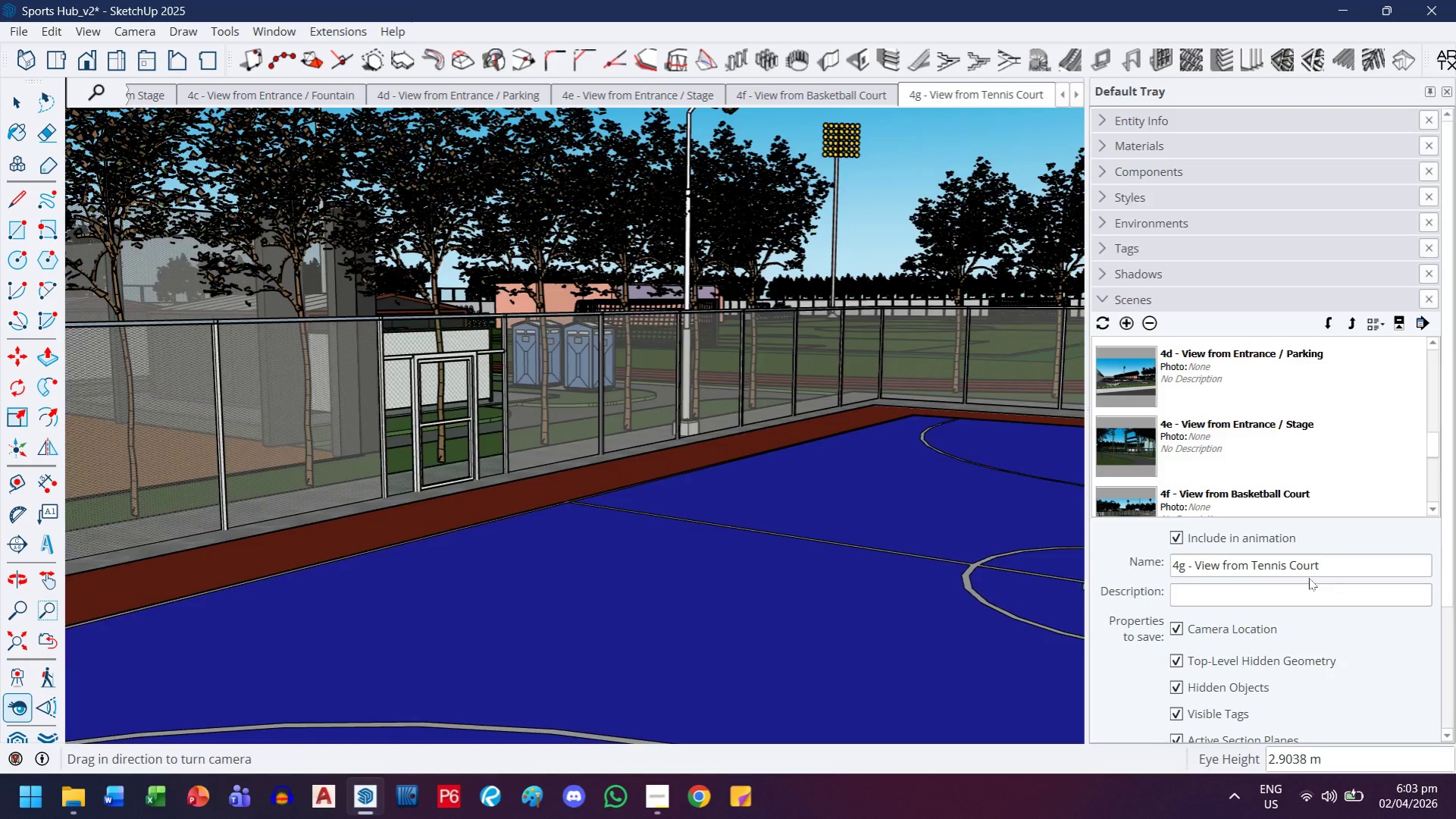 
double_click([1313, 568])
 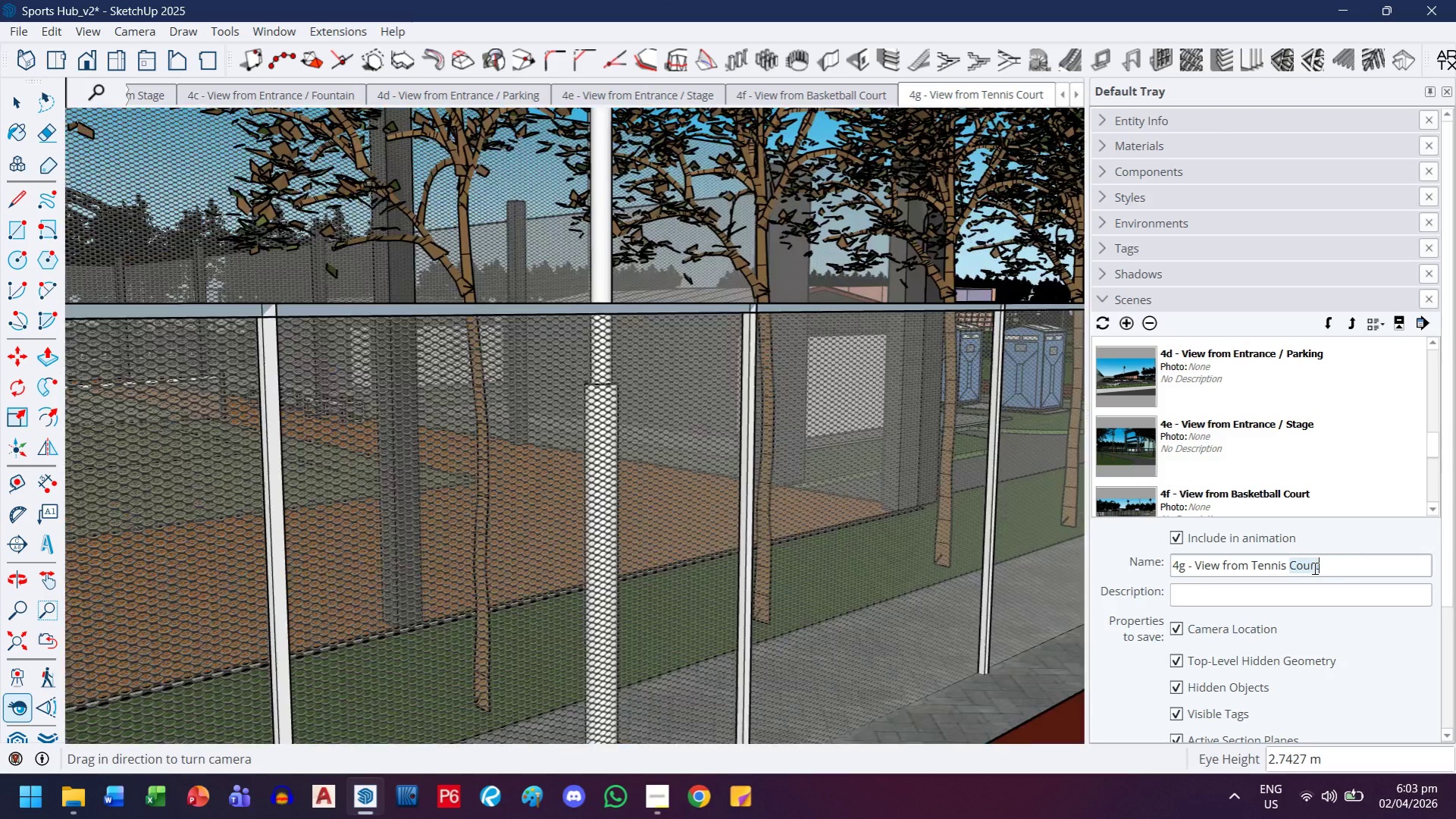 
key(Control+A)
 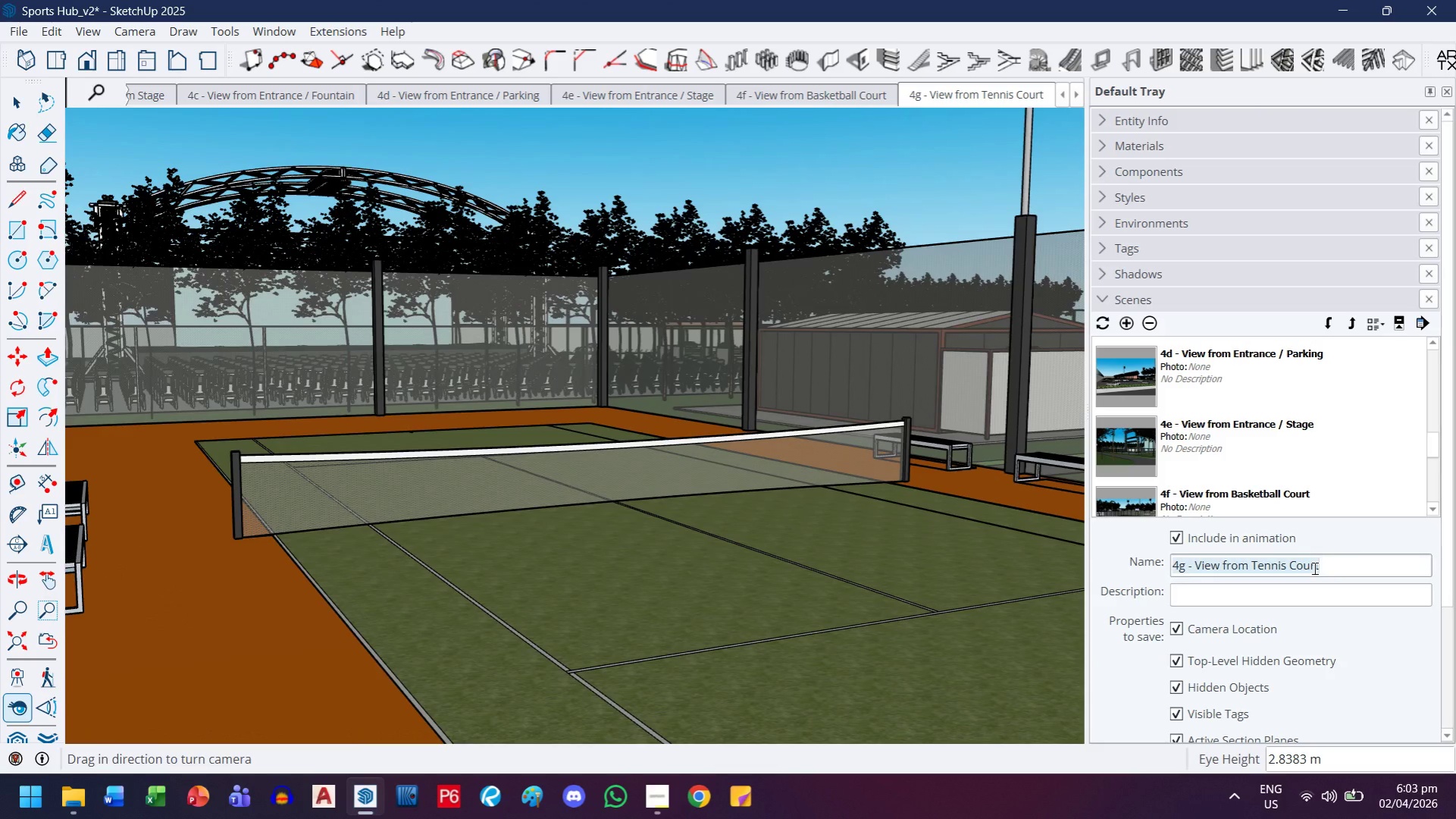 
key(Control+C)
 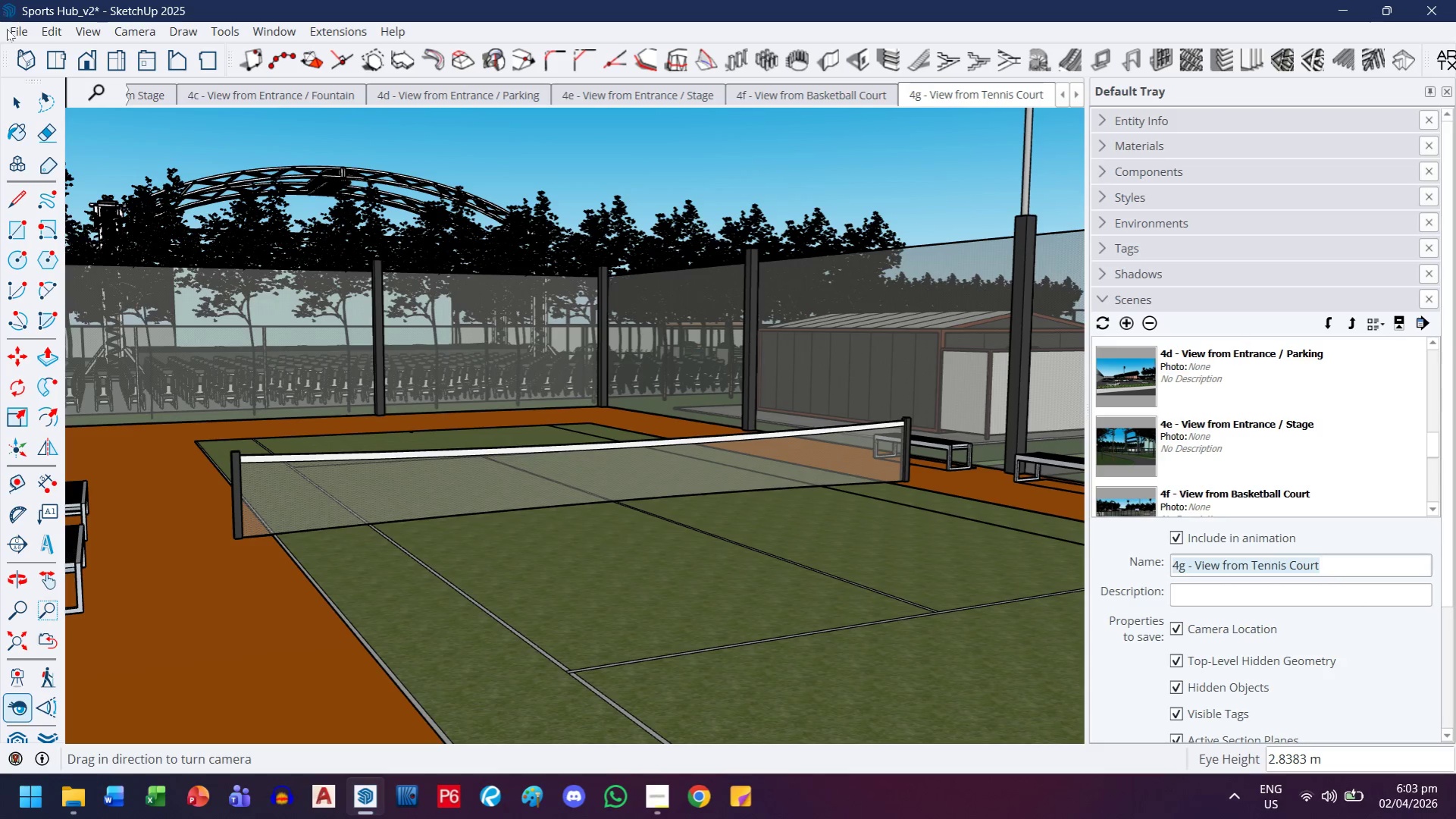 
left_click([20, 37])
 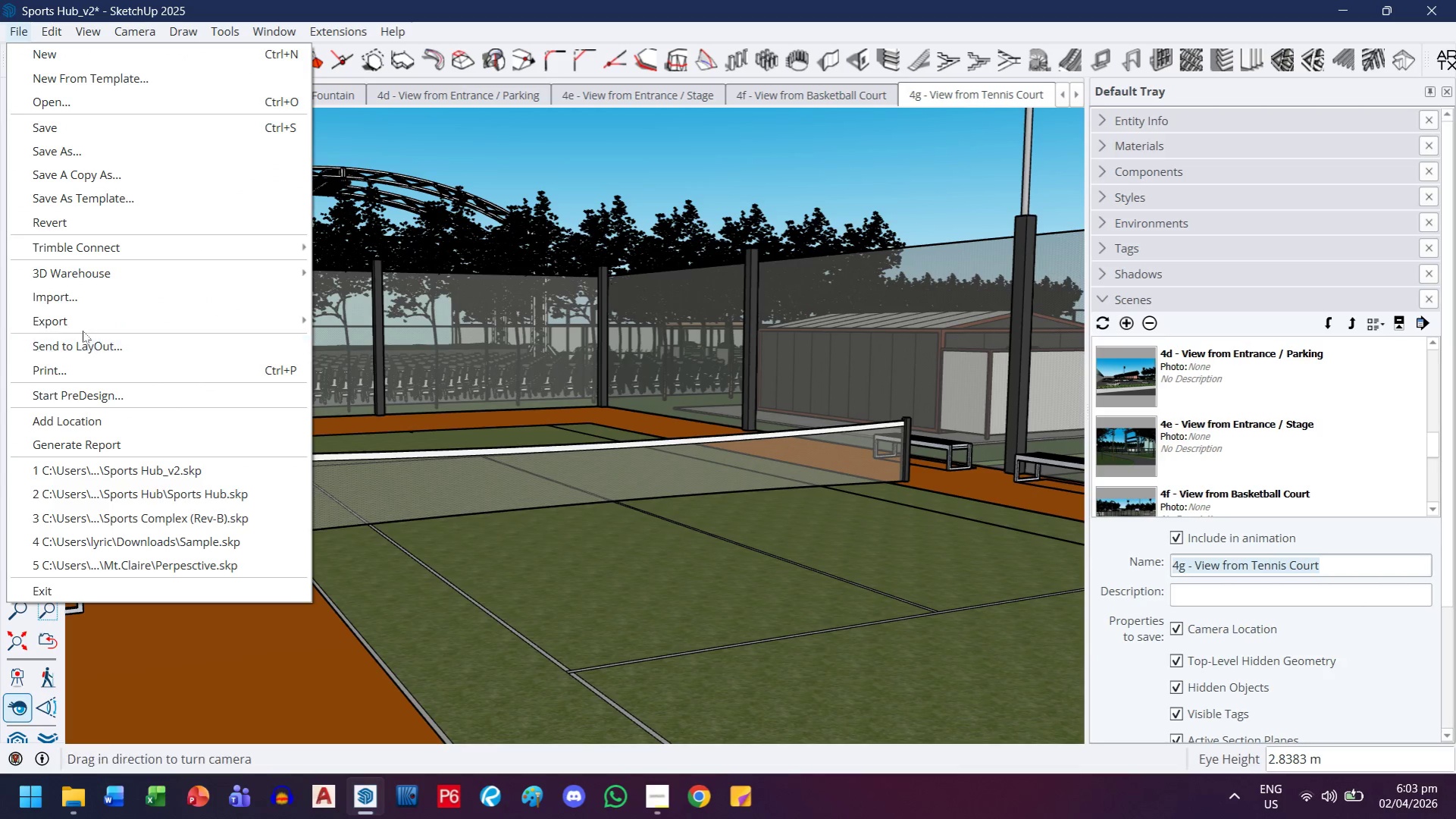 
left_click([86, 323])
 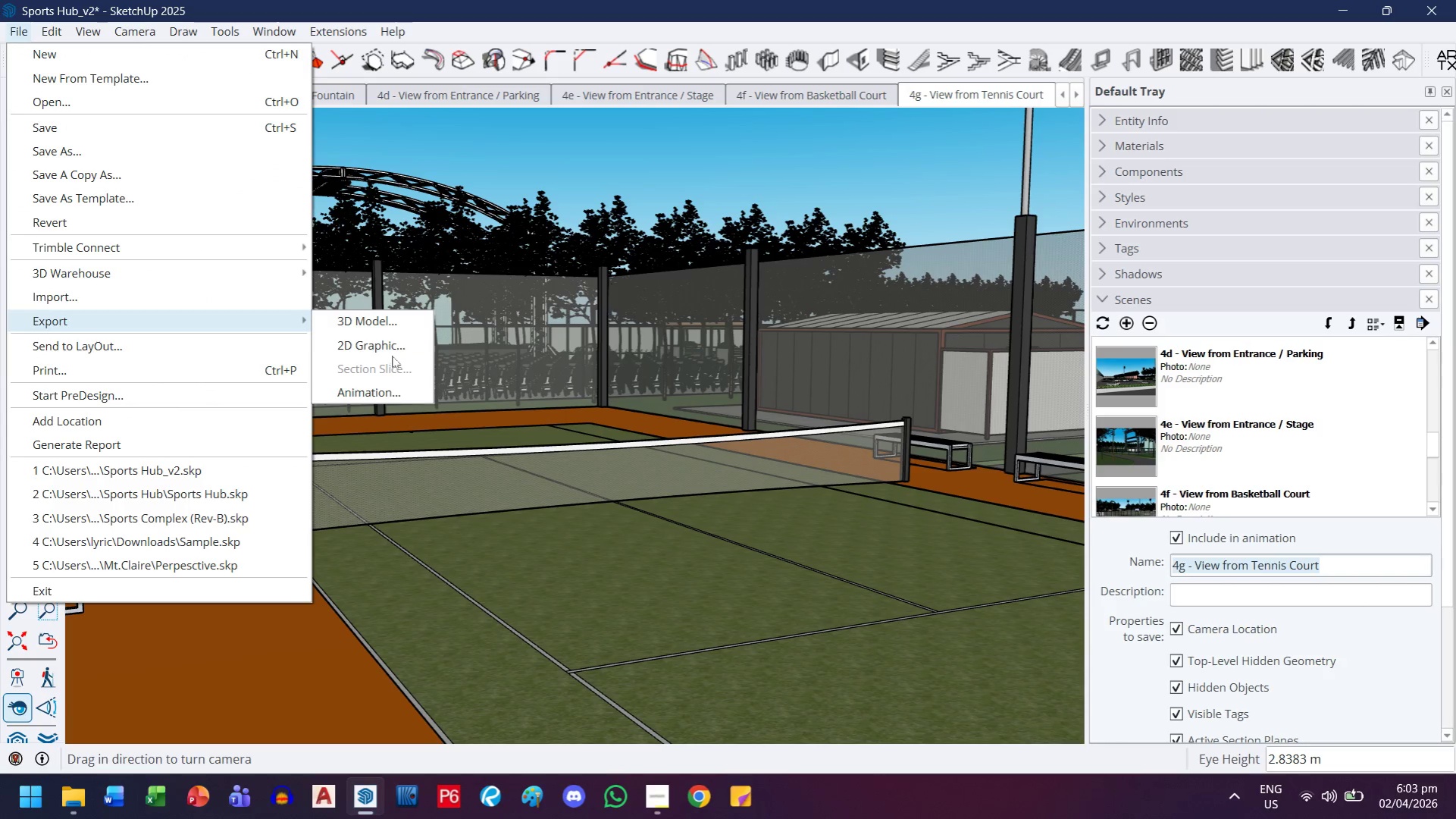 
left_click([393, 351])
 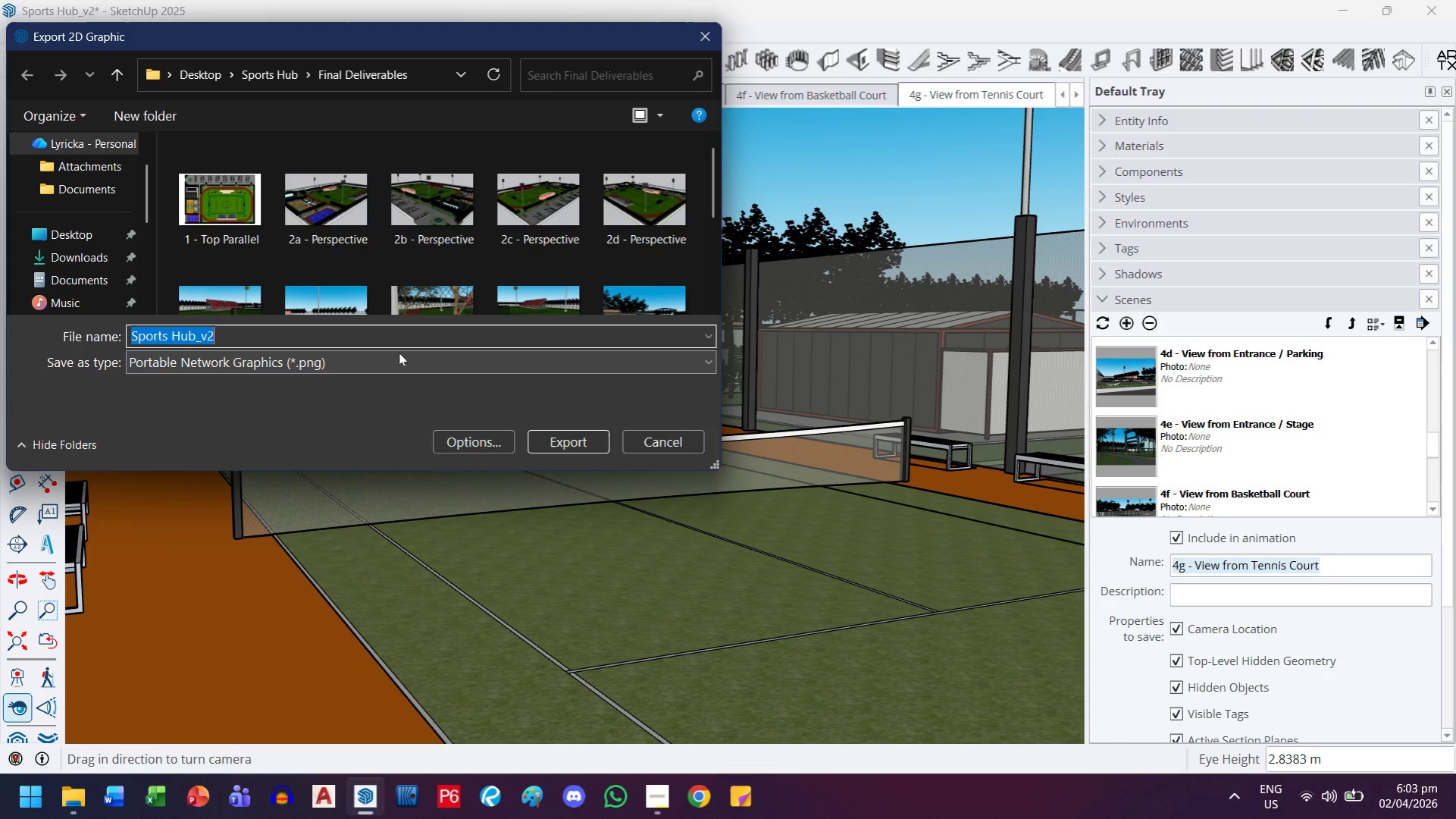 
key(Control+V)
 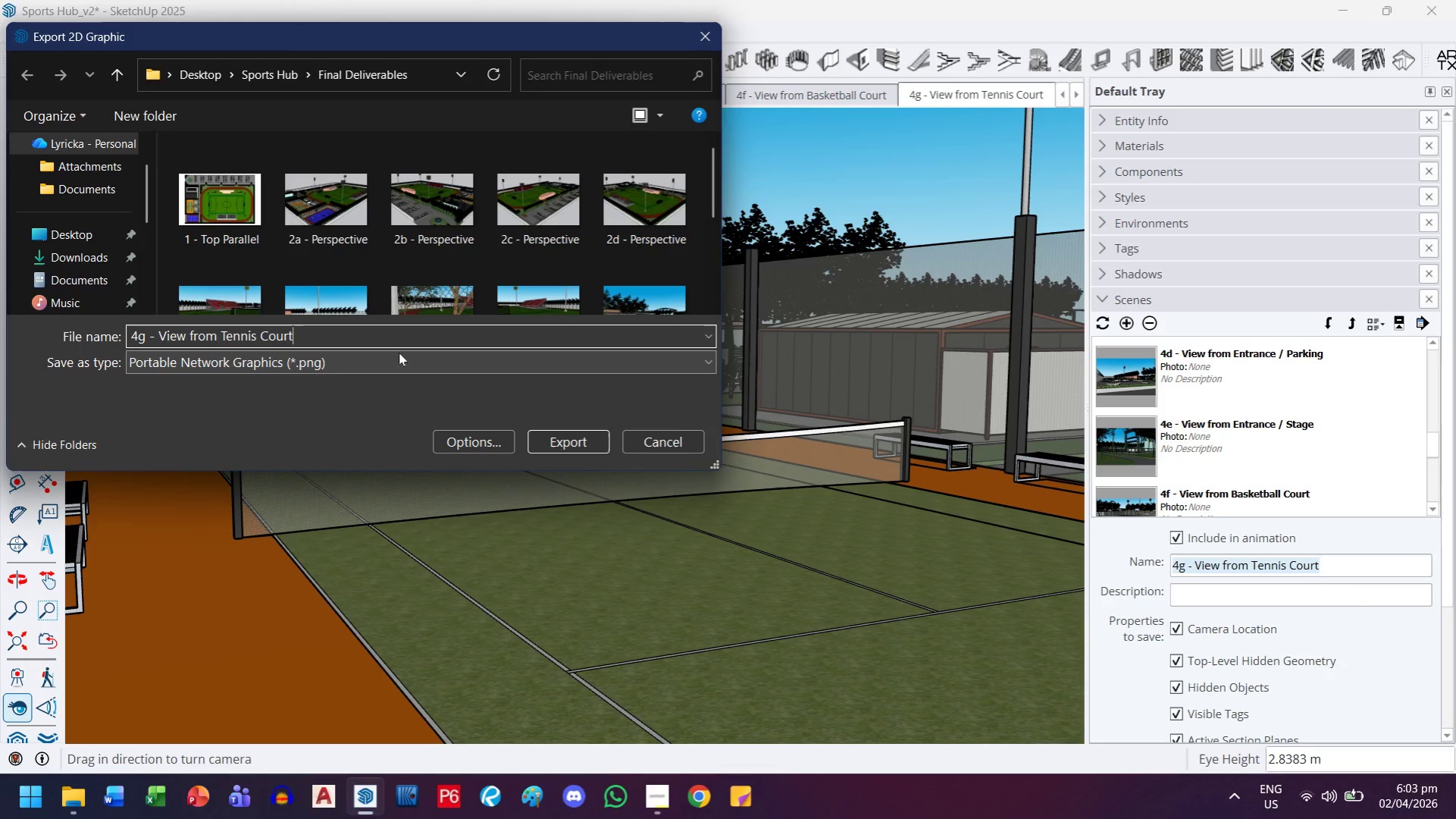 
key(Enter)
 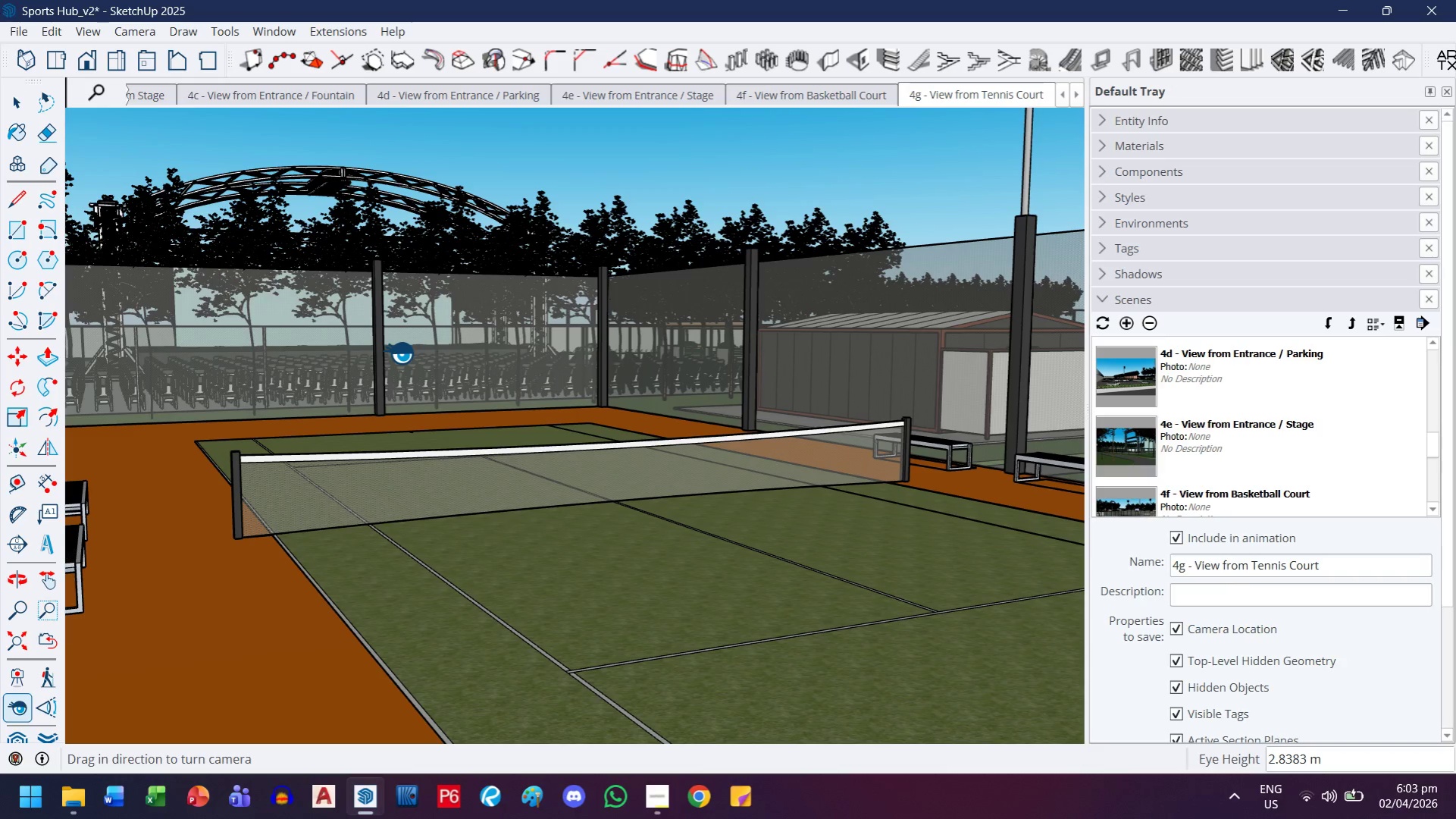 
scroll: coordinate [1367, 441], scroll_direction: down, amount: 3.0
 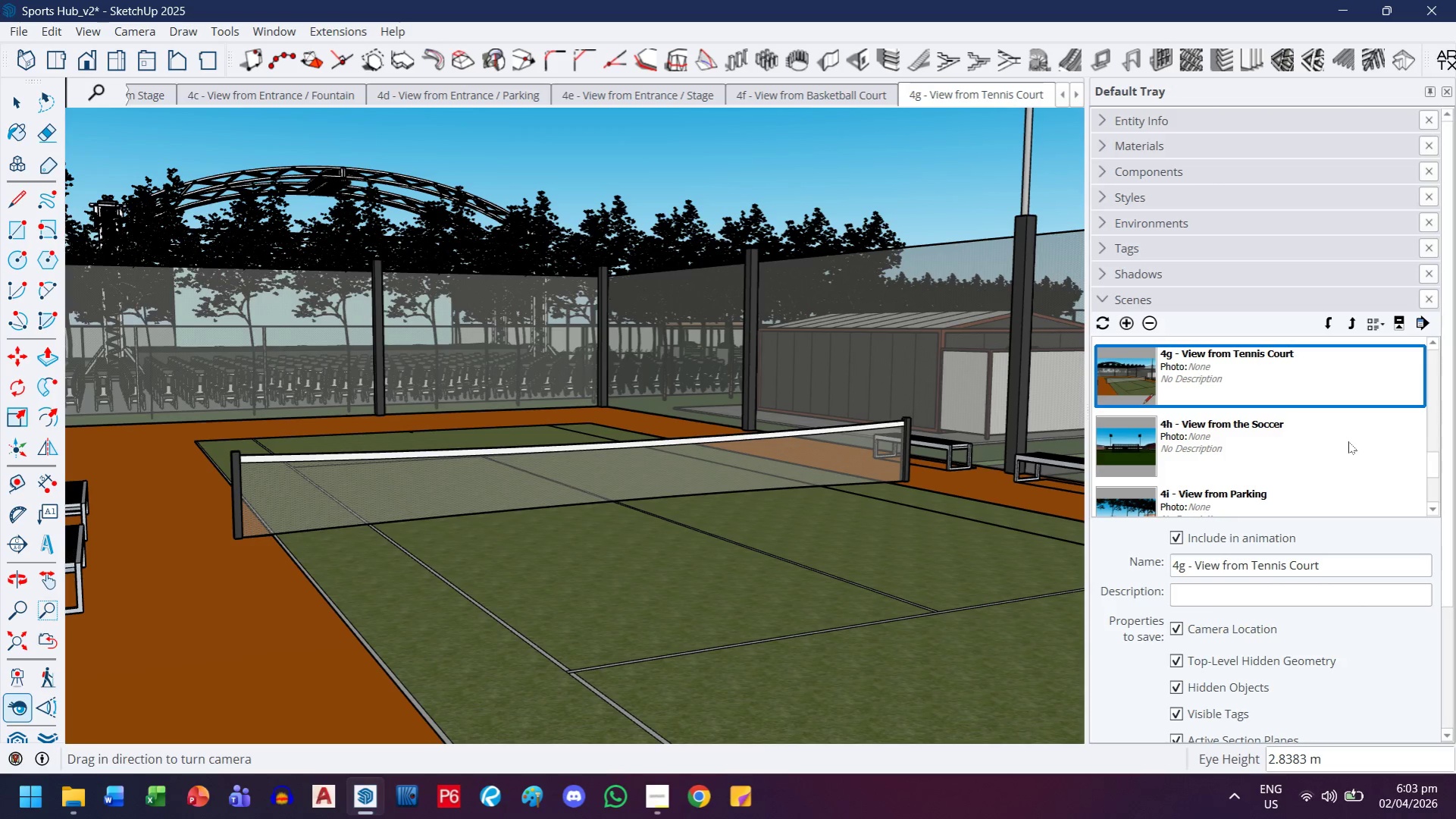 
double_click([1348, 441])
 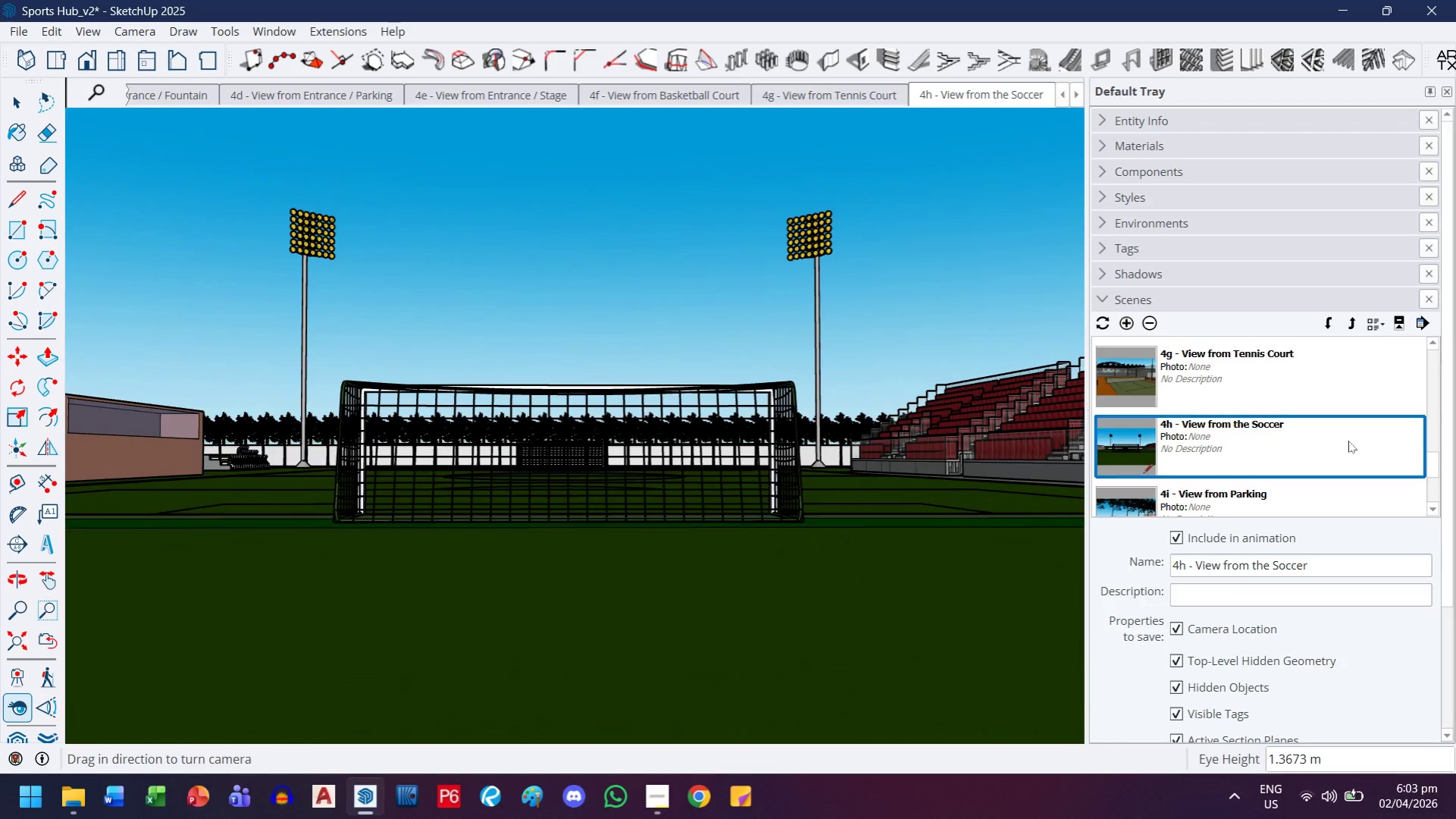 
double_click([1302, 563])
 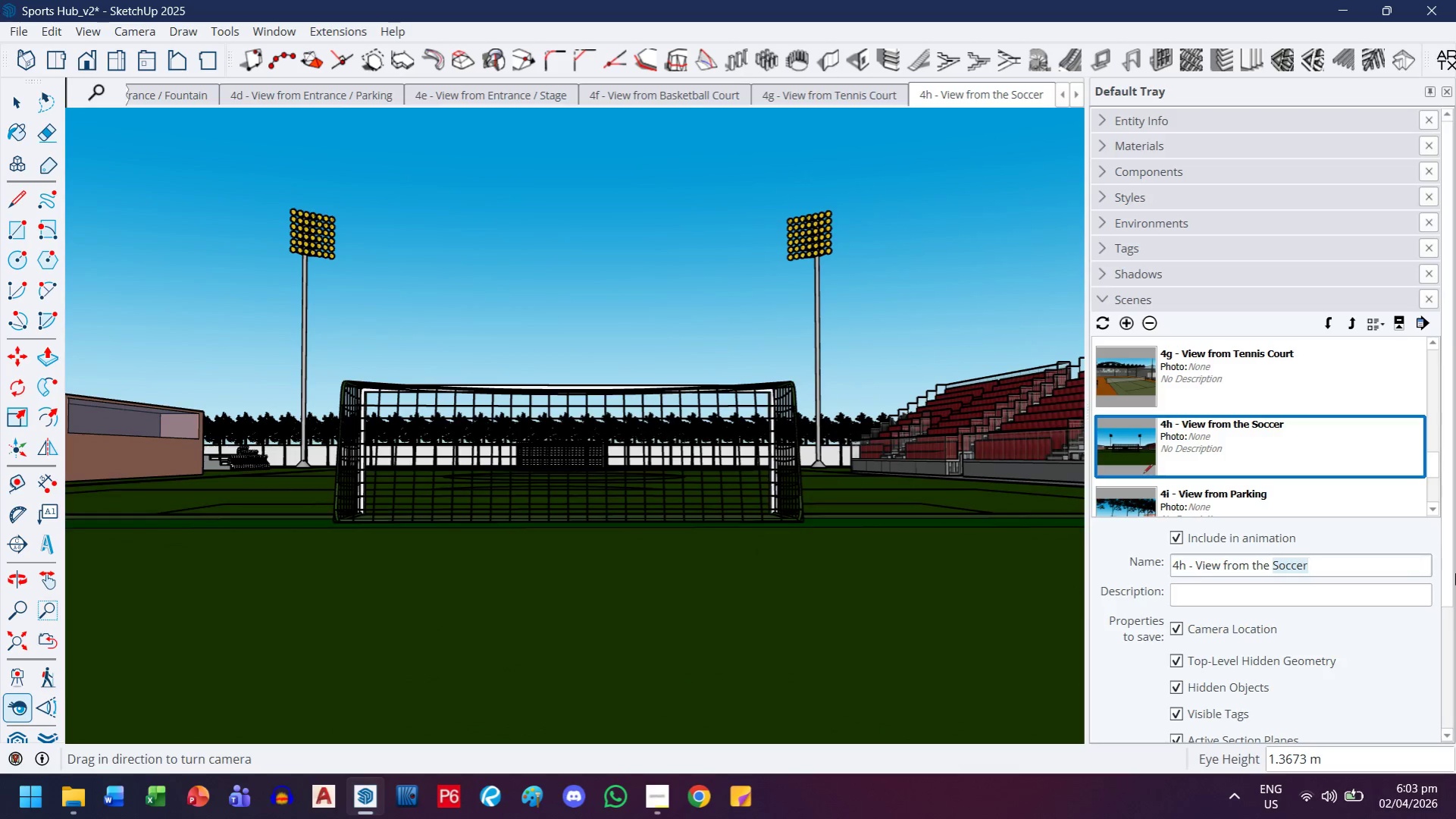 
hold_key(key=ShiftLeft, duration=0.36)
 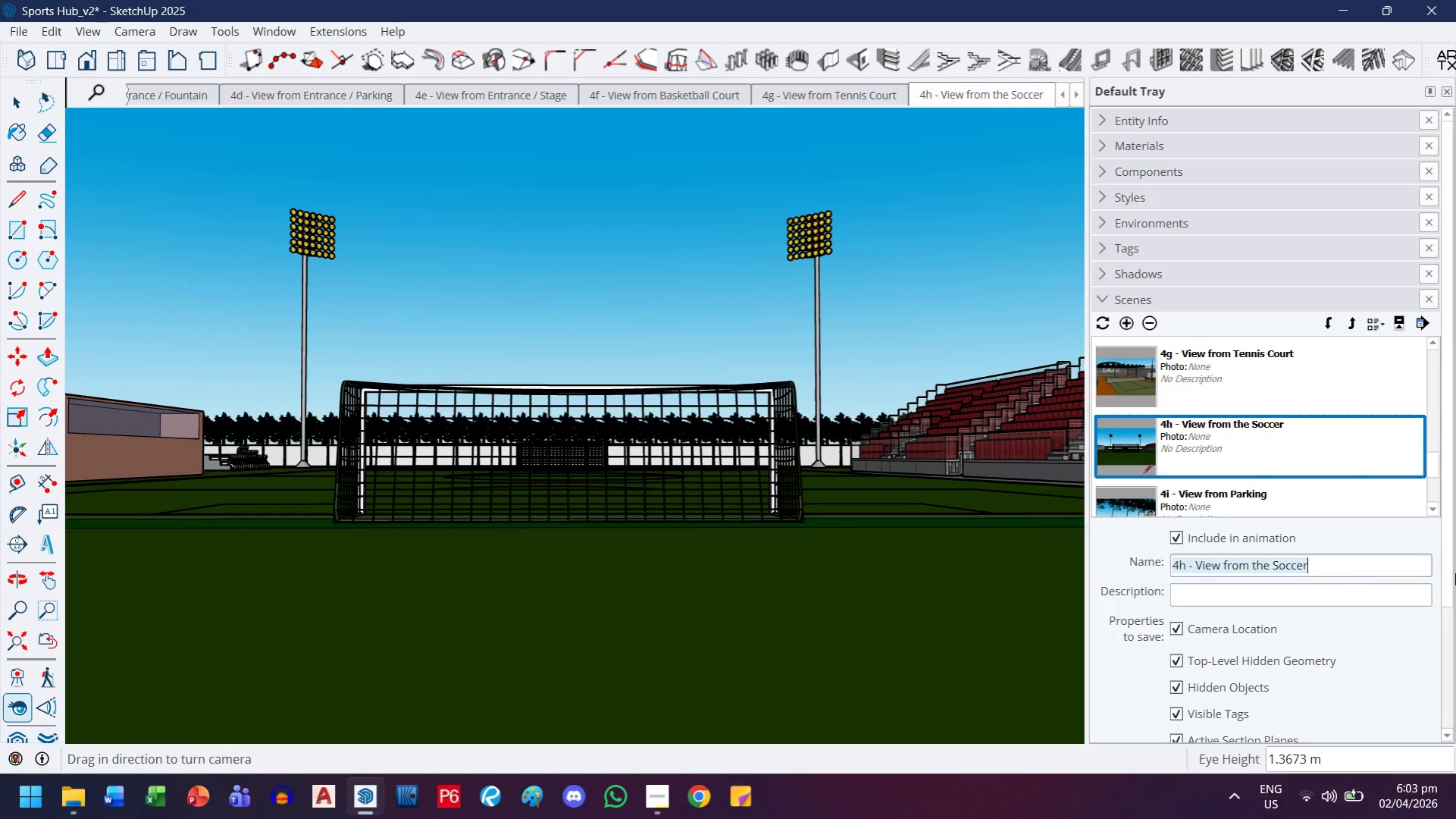 
key(Control+A)
 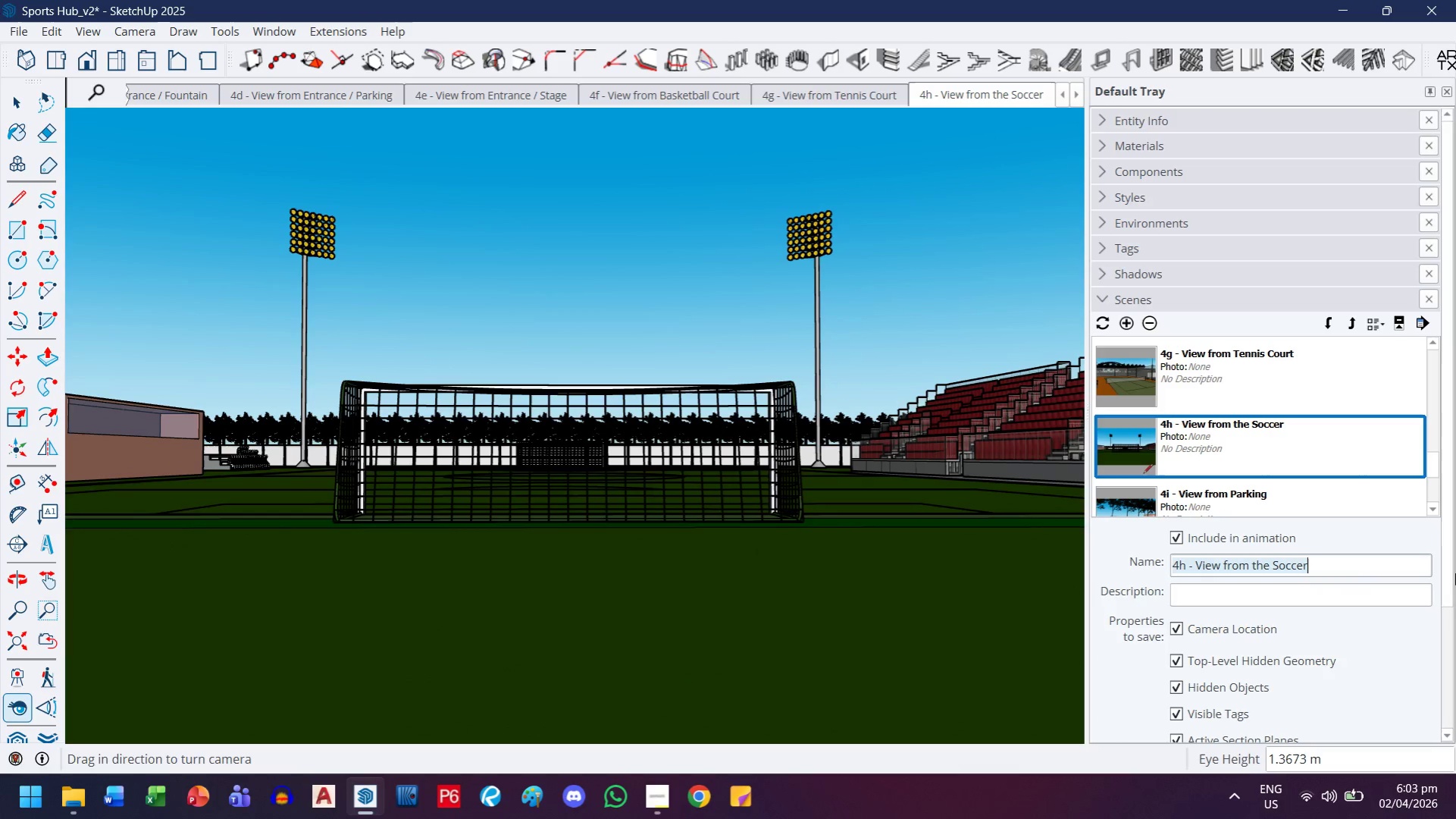 
key(Control+C)
 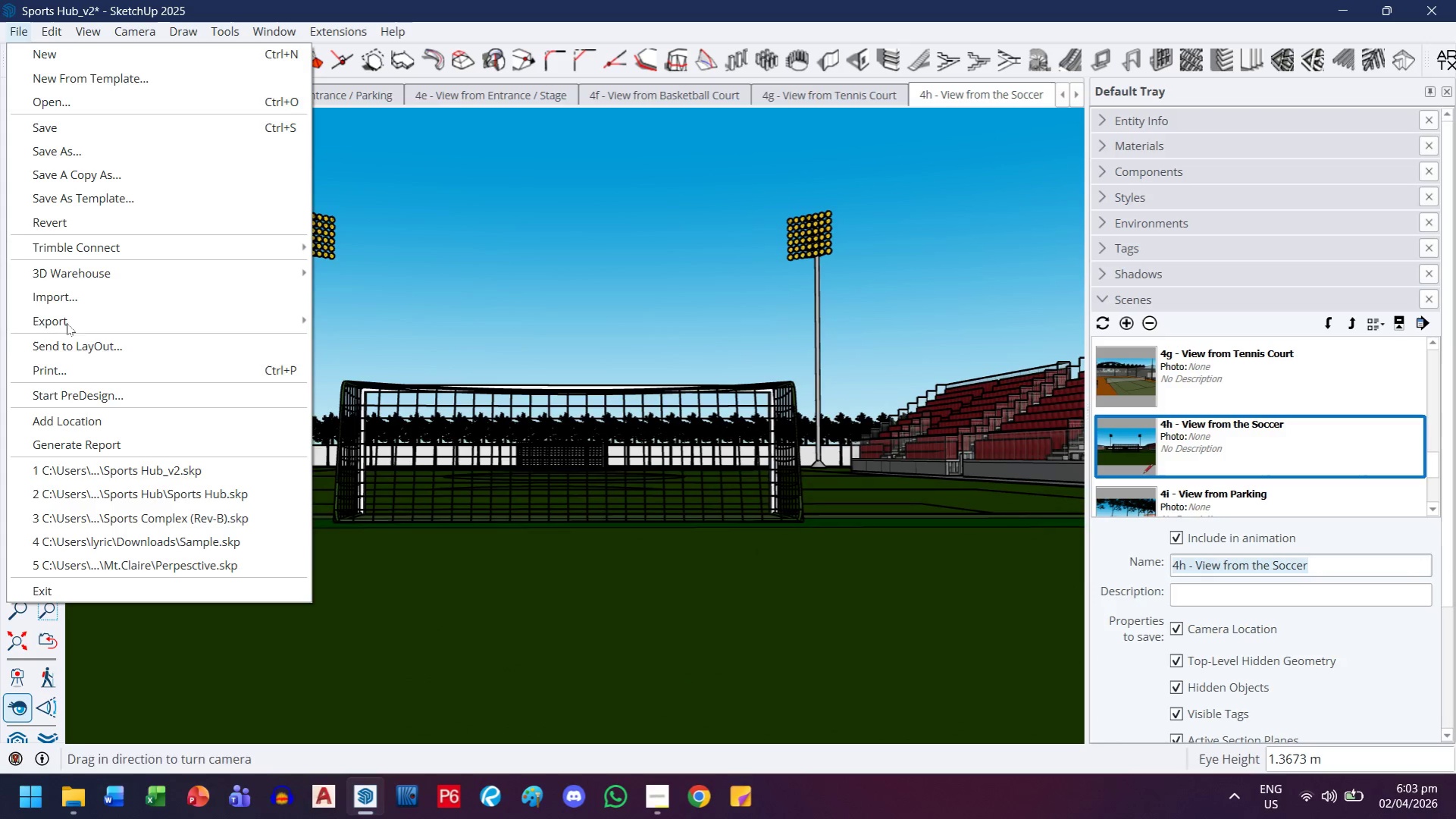 
left_click([78, 328])
 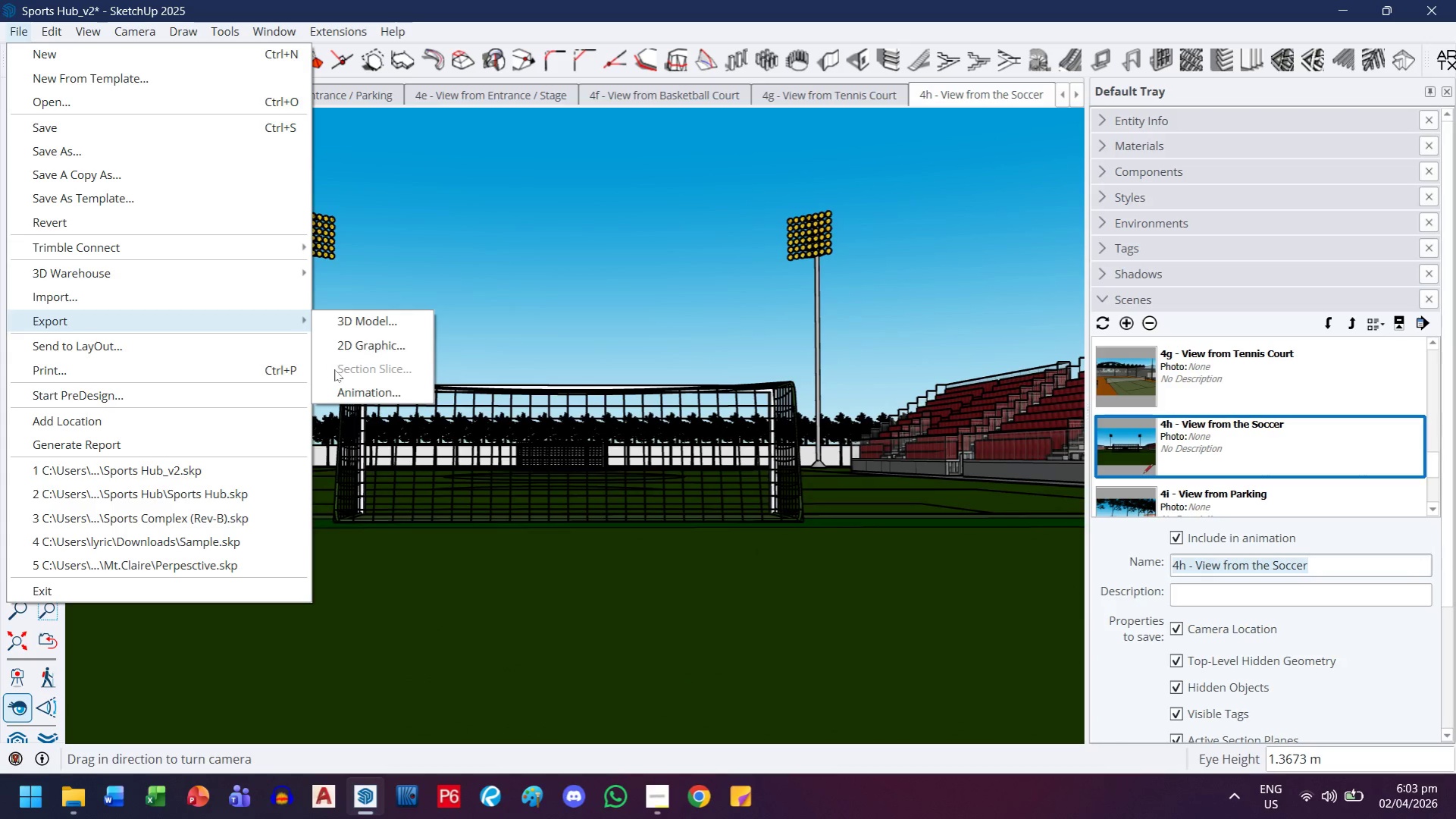 
left_click([349, 359])
 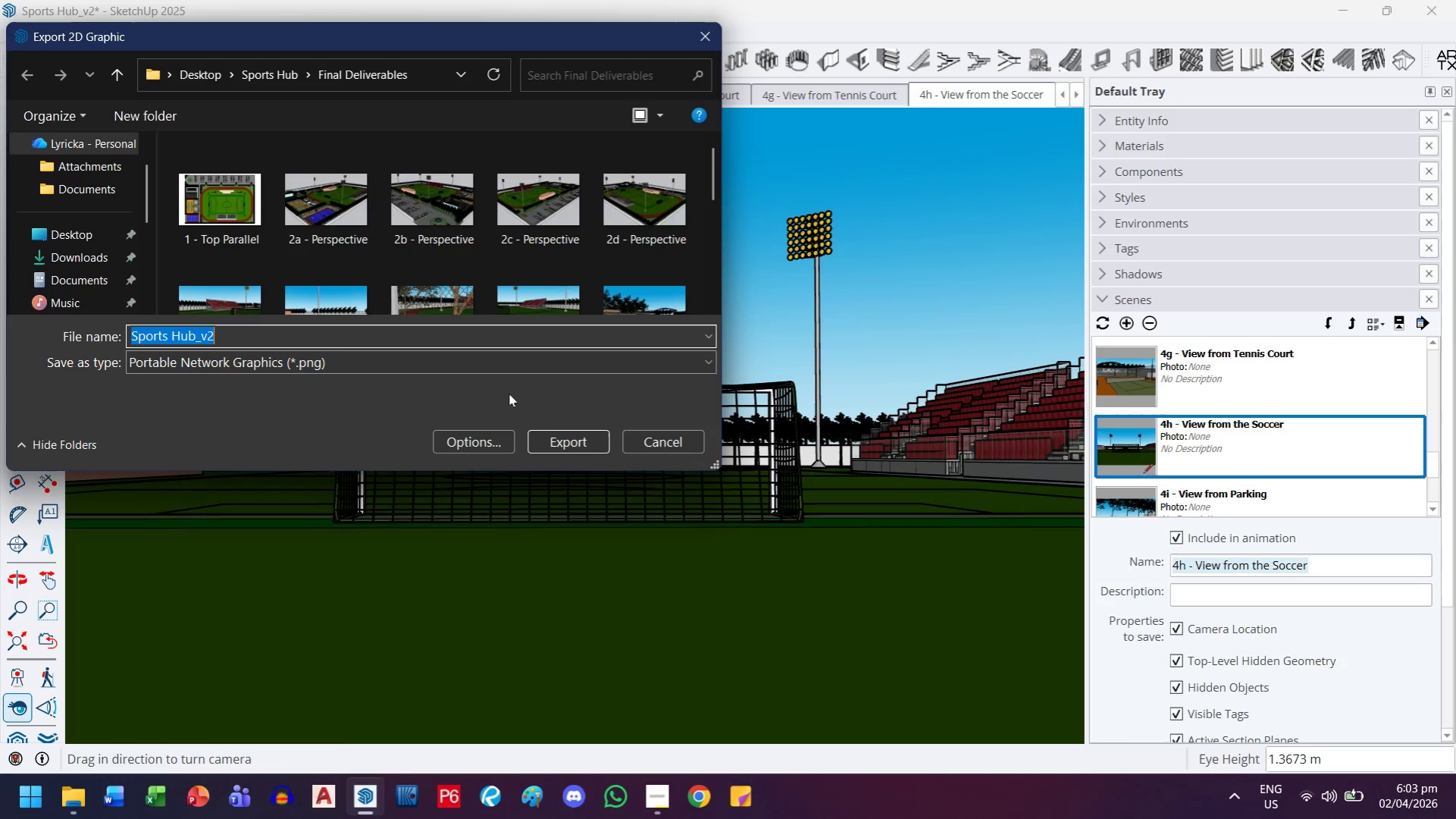 
key(Control+V)
 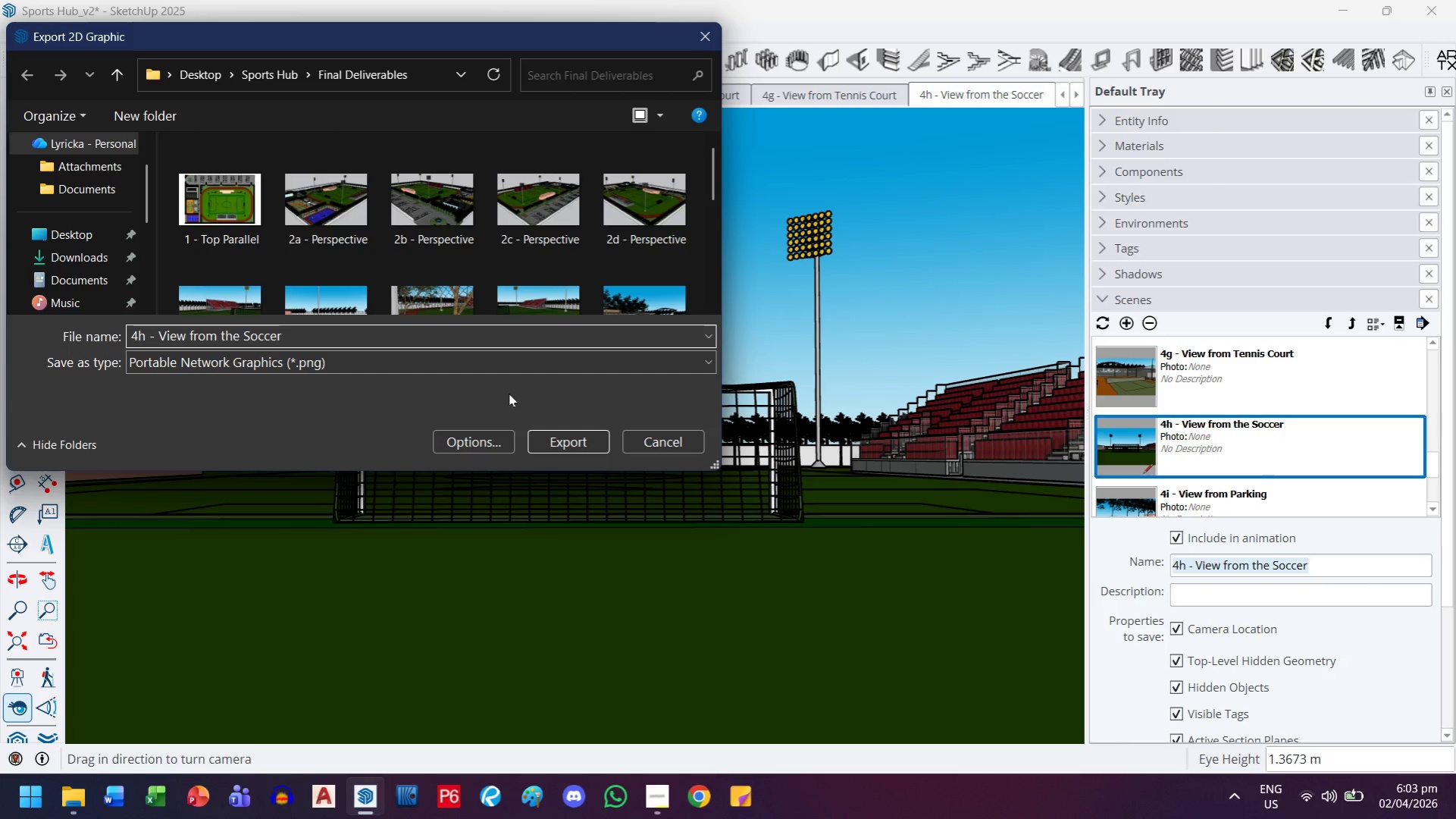 
type(field)
 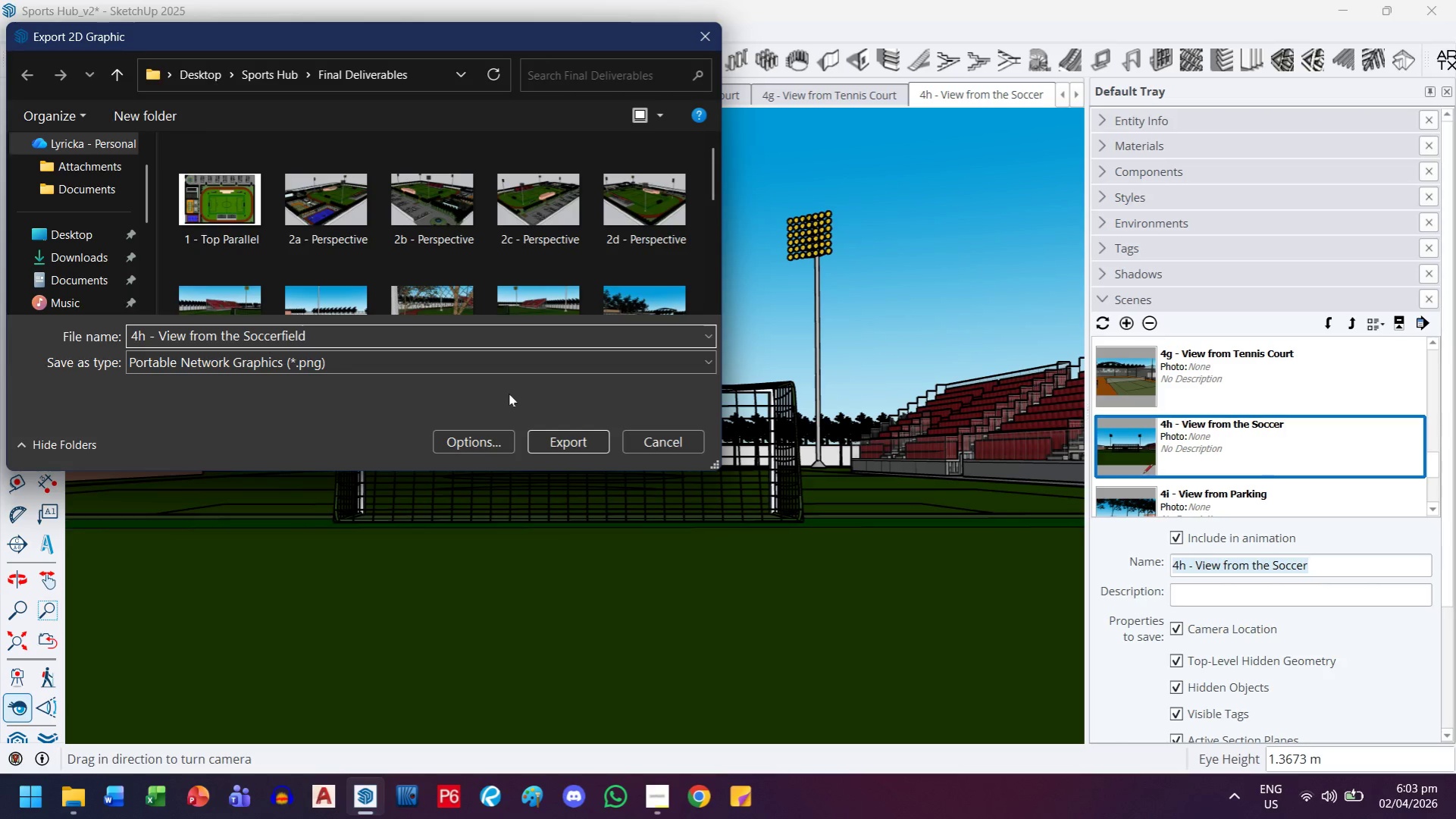 
key(Enter)
 